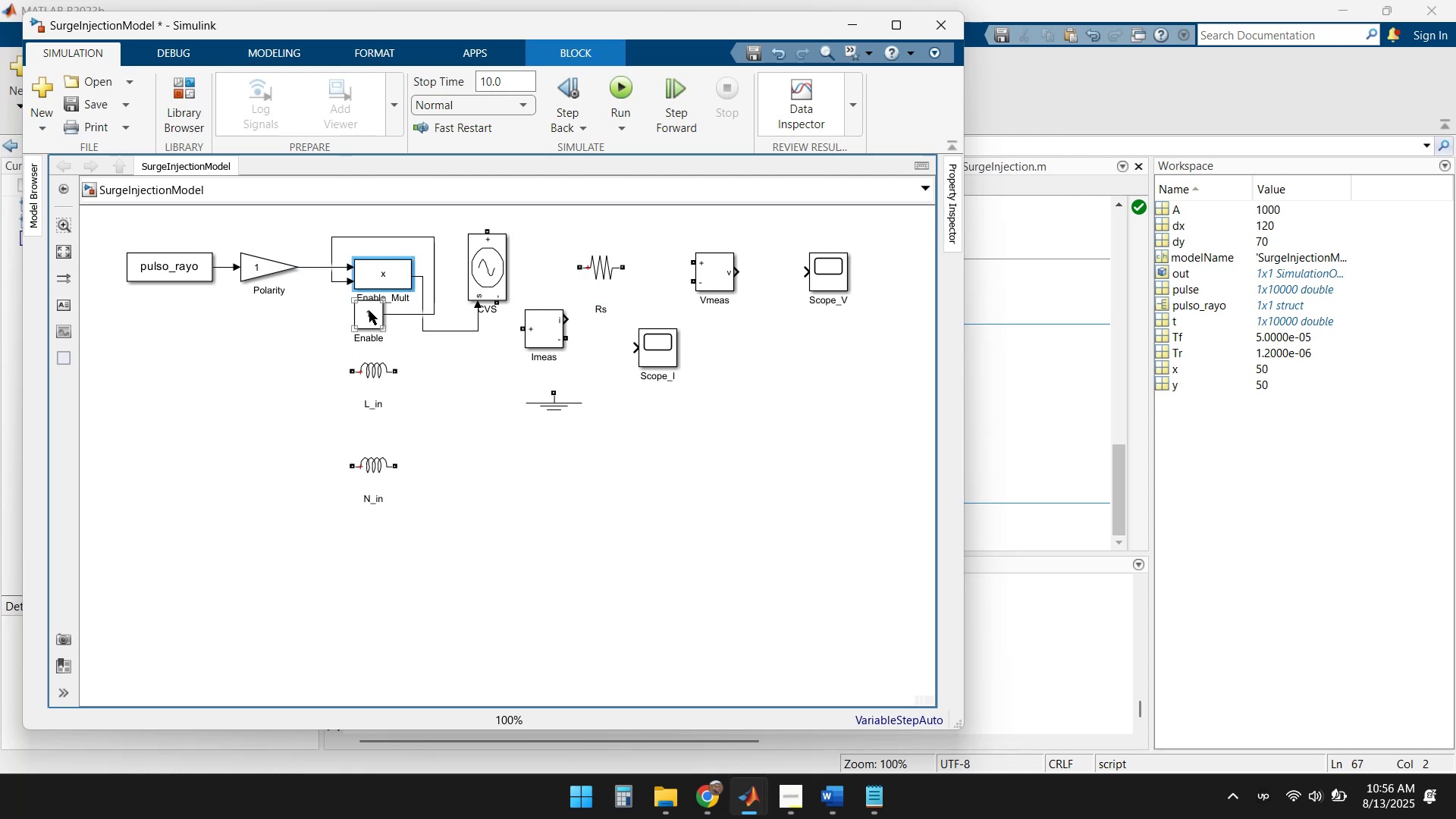 
left_click_drag(start_coordinate=[364, 314], to_coordinate=[287, 318])
 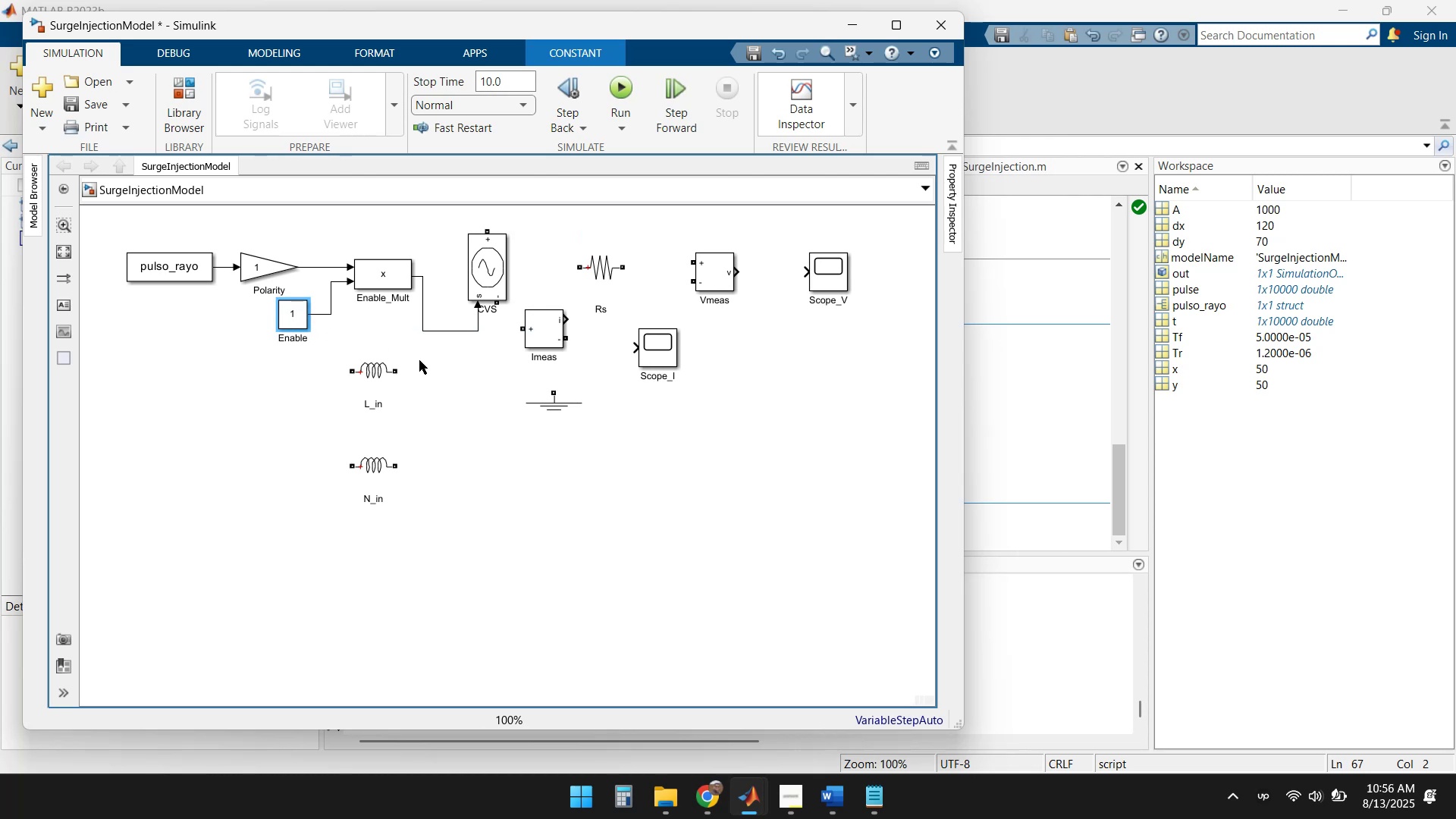 
left_click([465, 382])
 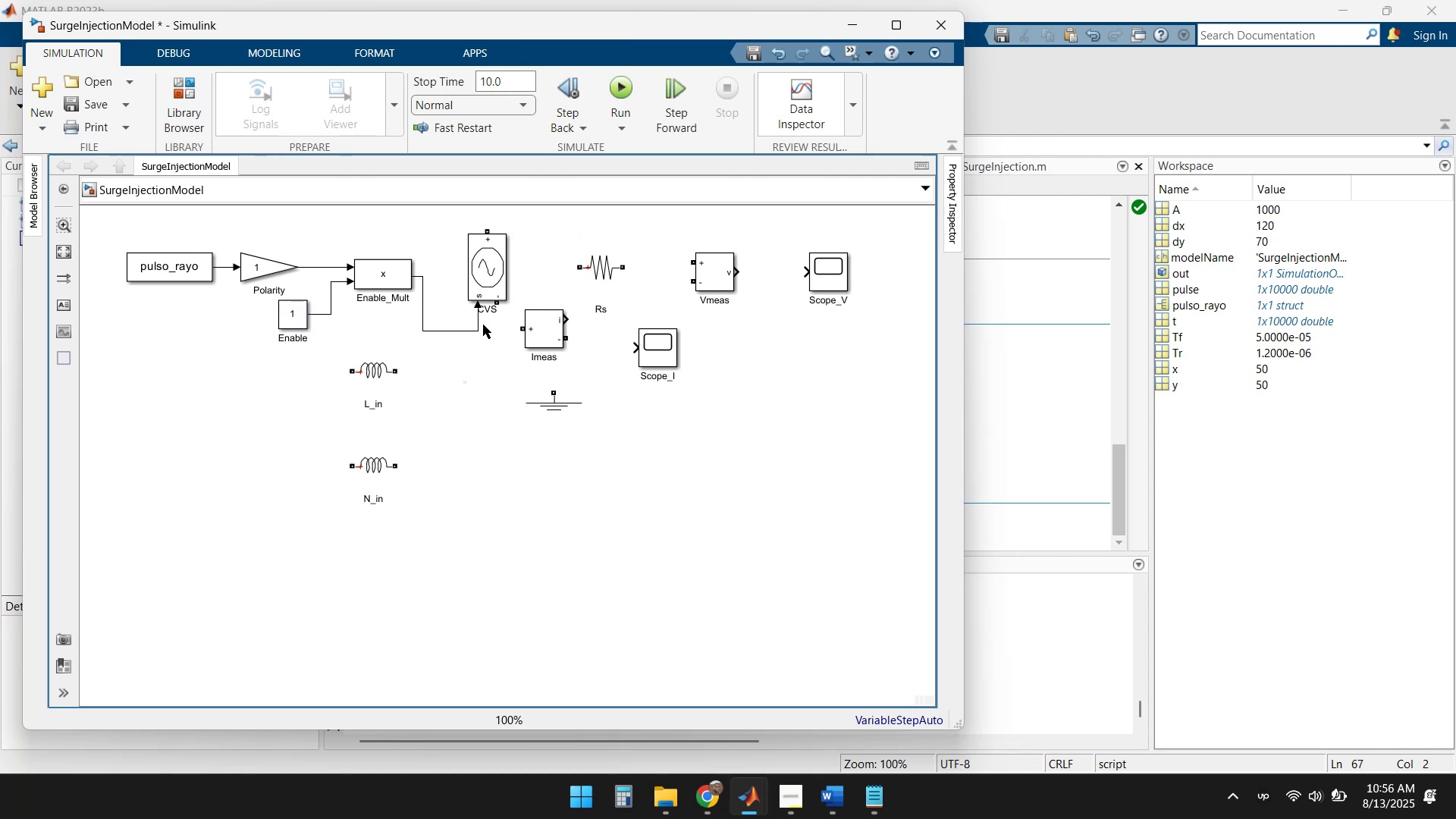 
left_click([486, 268])
 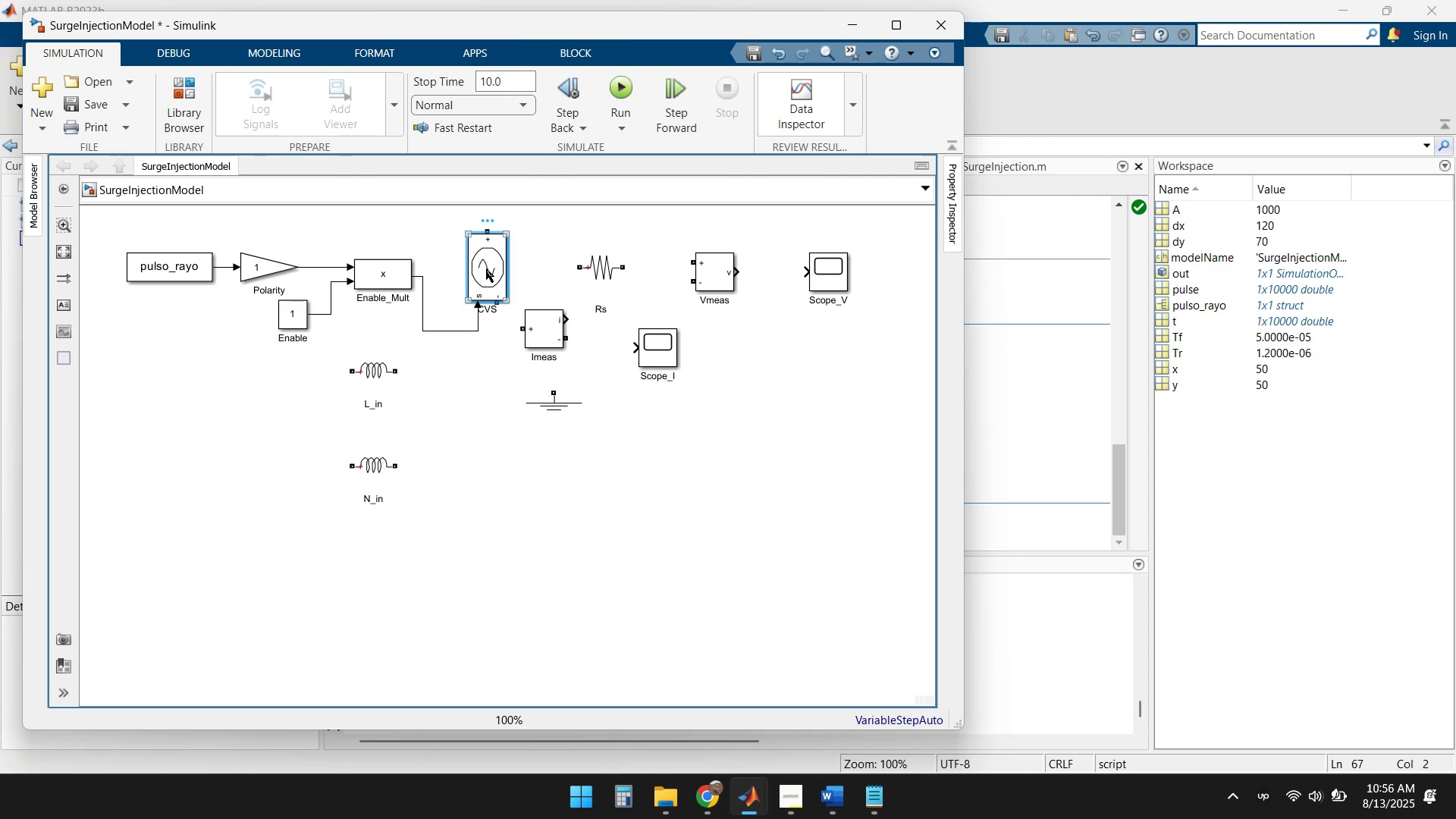 
key(Control+R)
 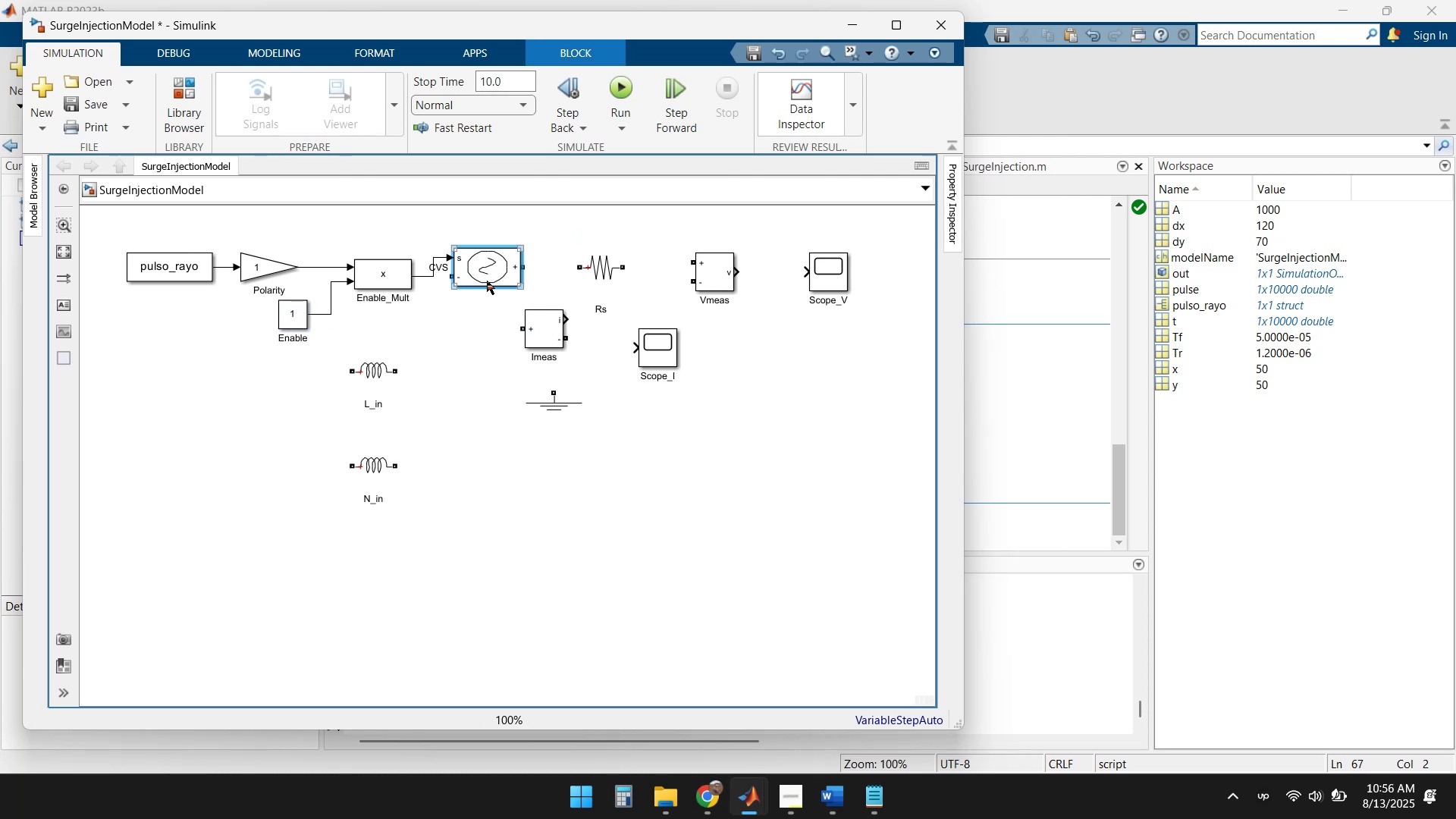 
left_click_drag(start_coordinate=[538, 327], to_coordinate=[548, 354])
 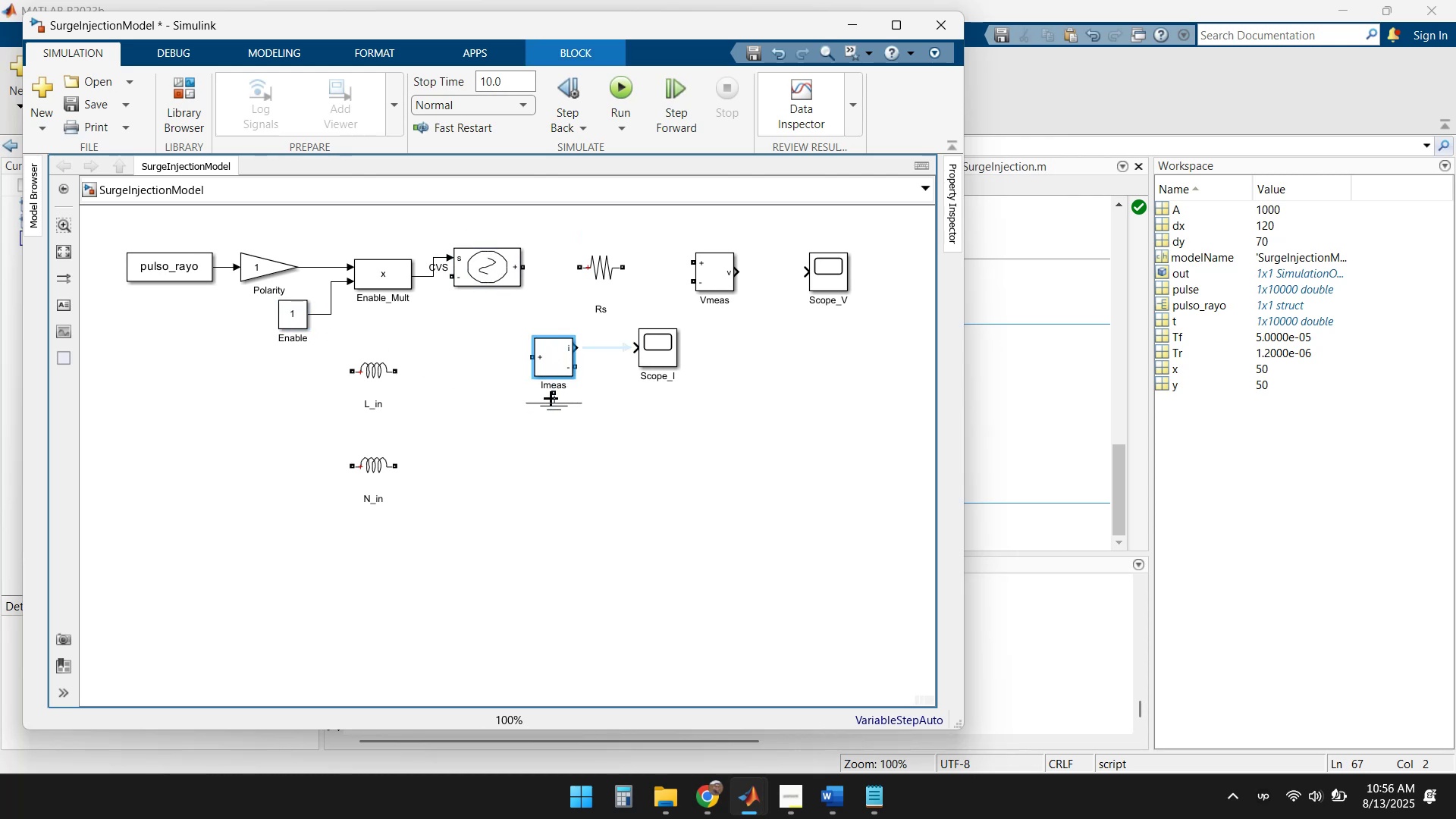 
left_click_drag(start_coordinate=[555, 408], to_coordinate=[570, 528])
 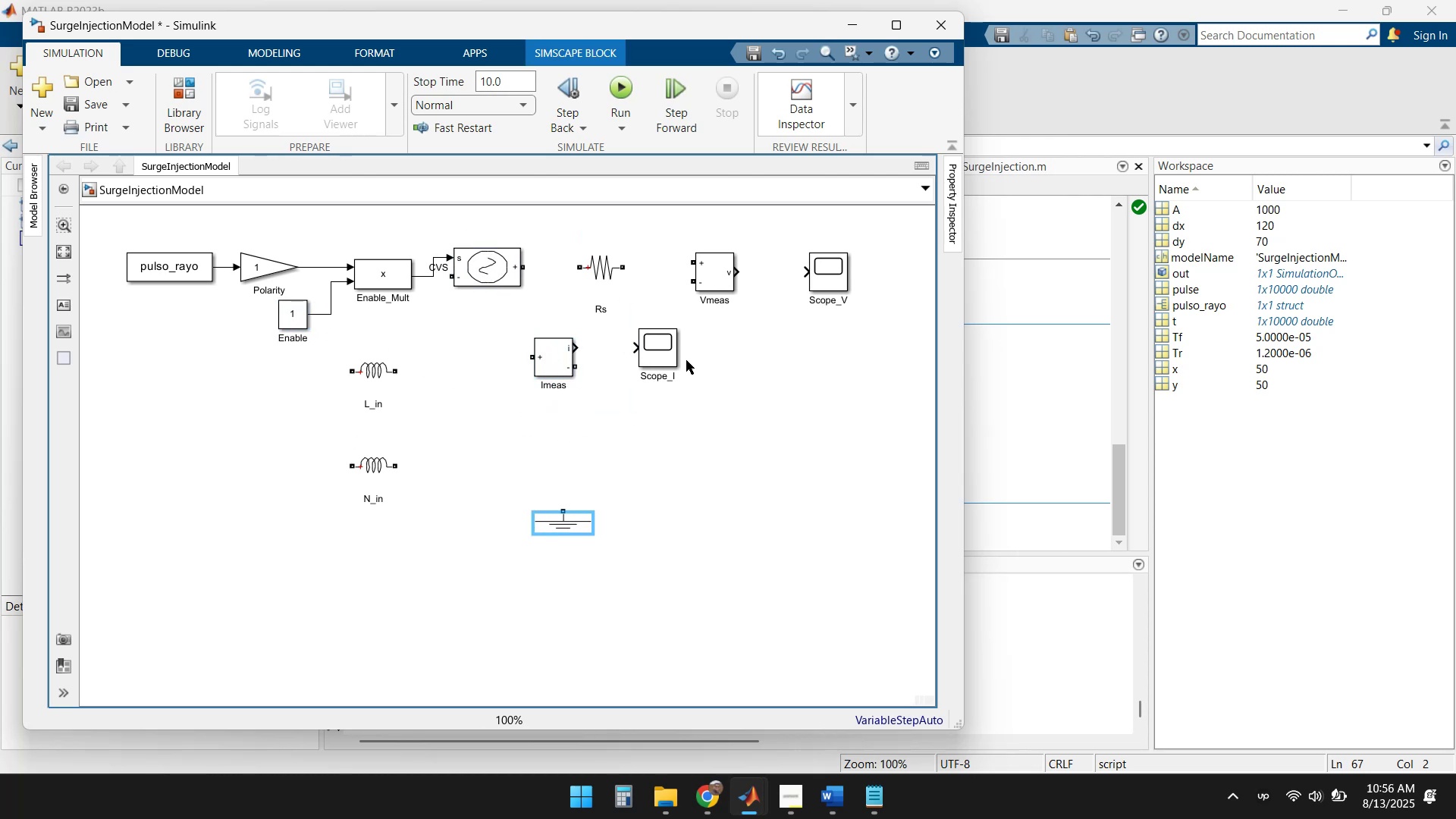 
left_click_drag(start_coordinate=[654, 352], to_coordinate=[814, 447])
 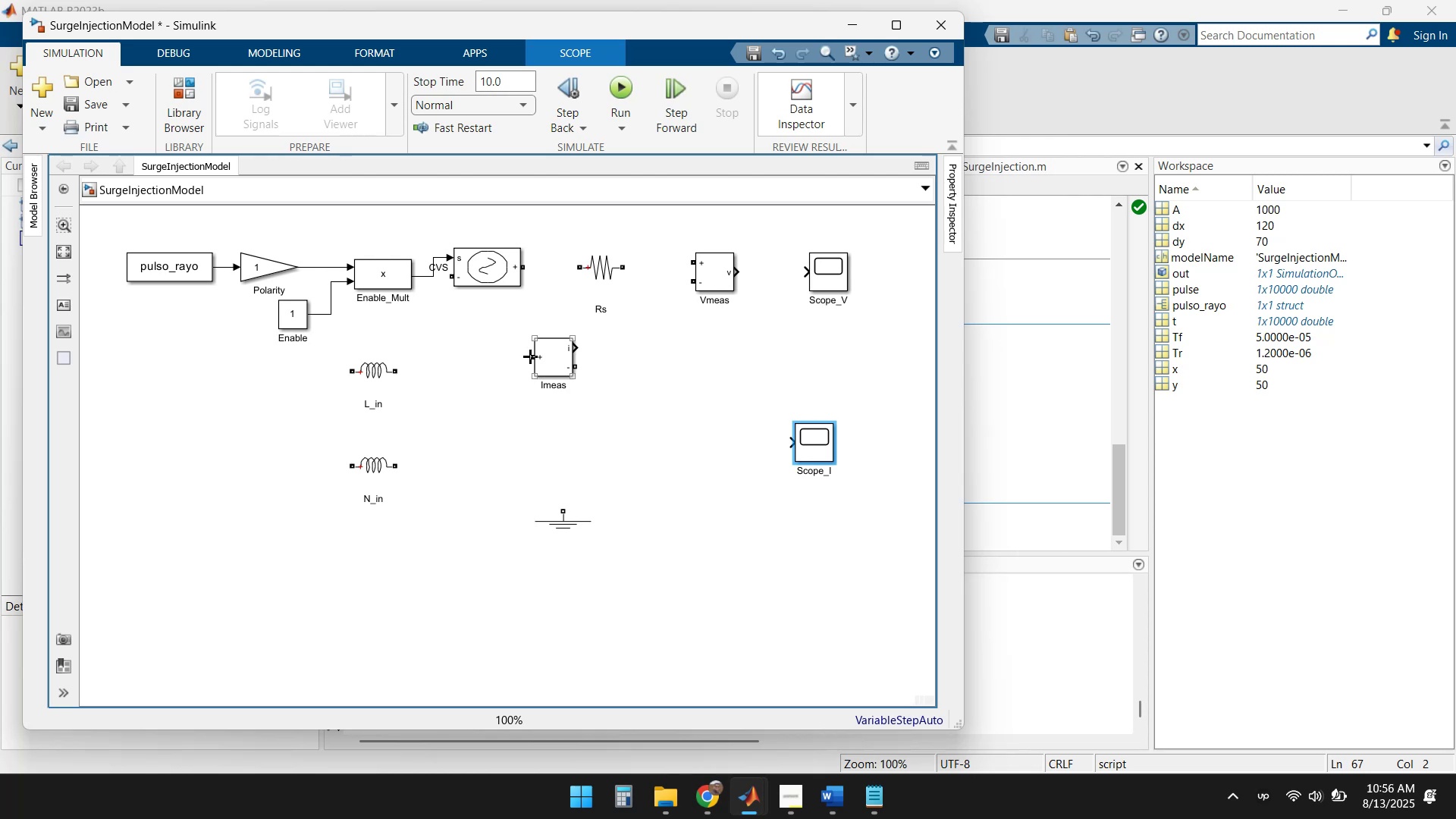 
left_click_drag(start_coordinate=[548, 355], to_coordinate=[657, 441])
 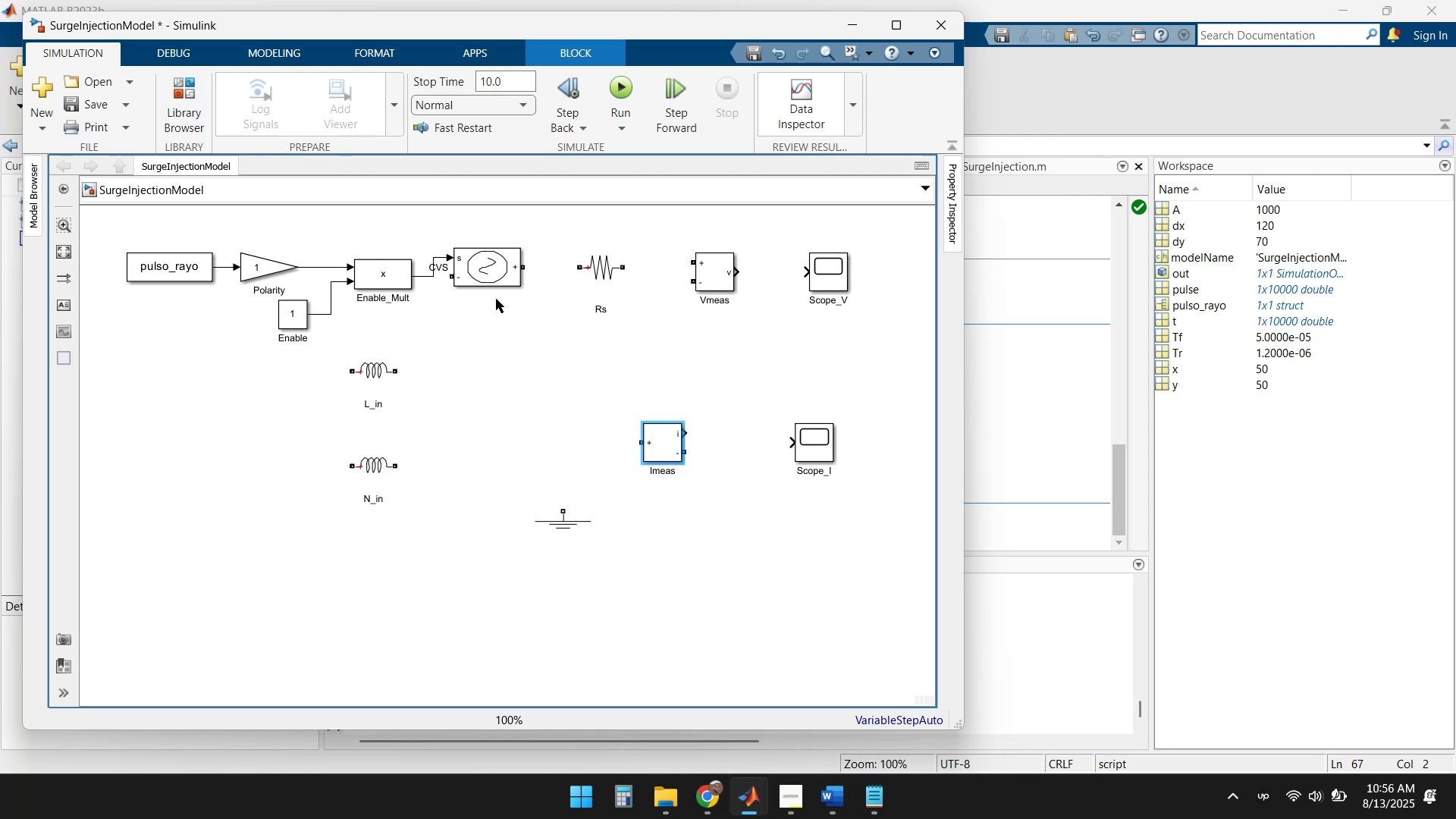 
left_click_drag(start_coordinate=[477, 270], to_coordinate=[493, 284])
 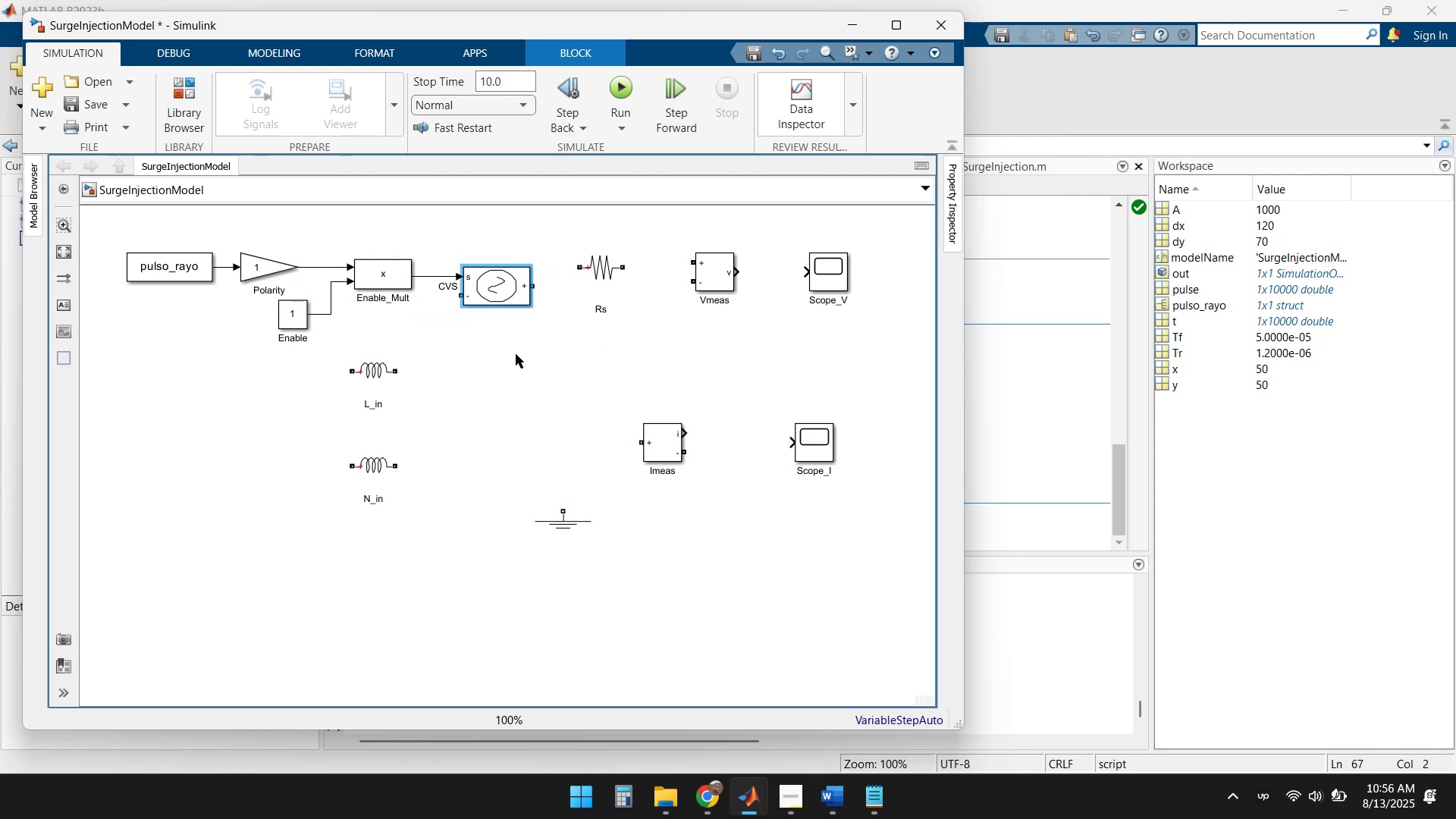 
left_click([516, 373])
 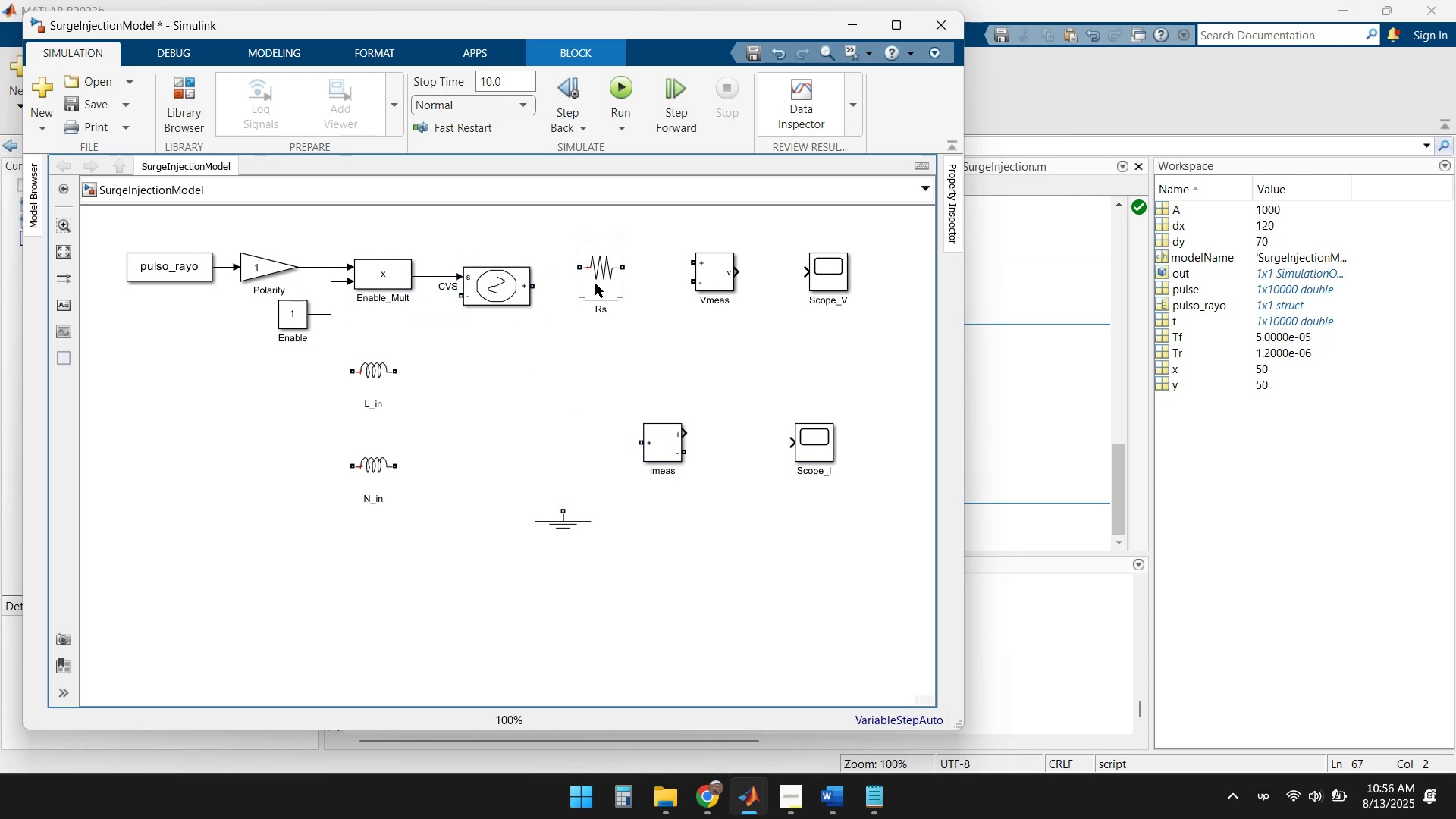 
left_click_drag(start_coordinate=[601, 271], to_coordinate=[601, 295])
 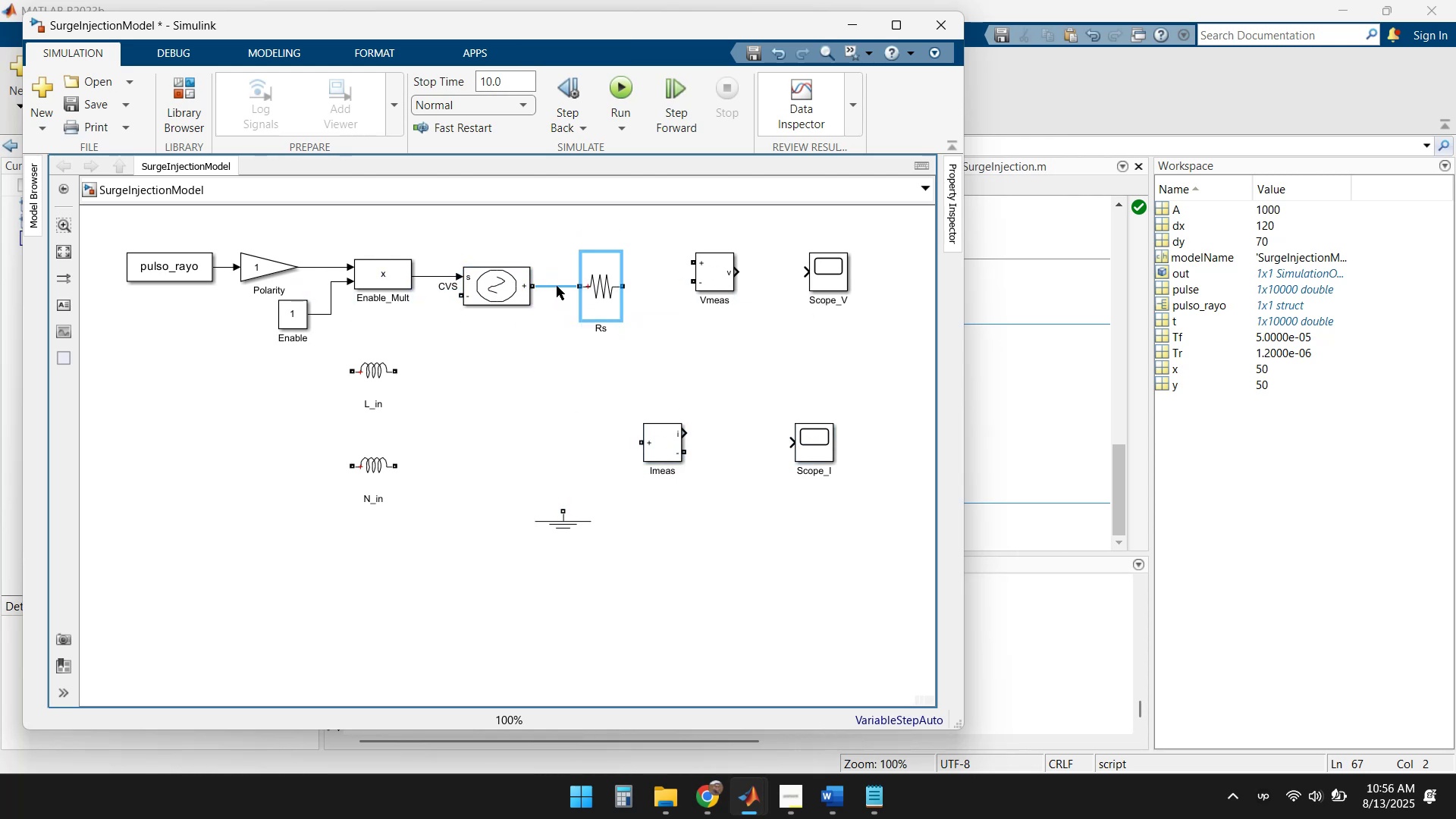 
double_click([557, 286])
 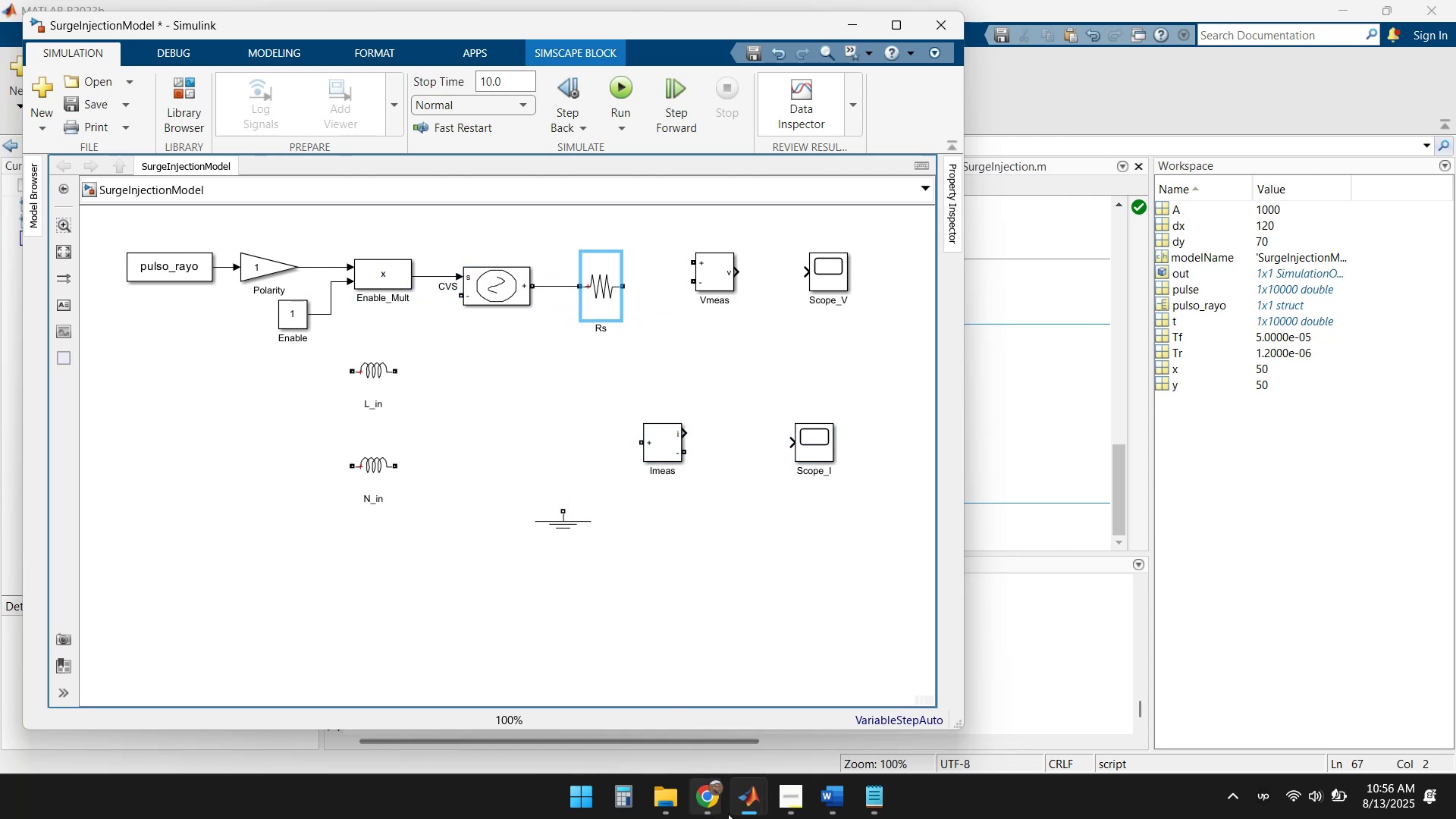 
left_click([1006, 668])
 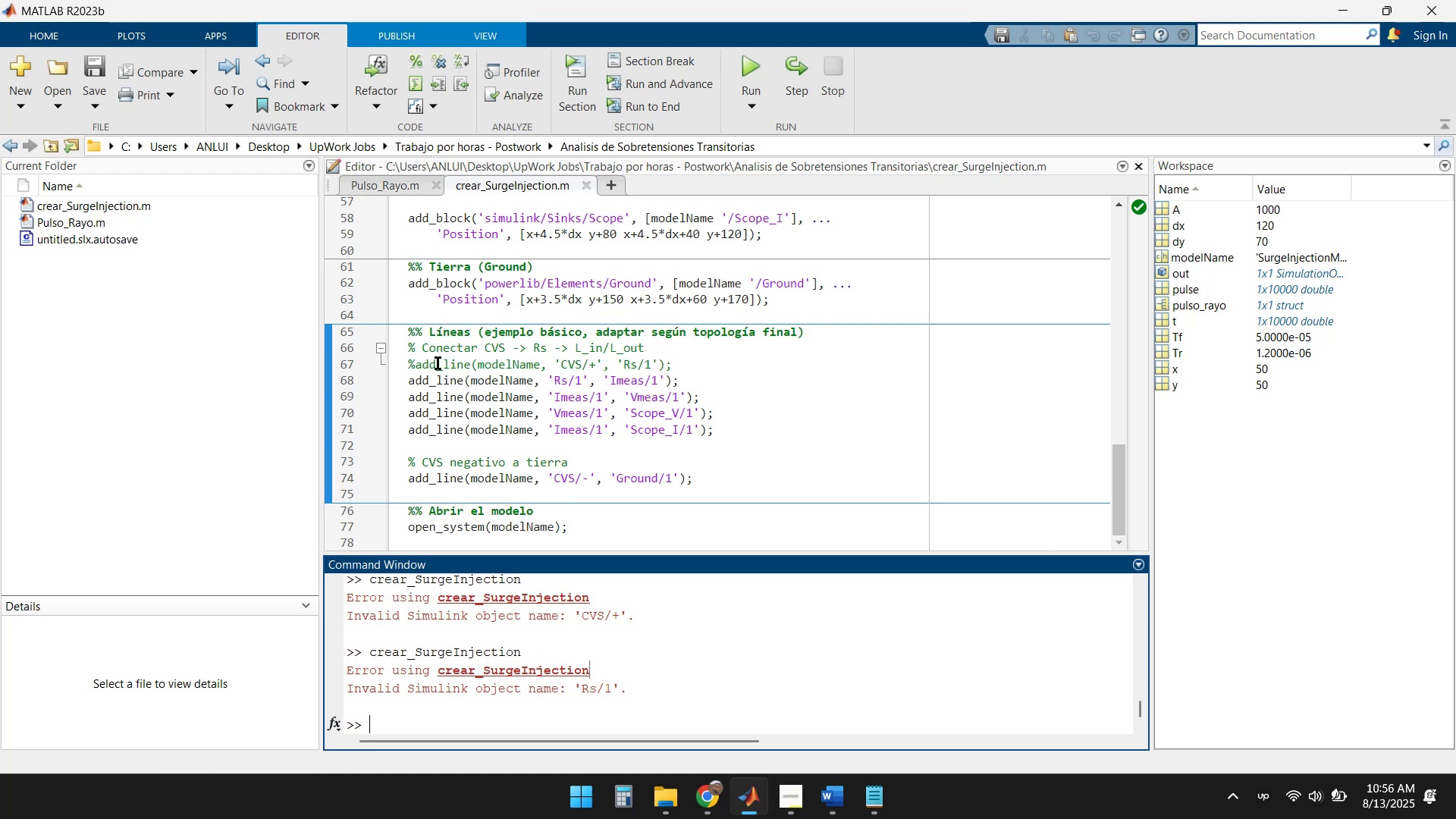 
left_click([411, 361])
 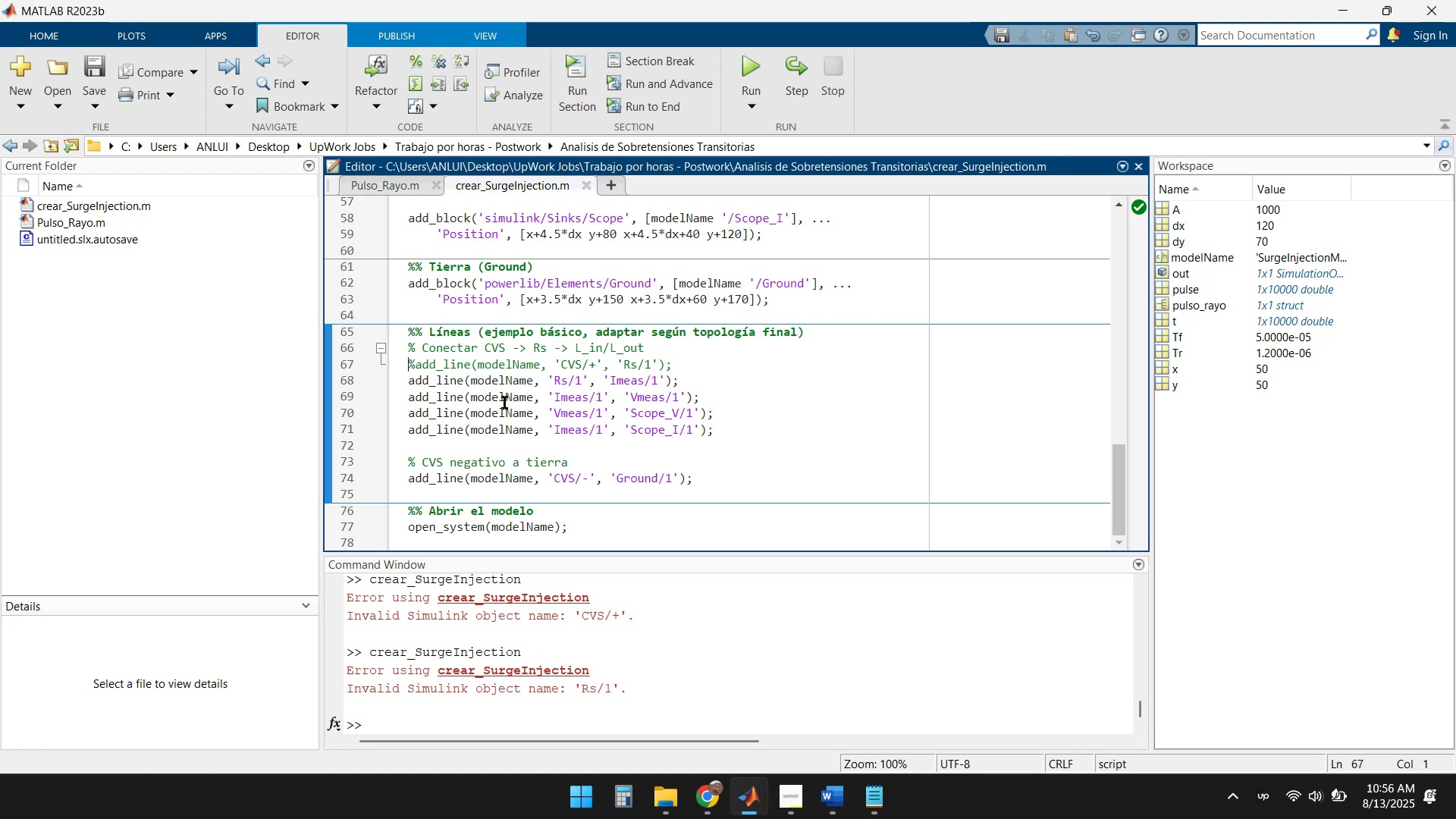 
key(Delete)
 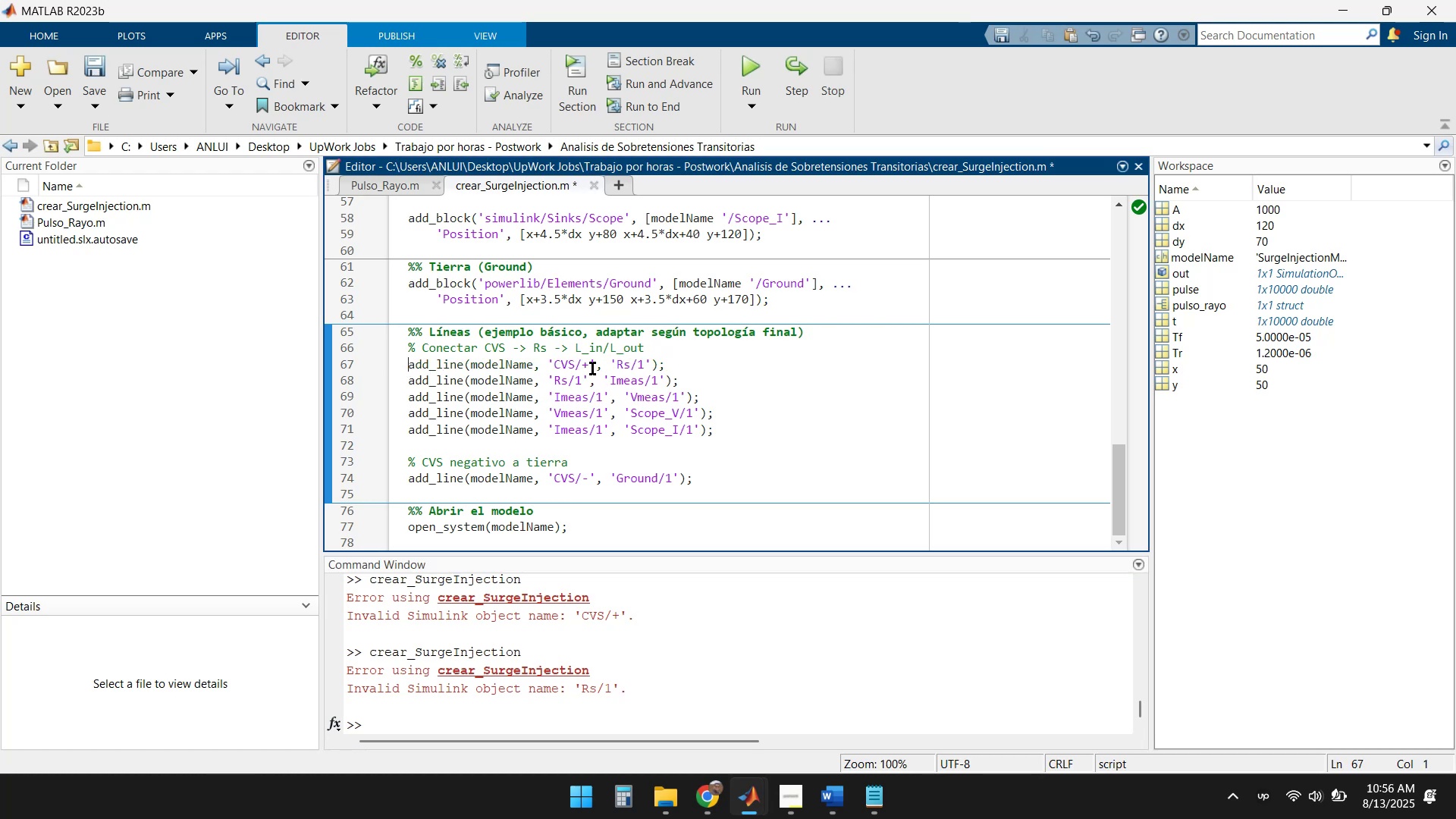 
wait(10.3)
 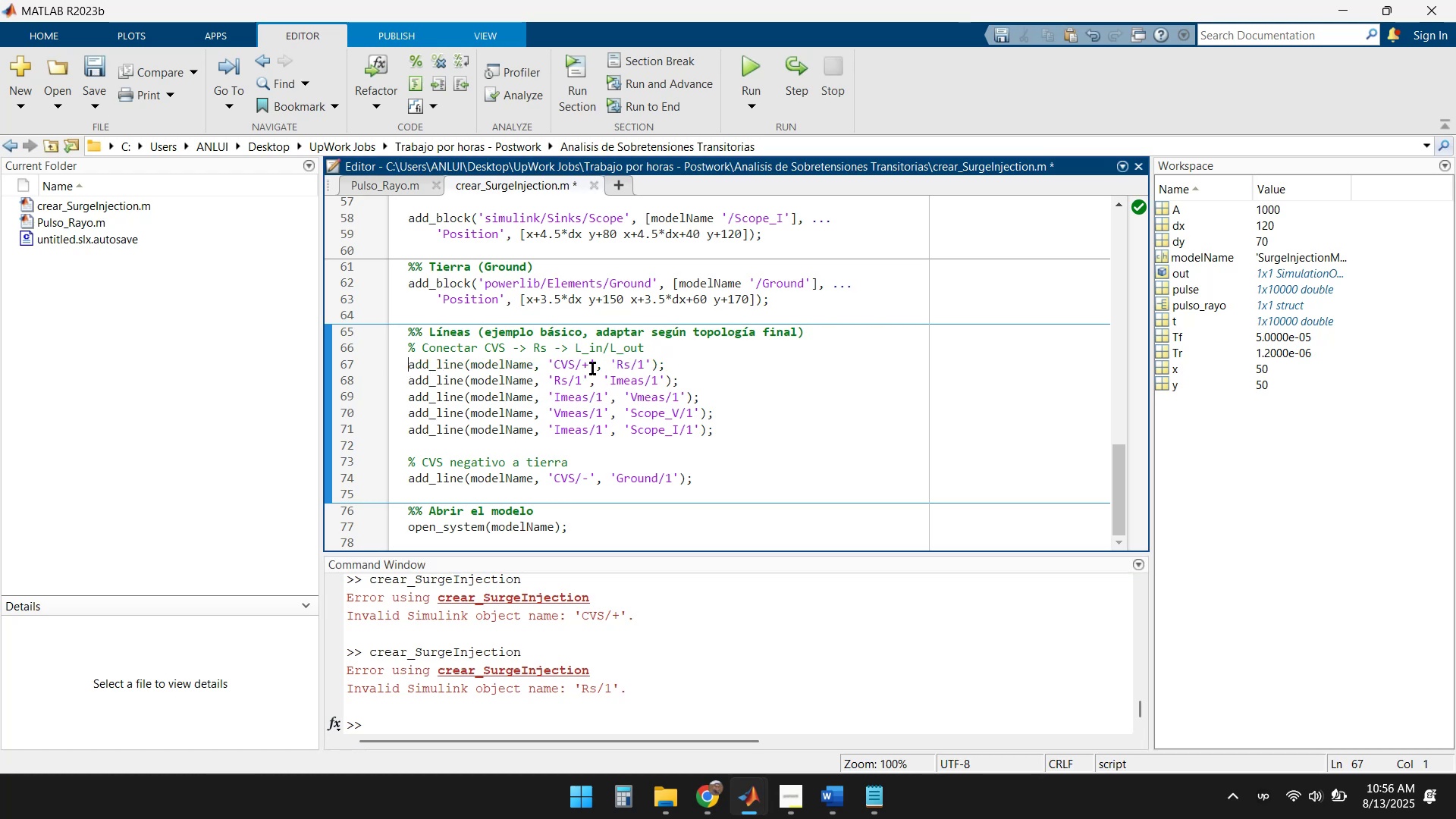 
left_click([751, 799])
 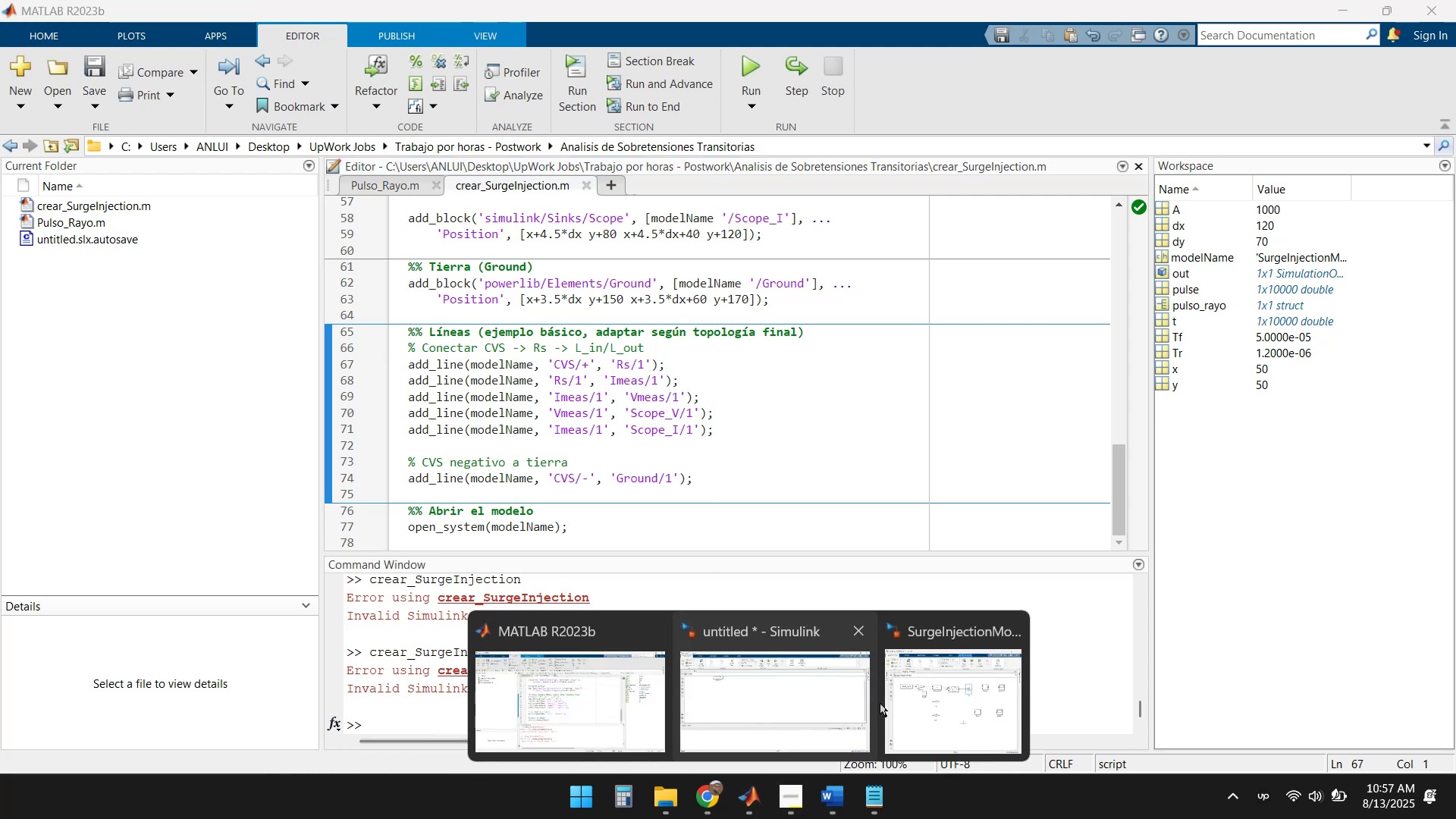 
left_click([941, 698])
 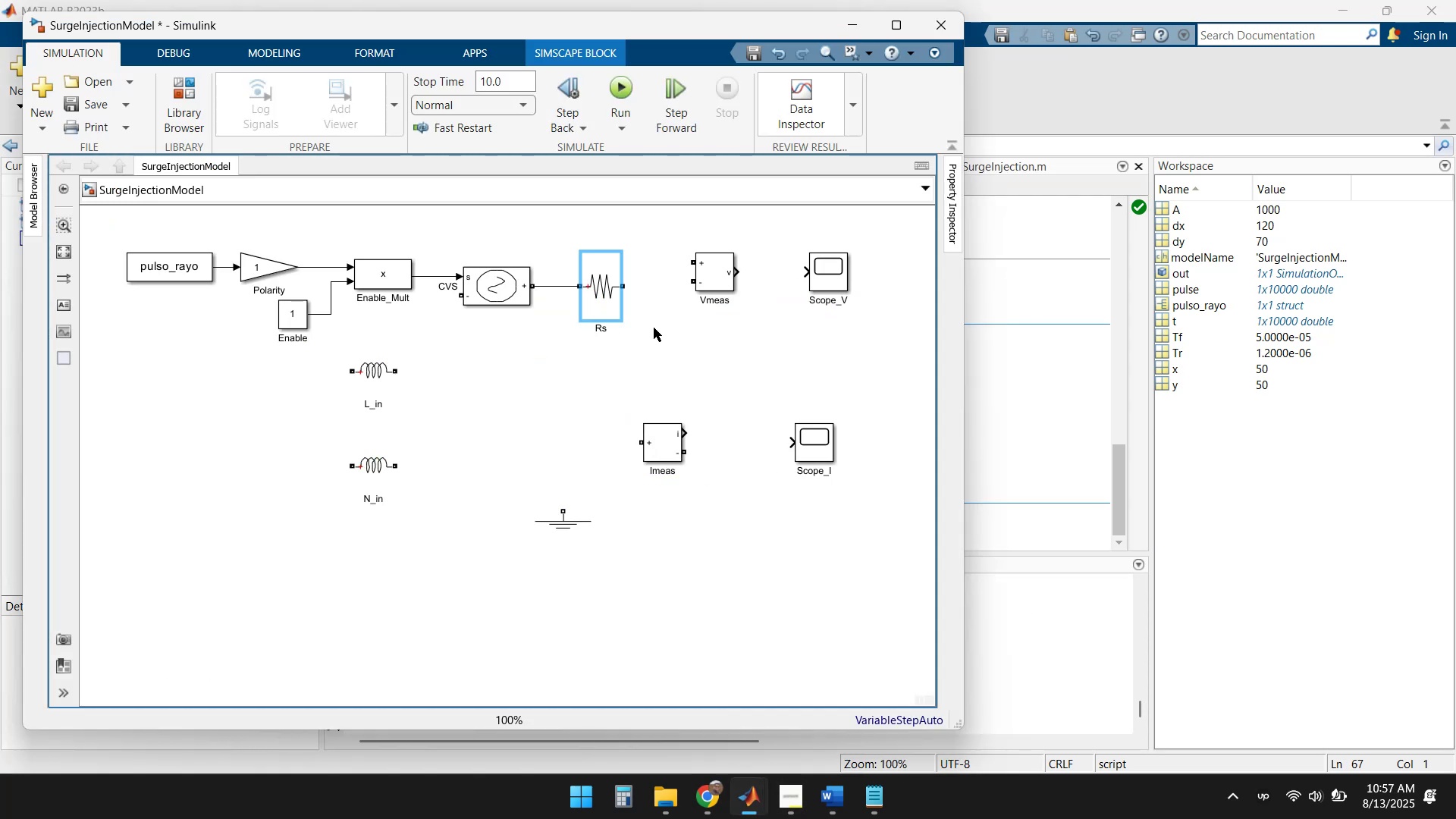 
left_click_drag(start_coordinate=[707, 266], to_coordinate=[745, 274])
 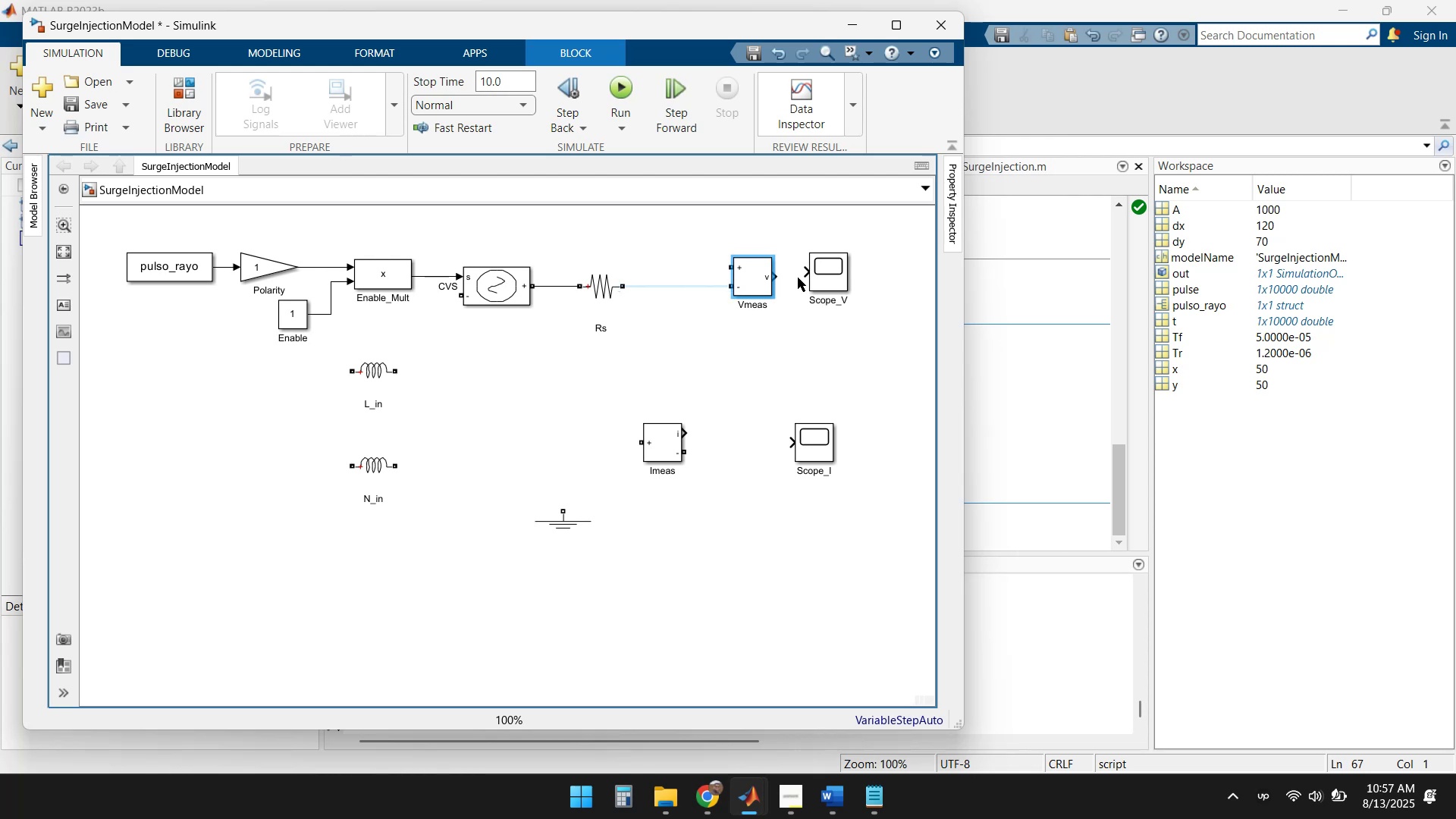 
left_click_drag(start_coordinate=[830, 277], to_coordinate=[868, 275])
 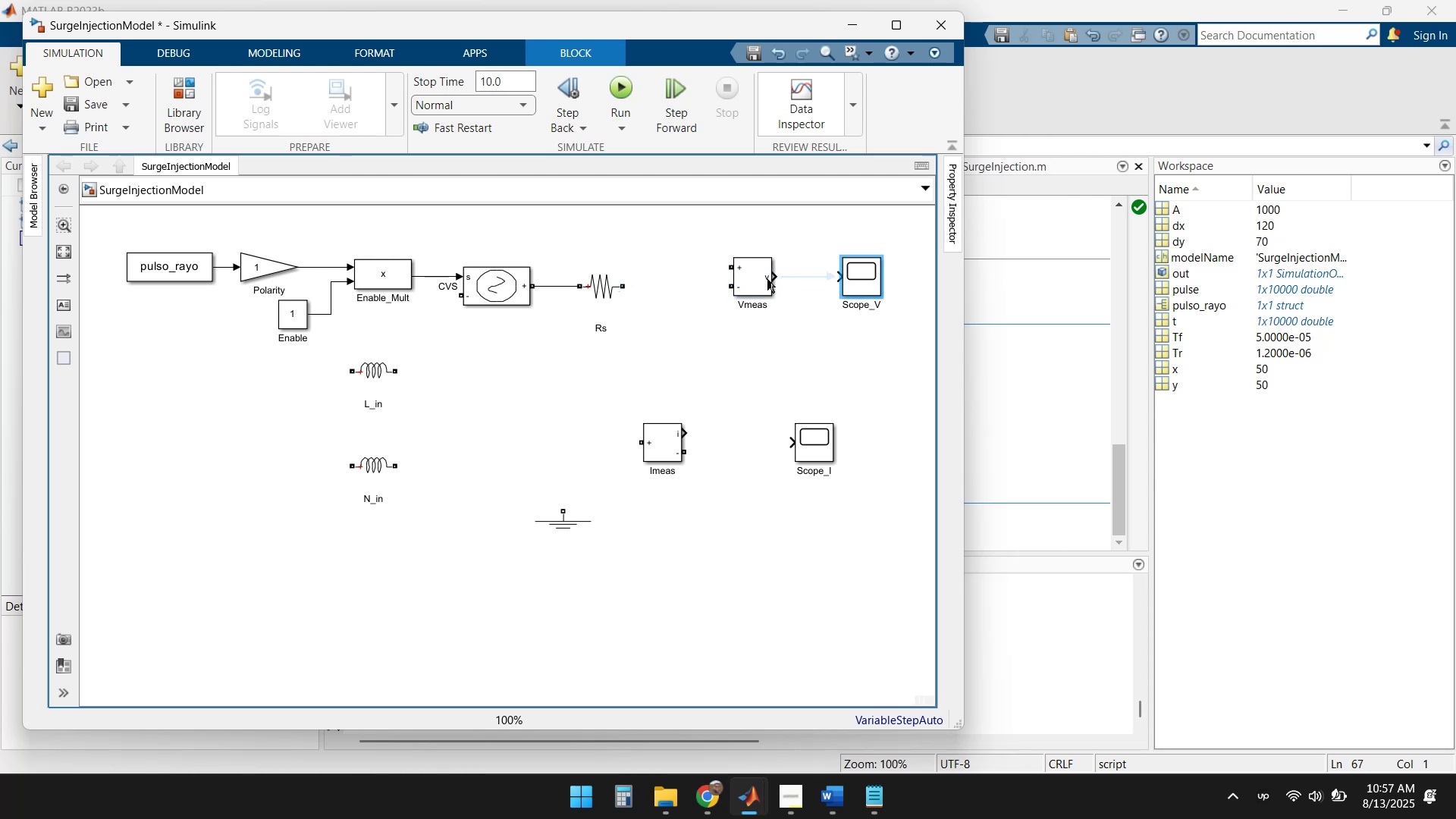 
left_click_drag(start_coordinate=[748, 276], to_coordinate=[786, 276])
 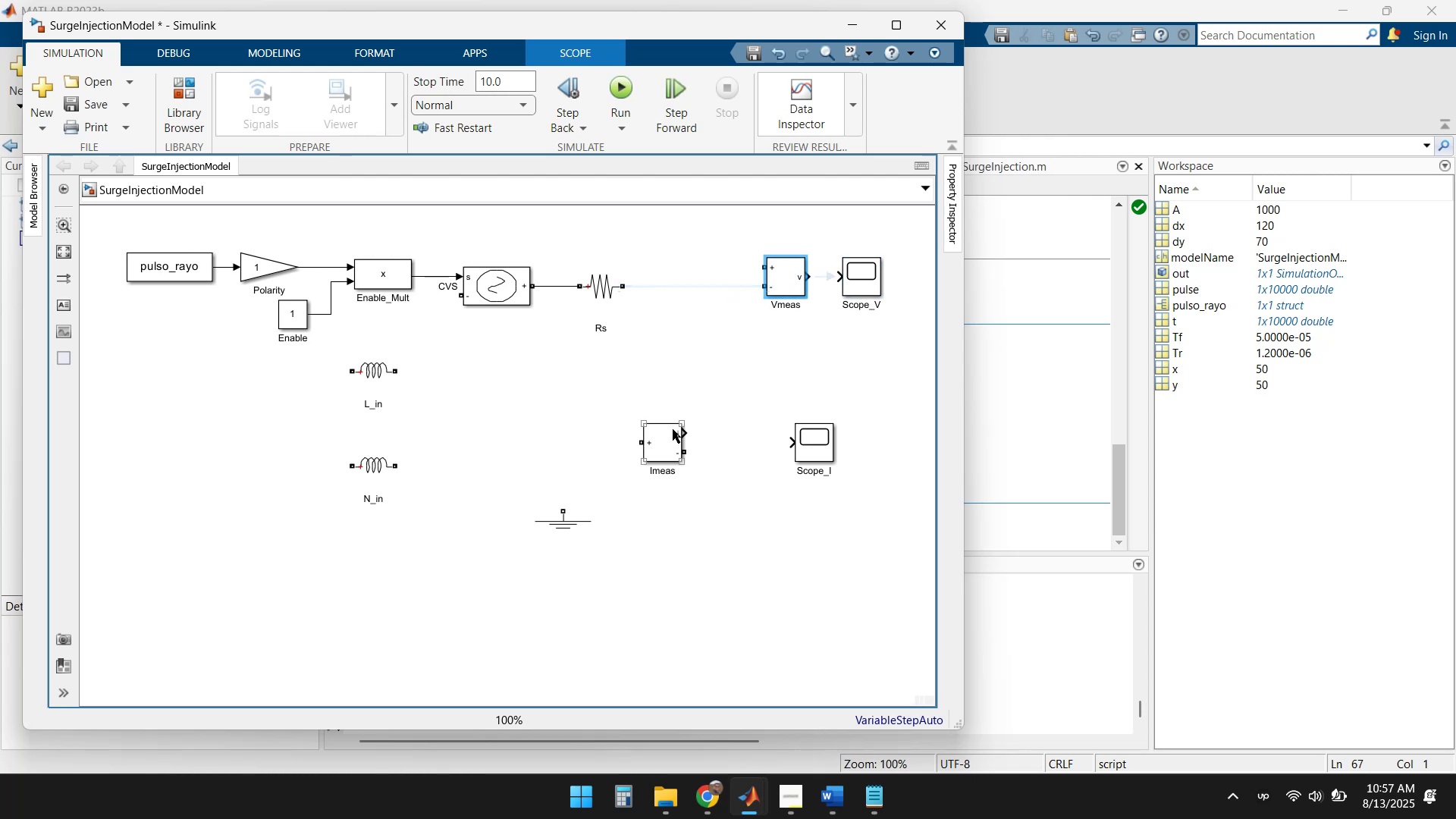 
left_click_drag(start_coordinate=[673, 441], to_coordinate=[672, 373])
 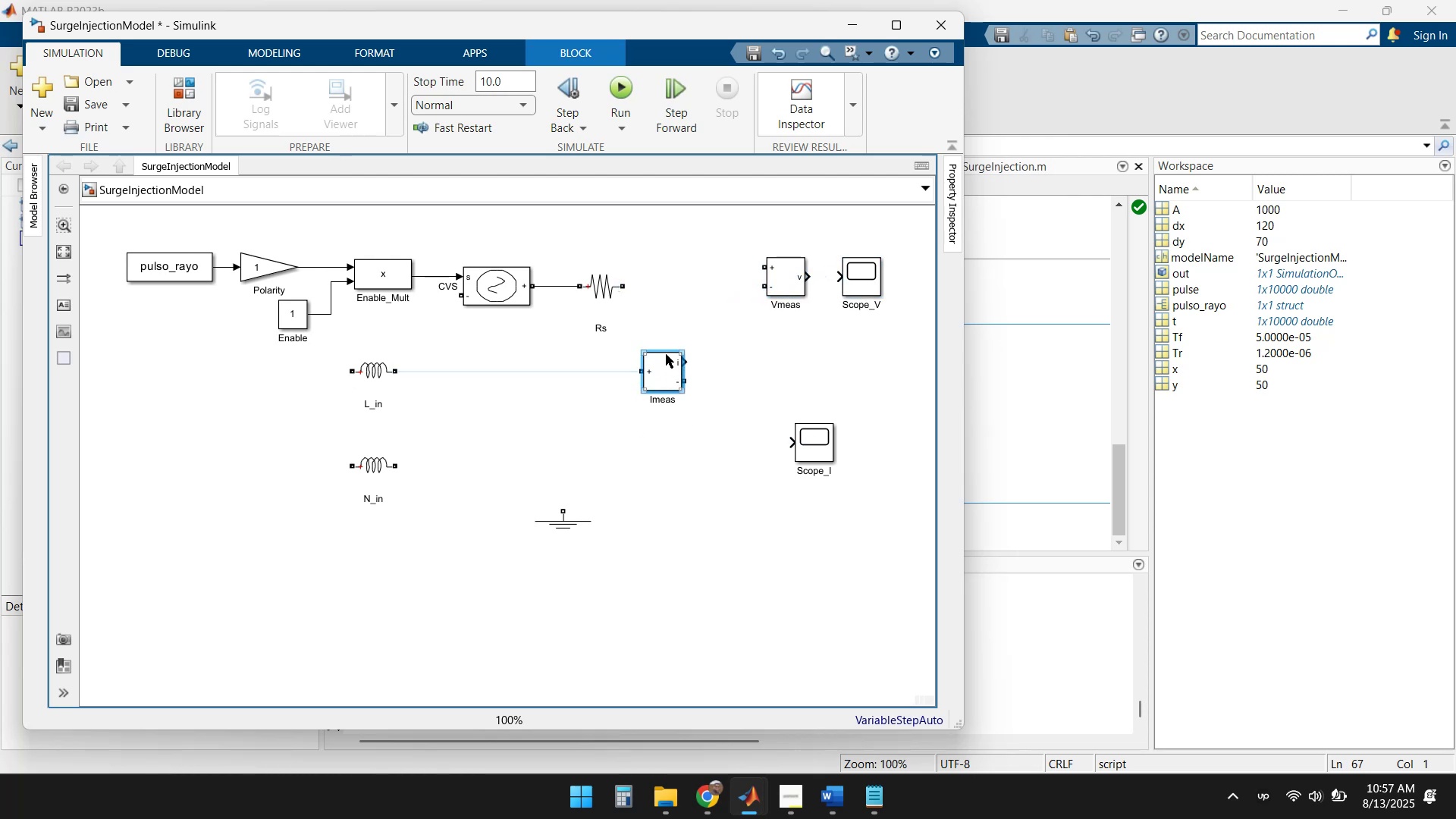 
left_click_drag(start_coordinate=[666, 365], to_coordinate=[677, 281])
 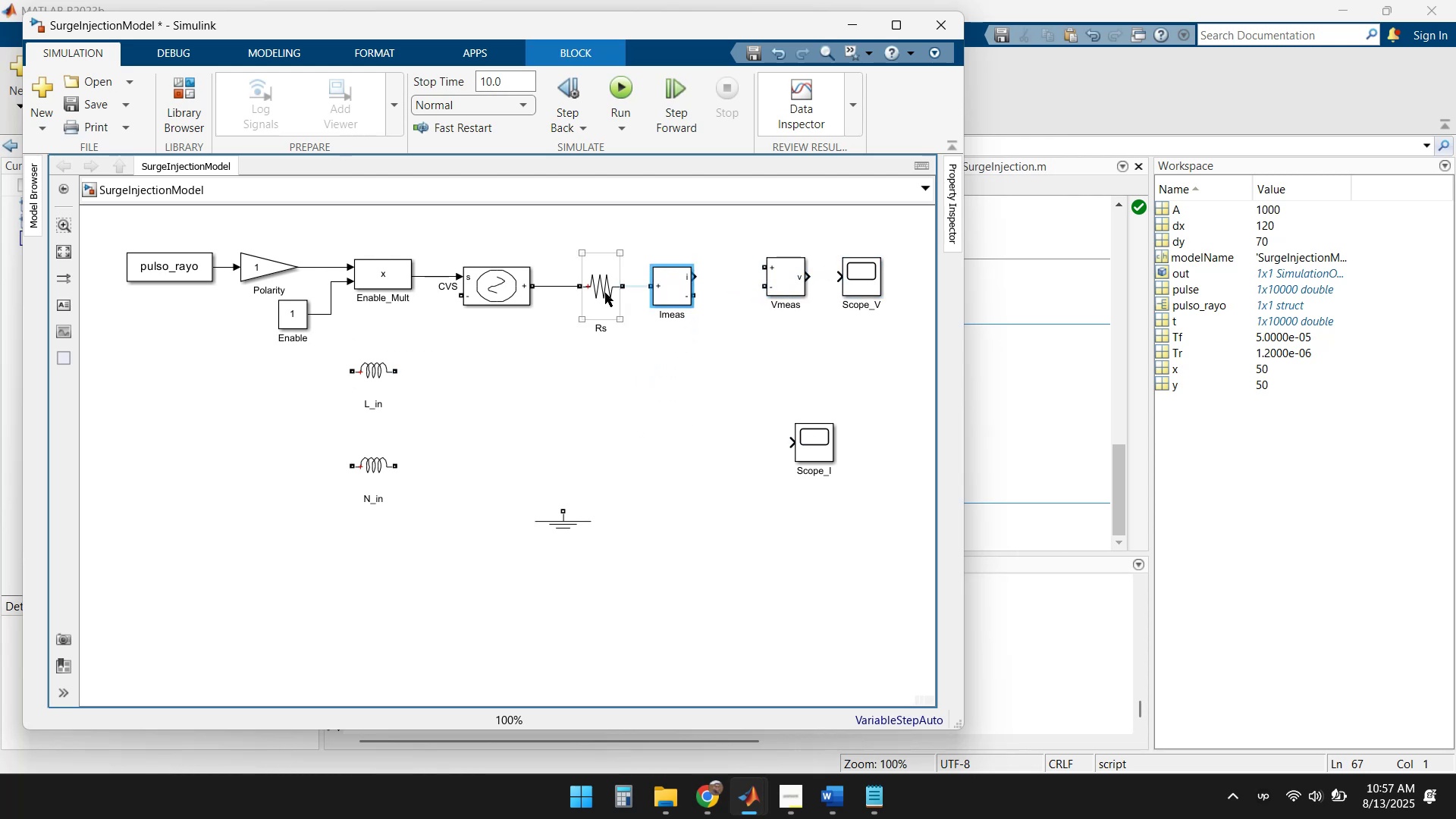 
left_click_drag(start_coordinate=[598, 286], to_coordinate=[573, 290])
 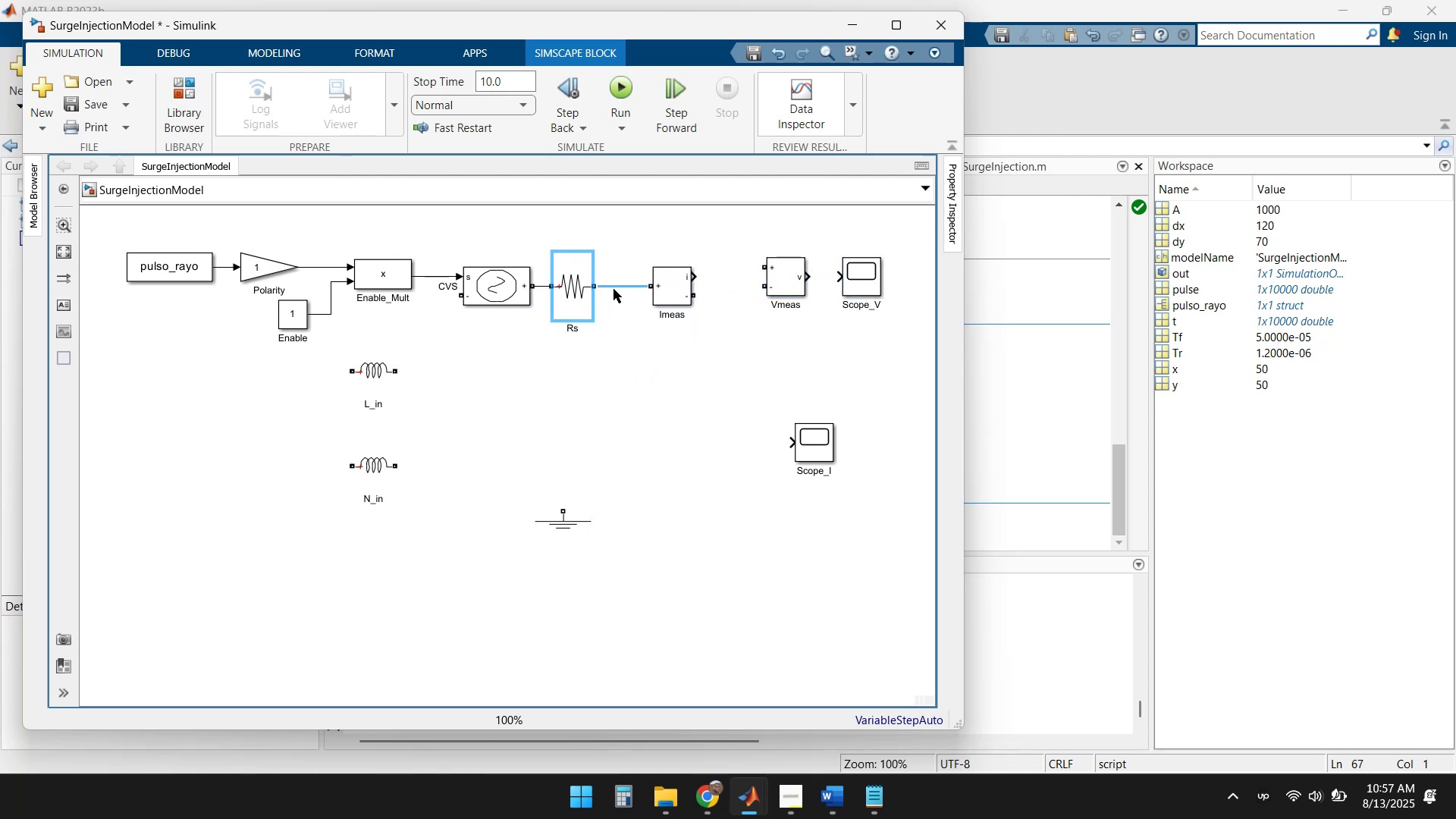 
left_click([613, 287])
 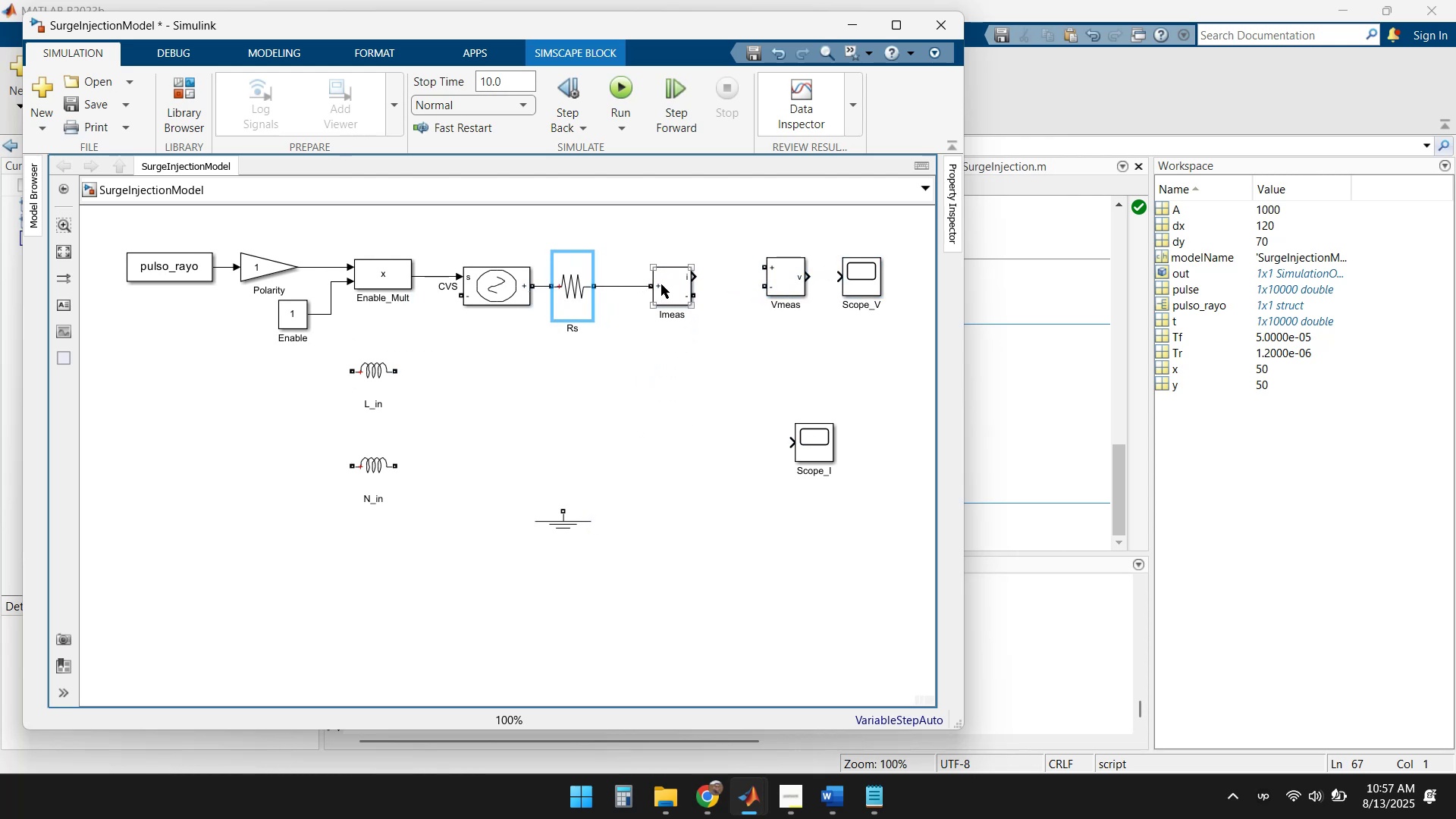 
left_click_drag(start_coordinate=[672, 284], to_coordinate=[642, 287])
 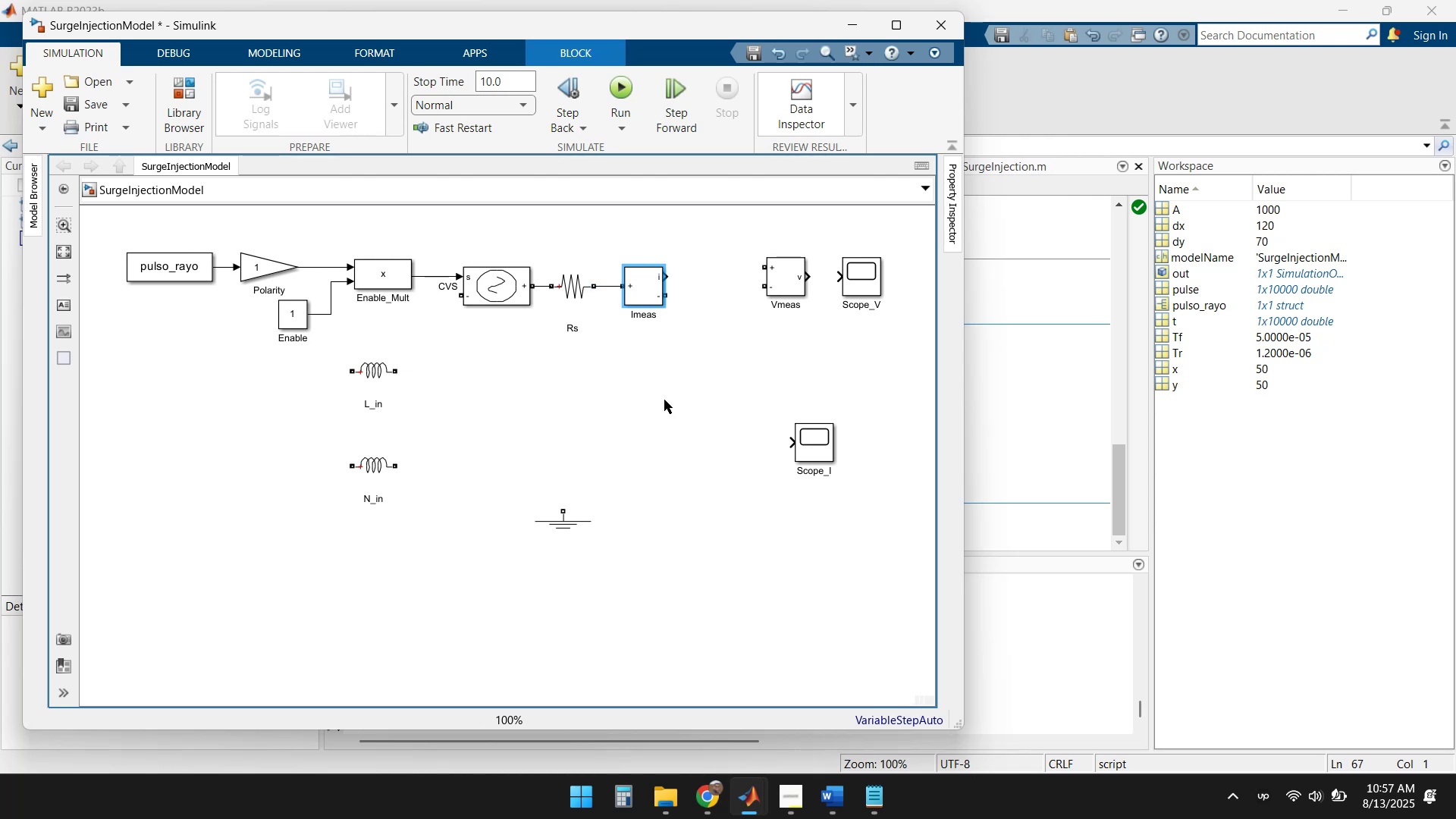 
left_click([657, 429])
 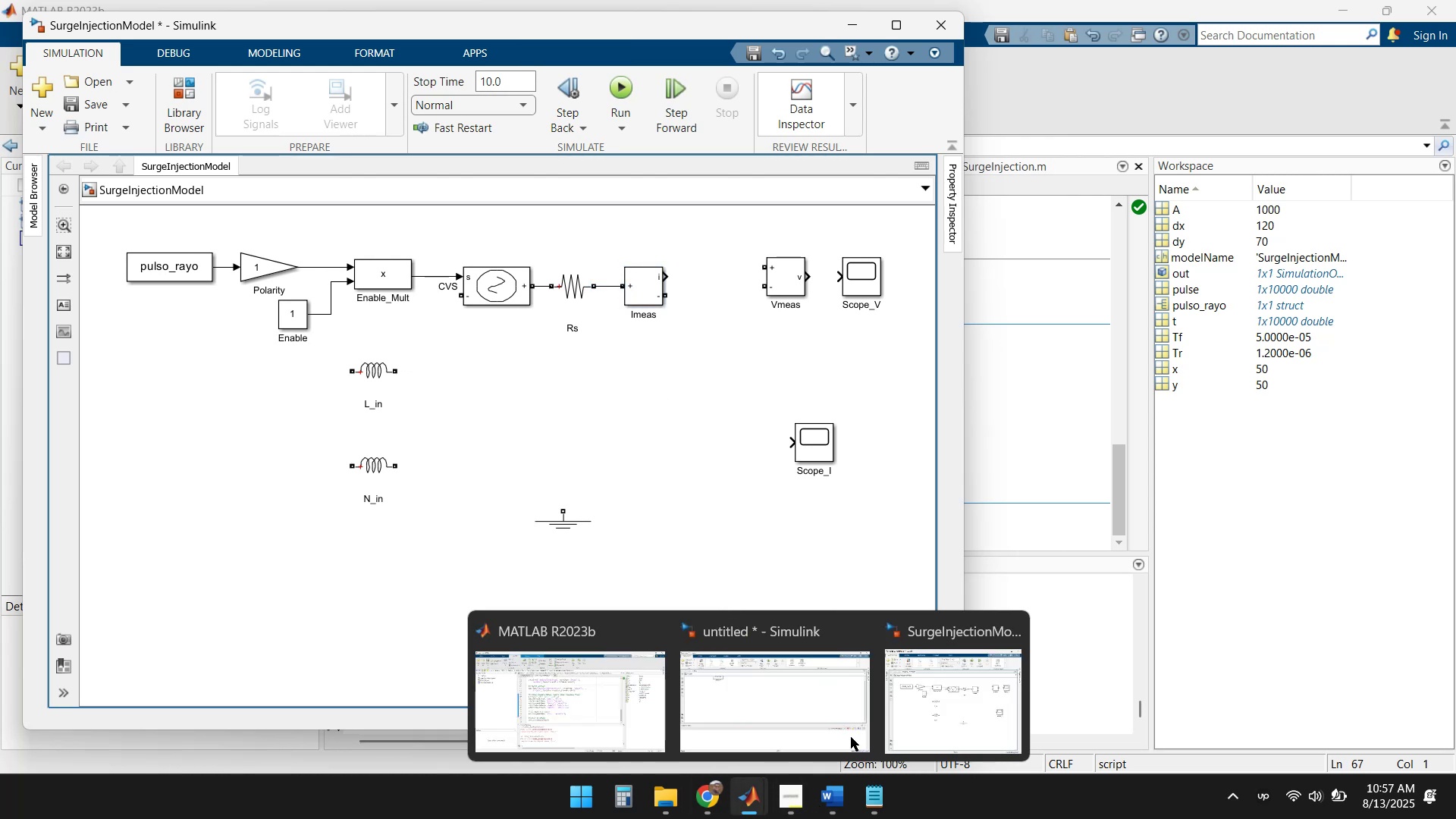 
left_click([1069, 620])
 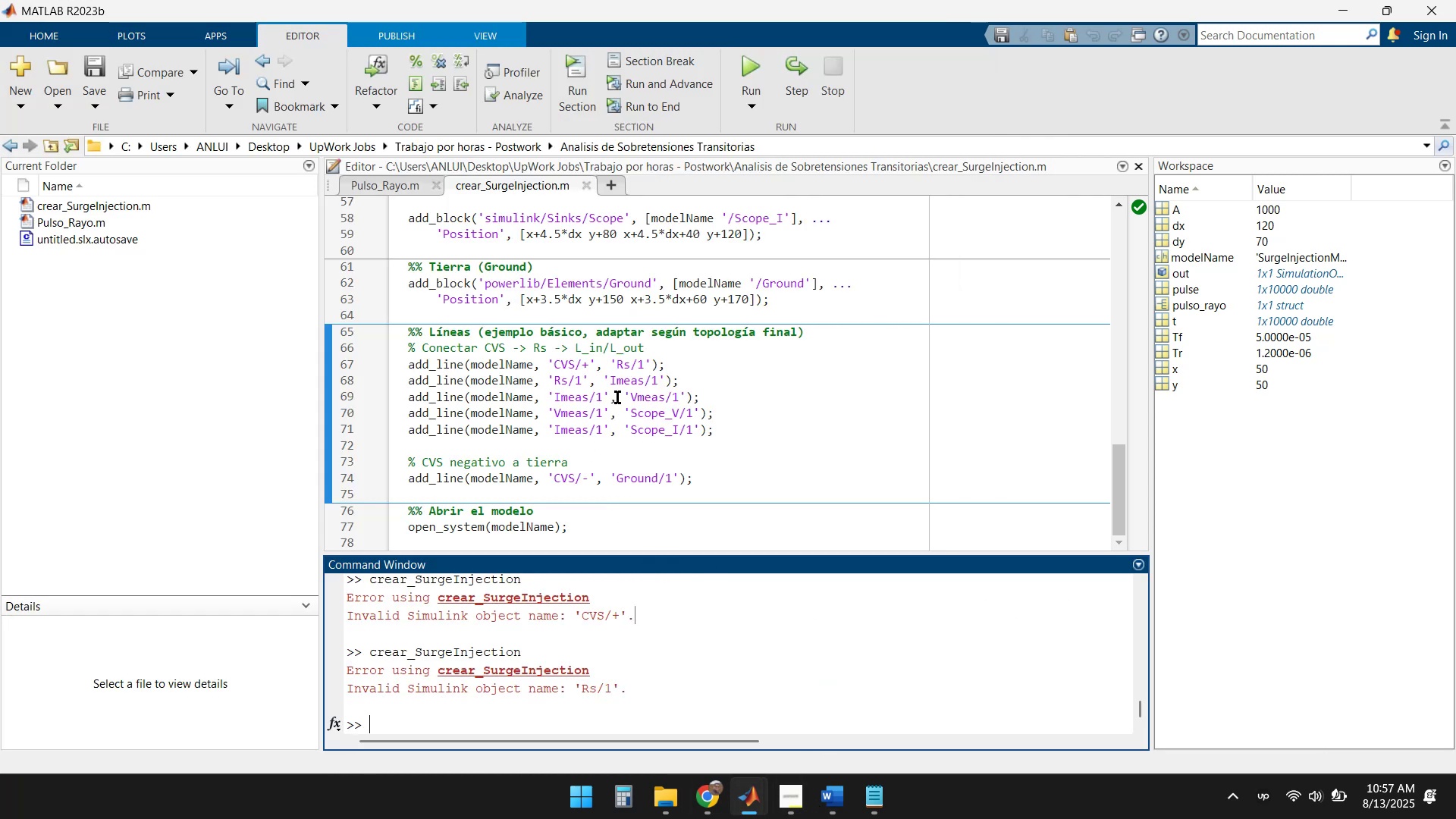 
wait(9.45)
 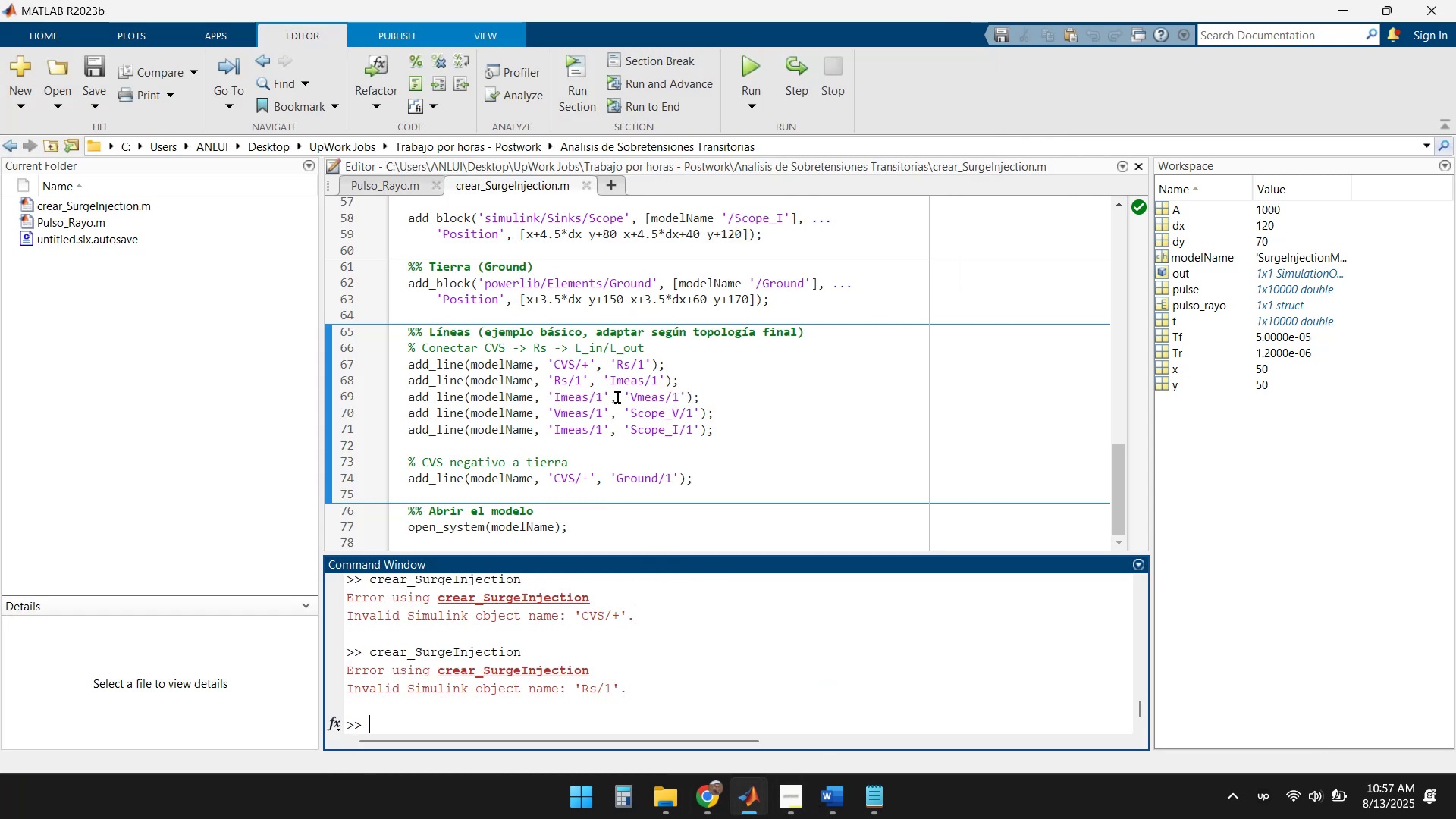 
left_click([742, 805])
 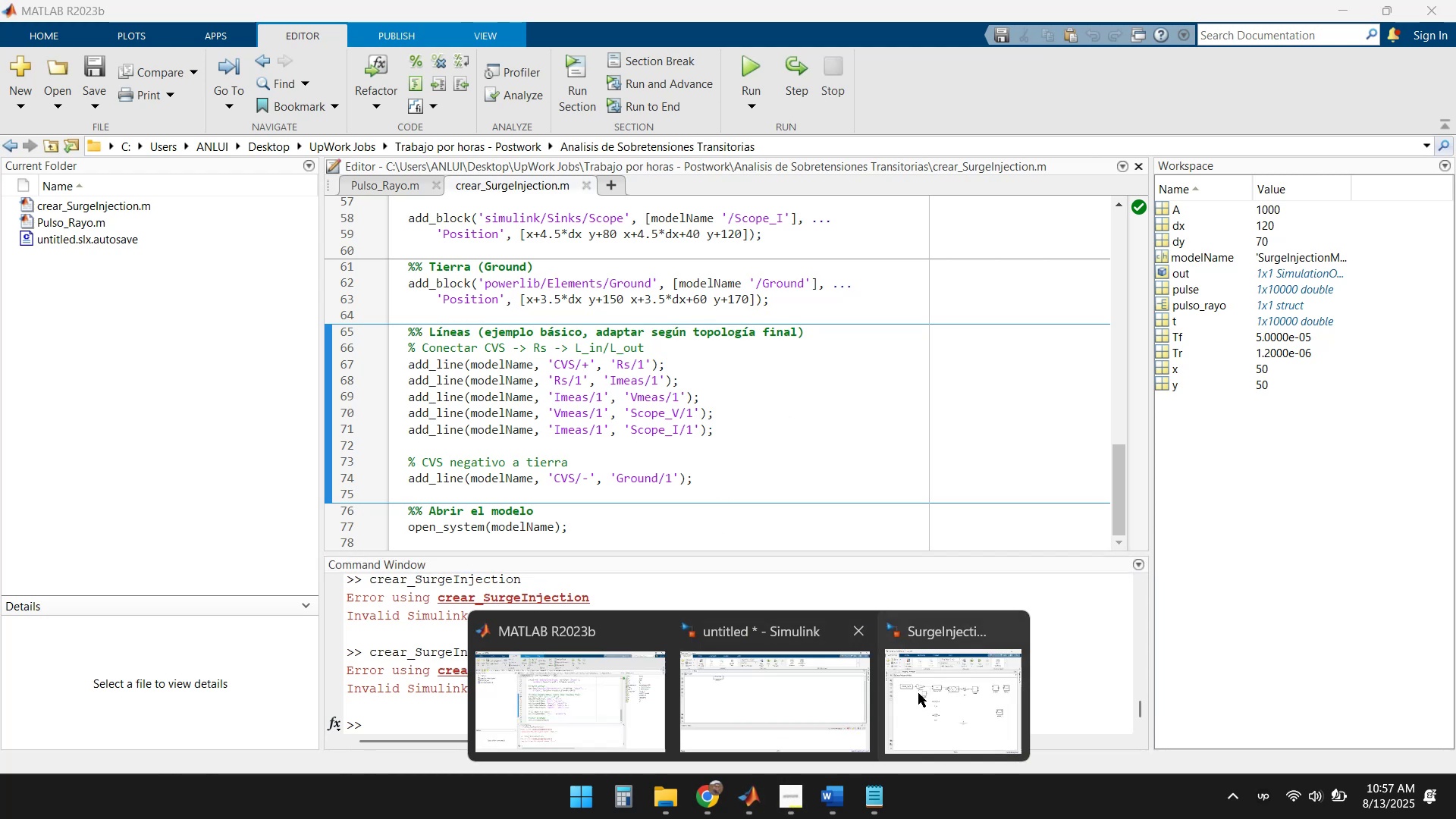 
left_click([940, 686])
 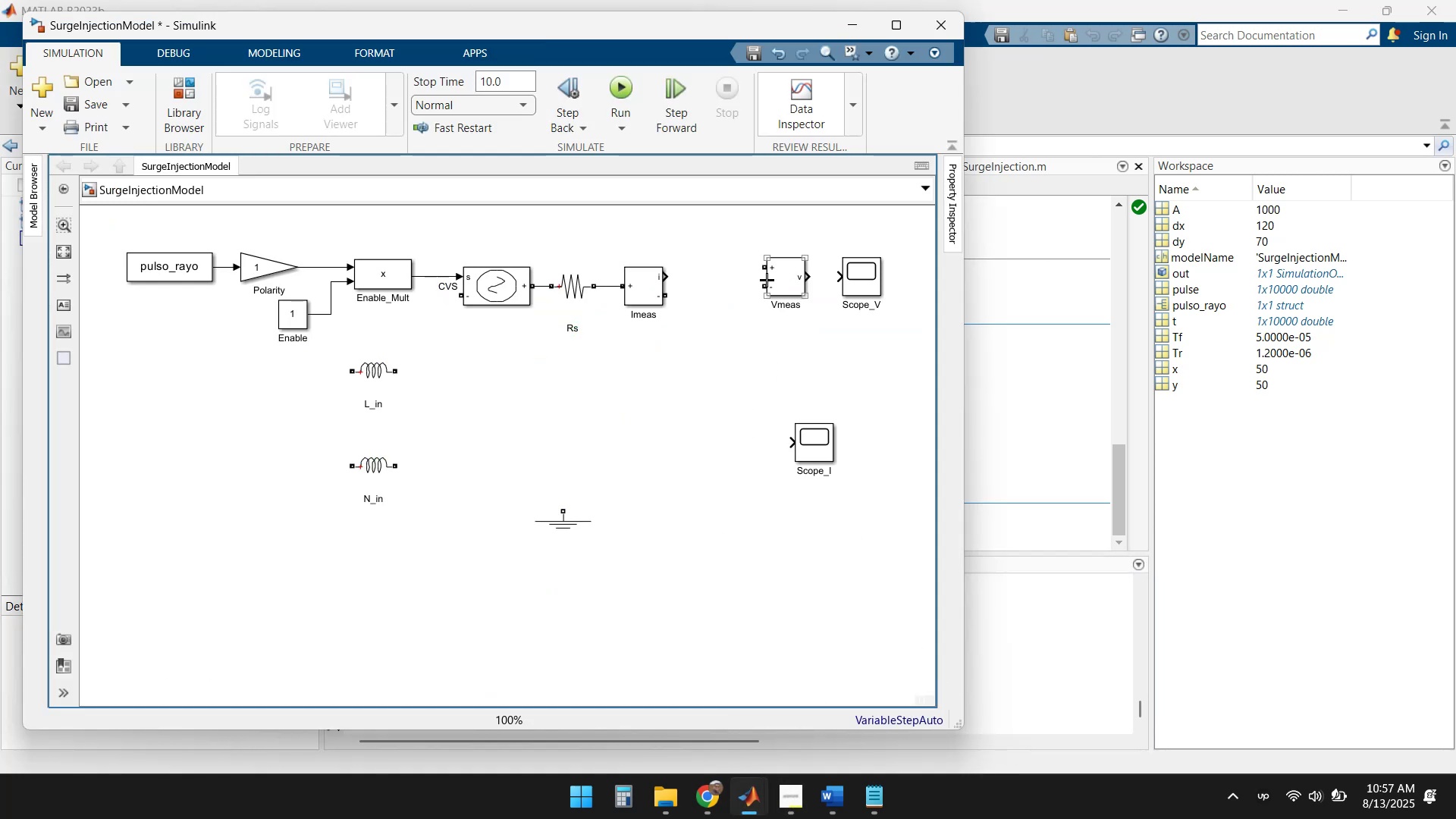 
left_click_drag(start_coordinate=[783, 276], to_coordinate=[757, 303])
 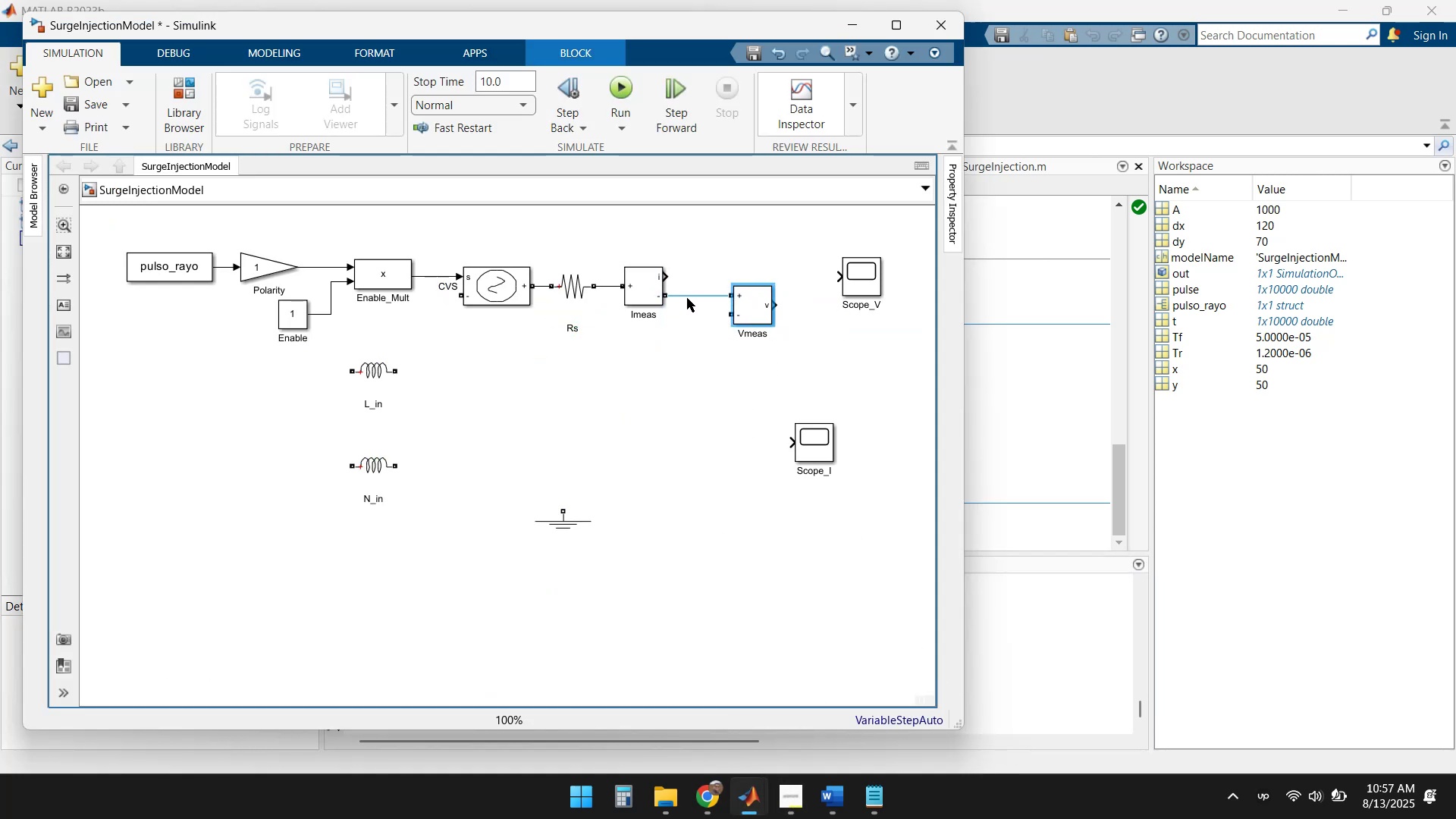 
left_click([687, 297])
 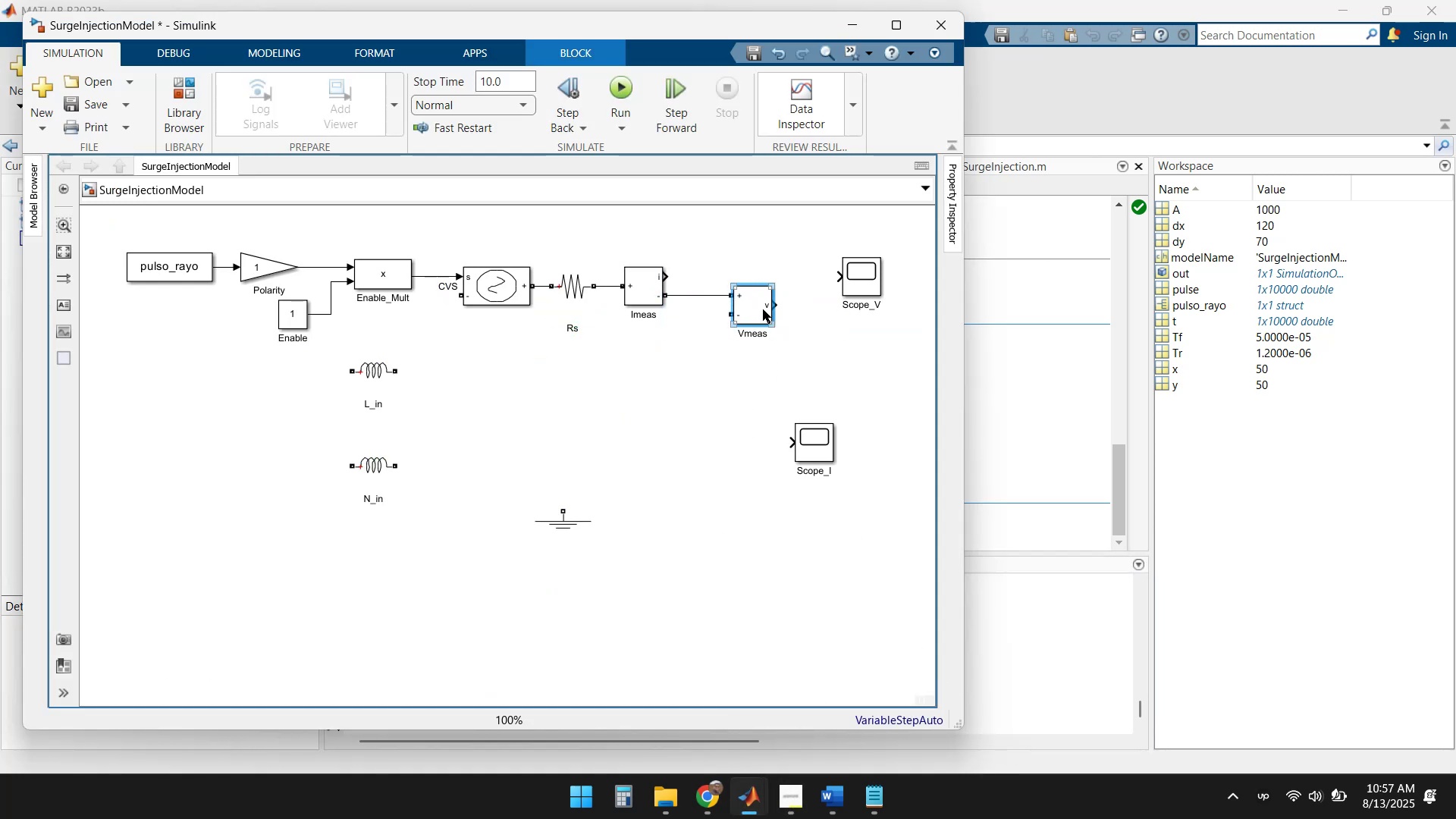 
left_click_drag(start_coordinate=[757, 307], to_coordinate=[727, 304])
 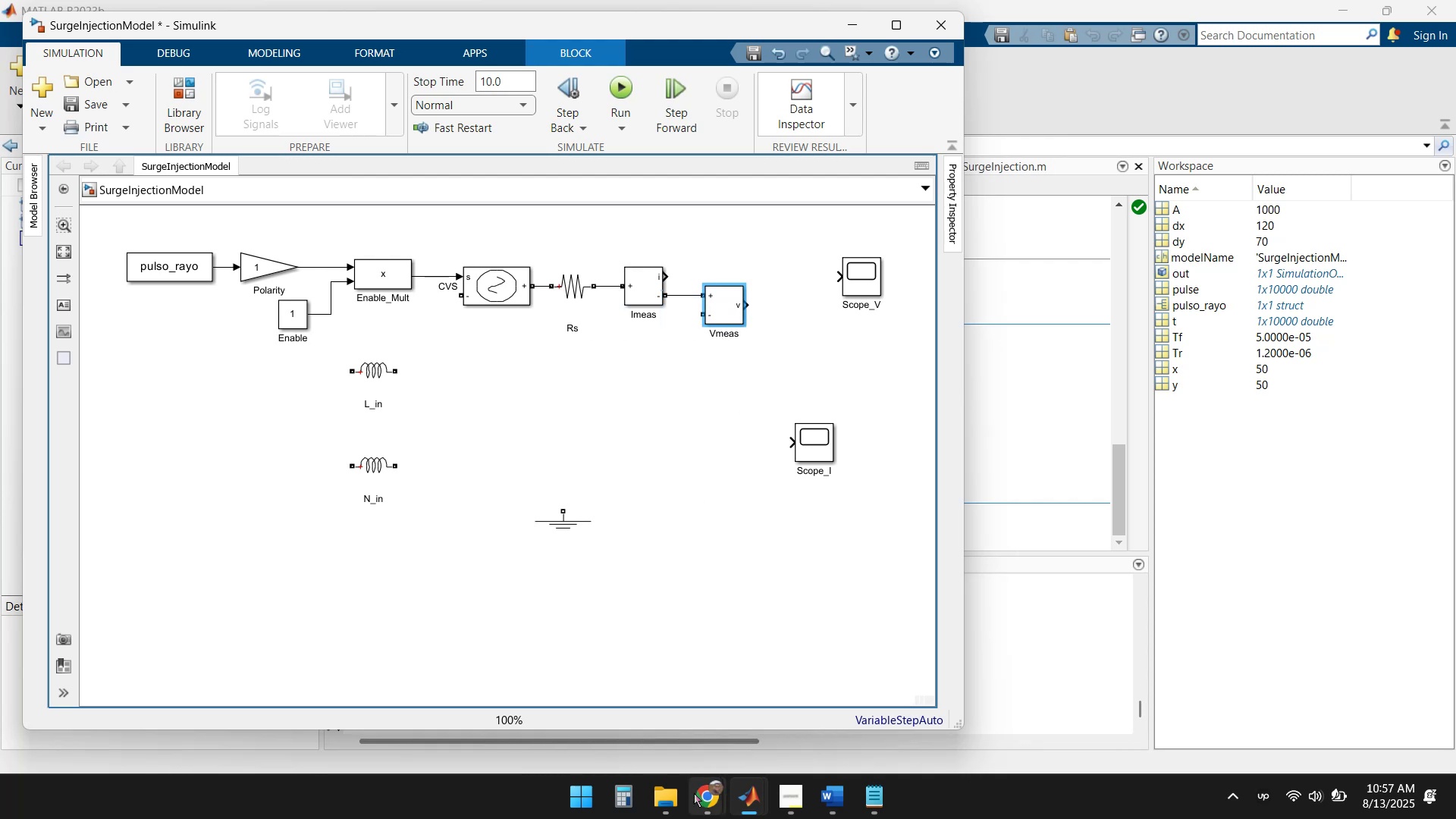 
left_click([1009, 652])
 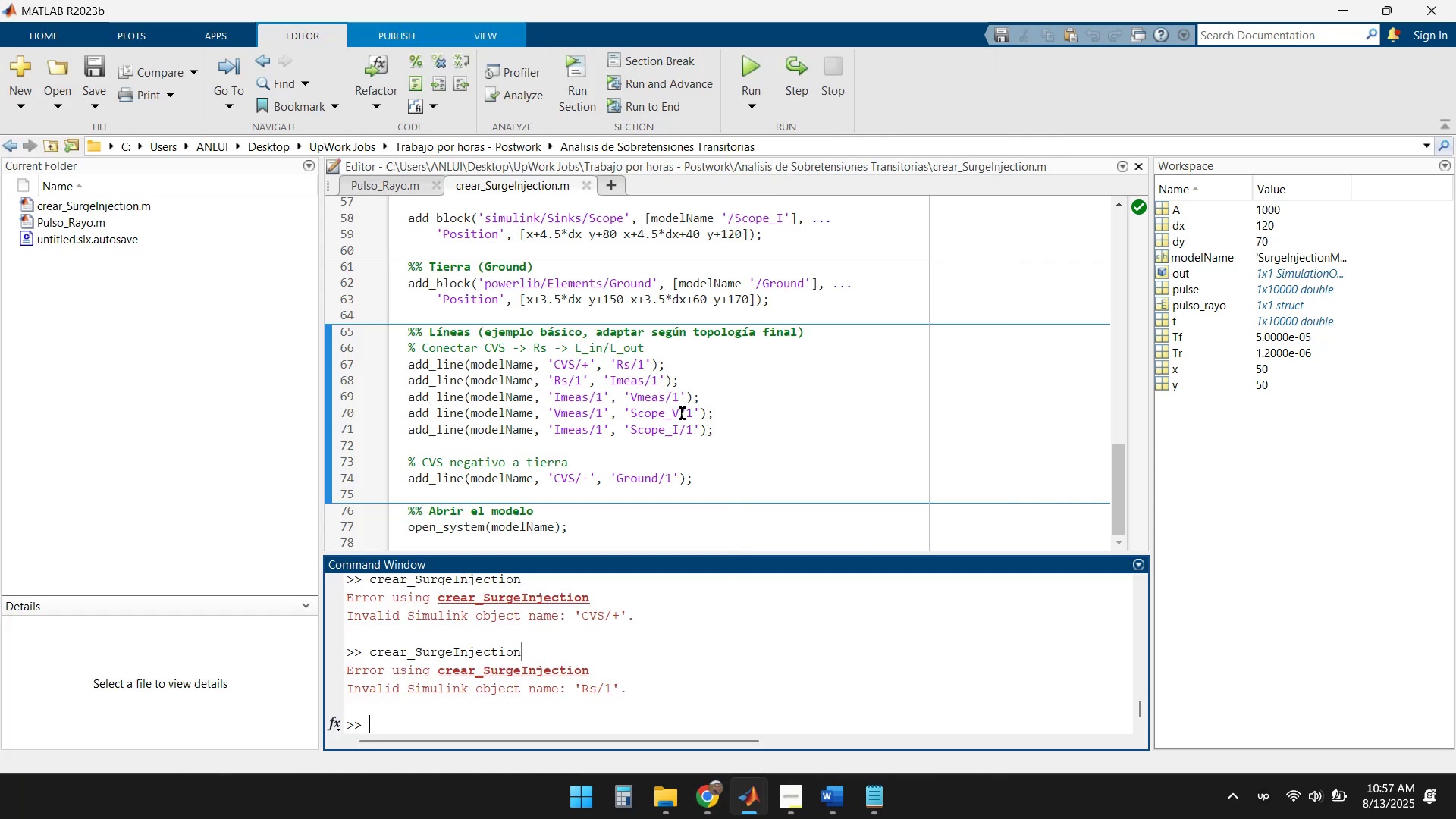 
wait(6.01)
 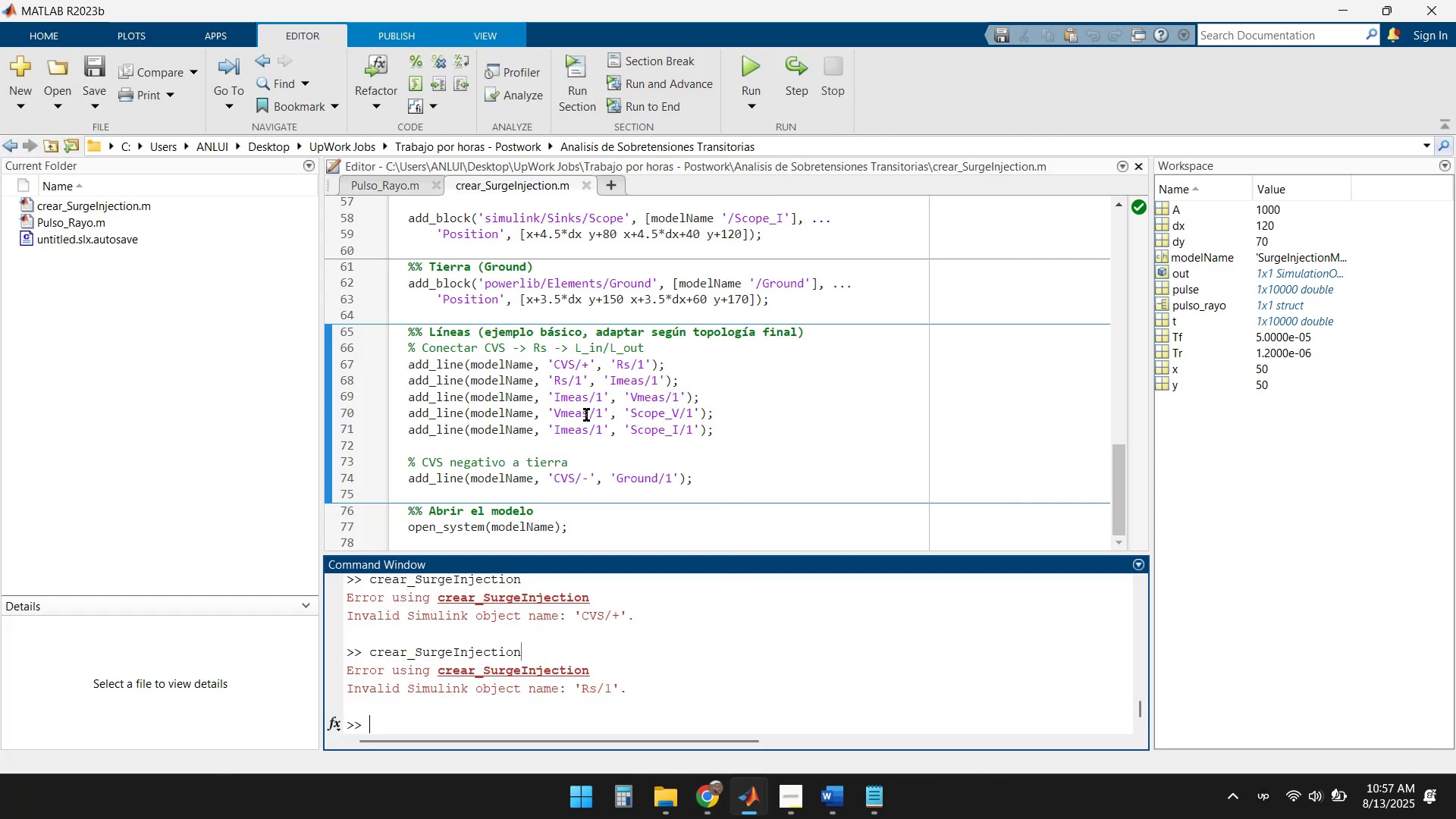 
left_click([738, 805])
 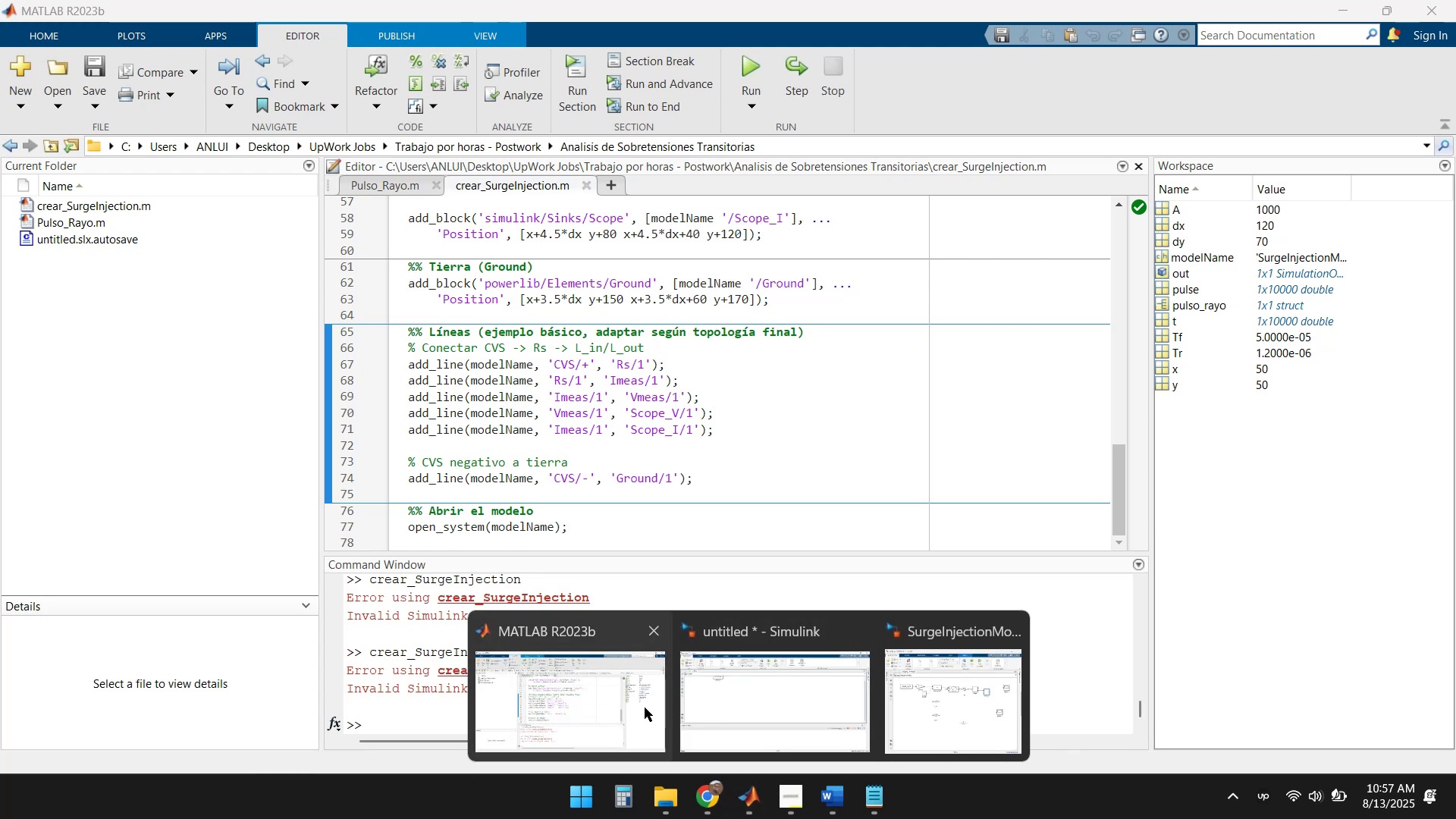 
left_click([936, 712])
 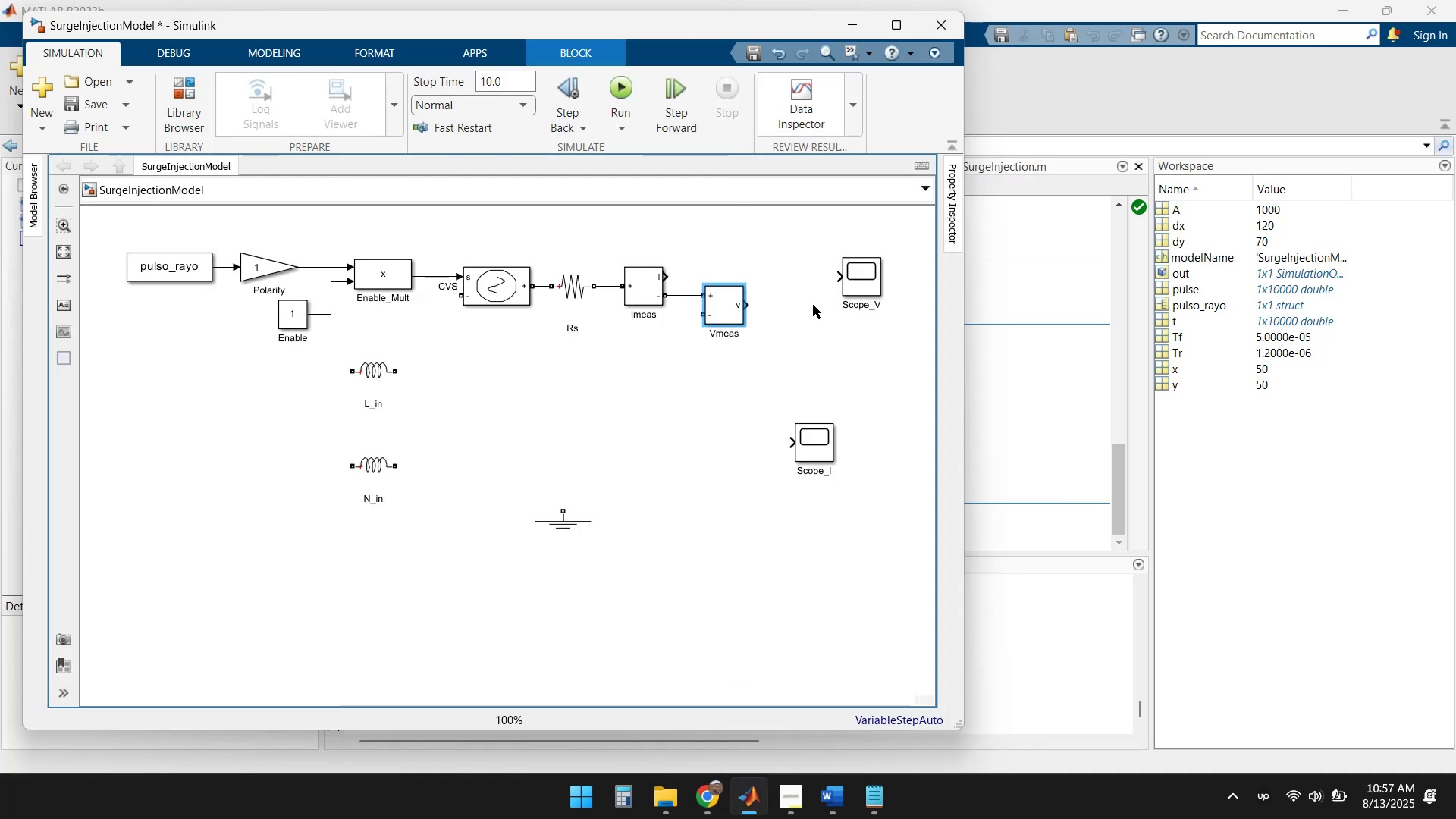 
left_click_drag(start_coordinate=[868, 276], to_coordinate=[824, 309])
 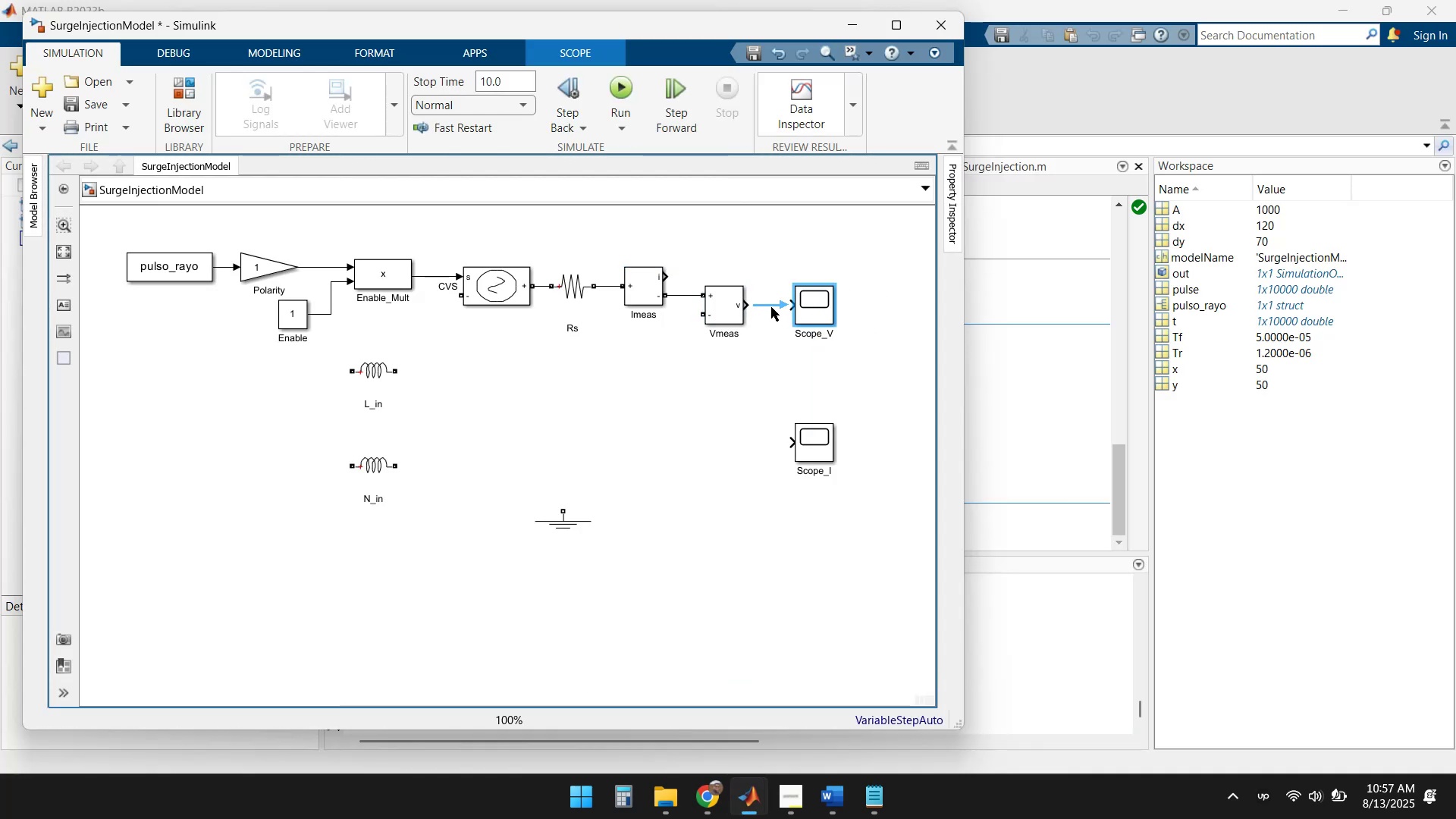 
left_click([771, 303])
 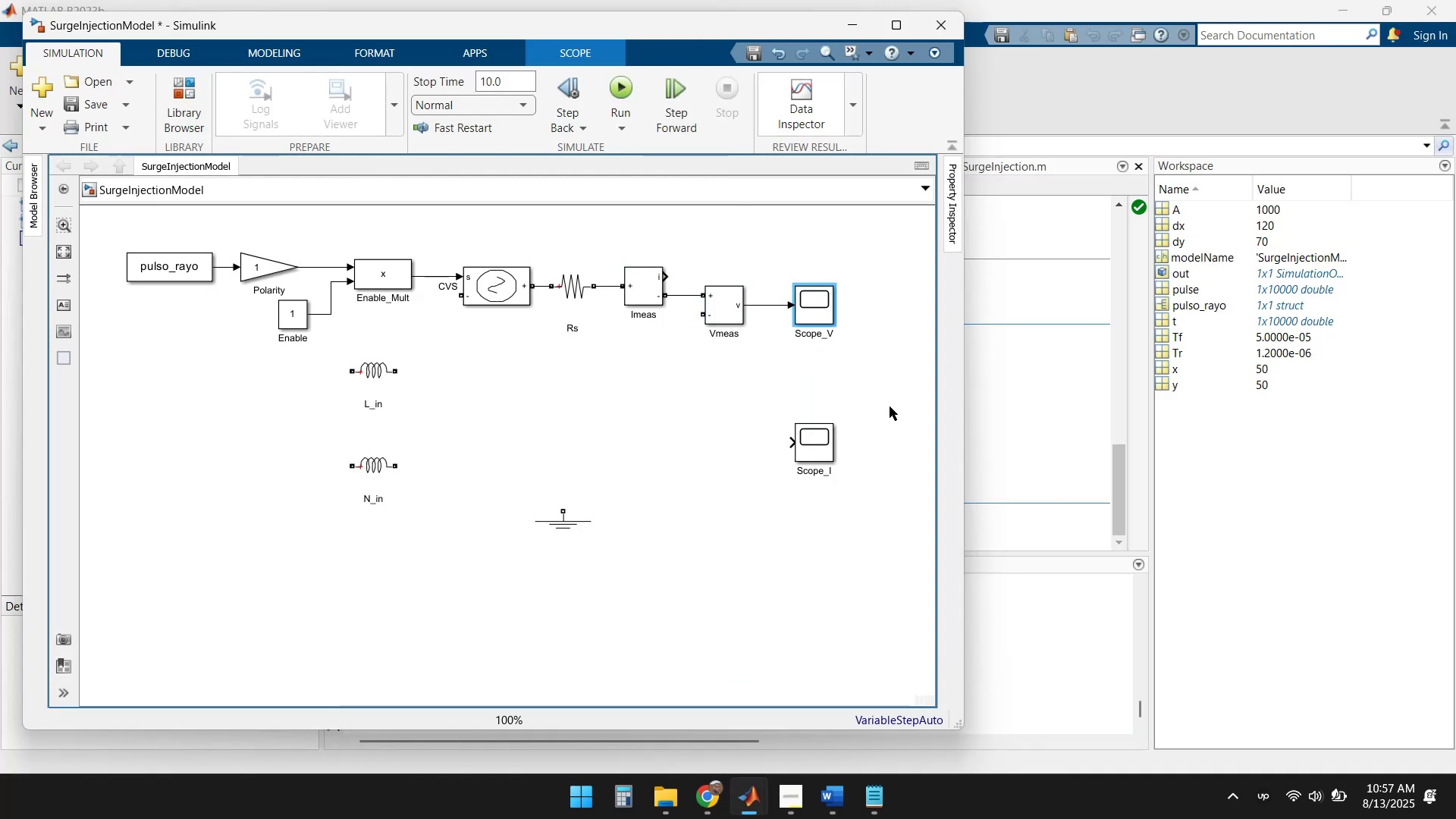 
left_click([890, 406])
 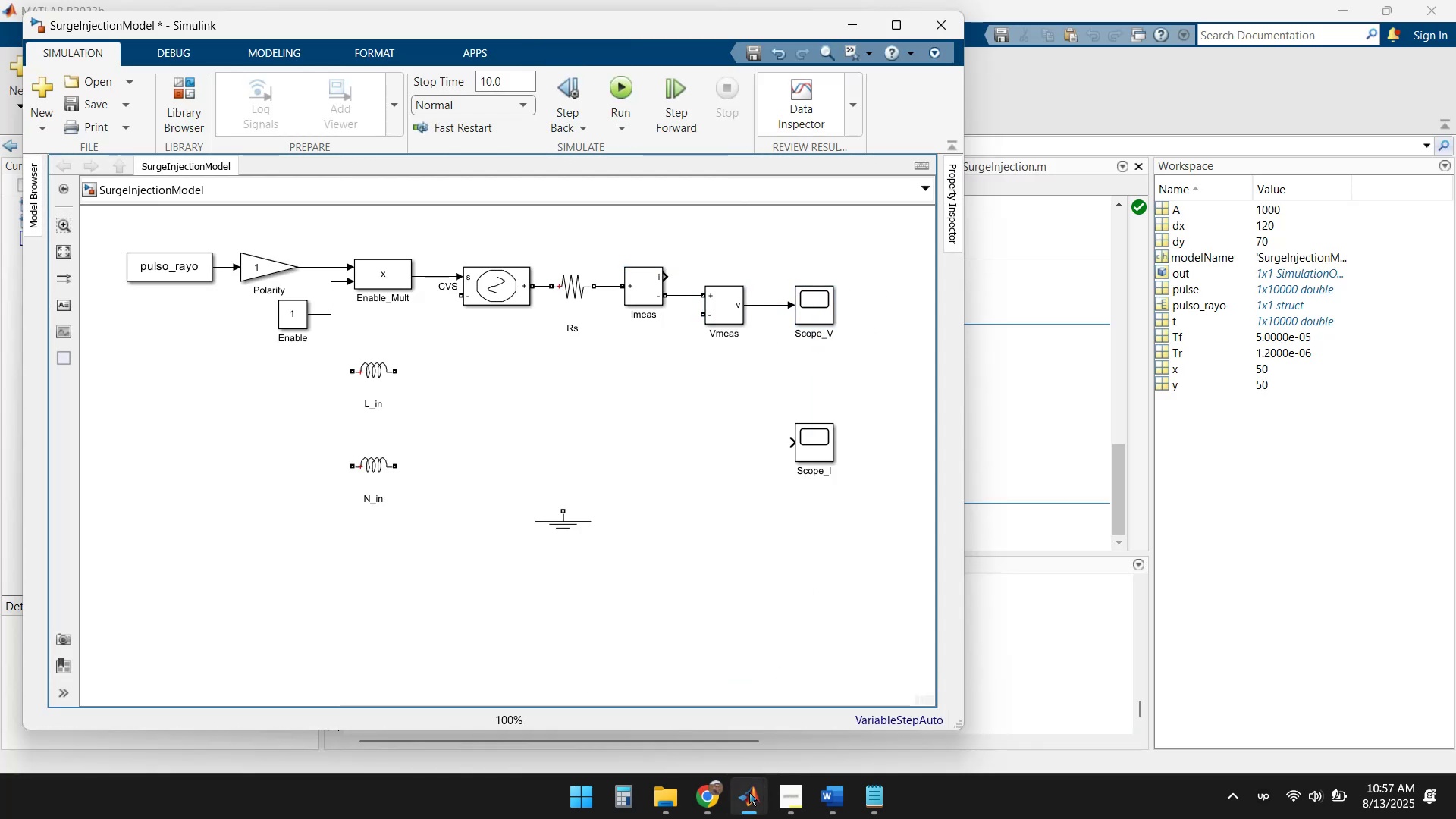 
left_click([1045, 607])
 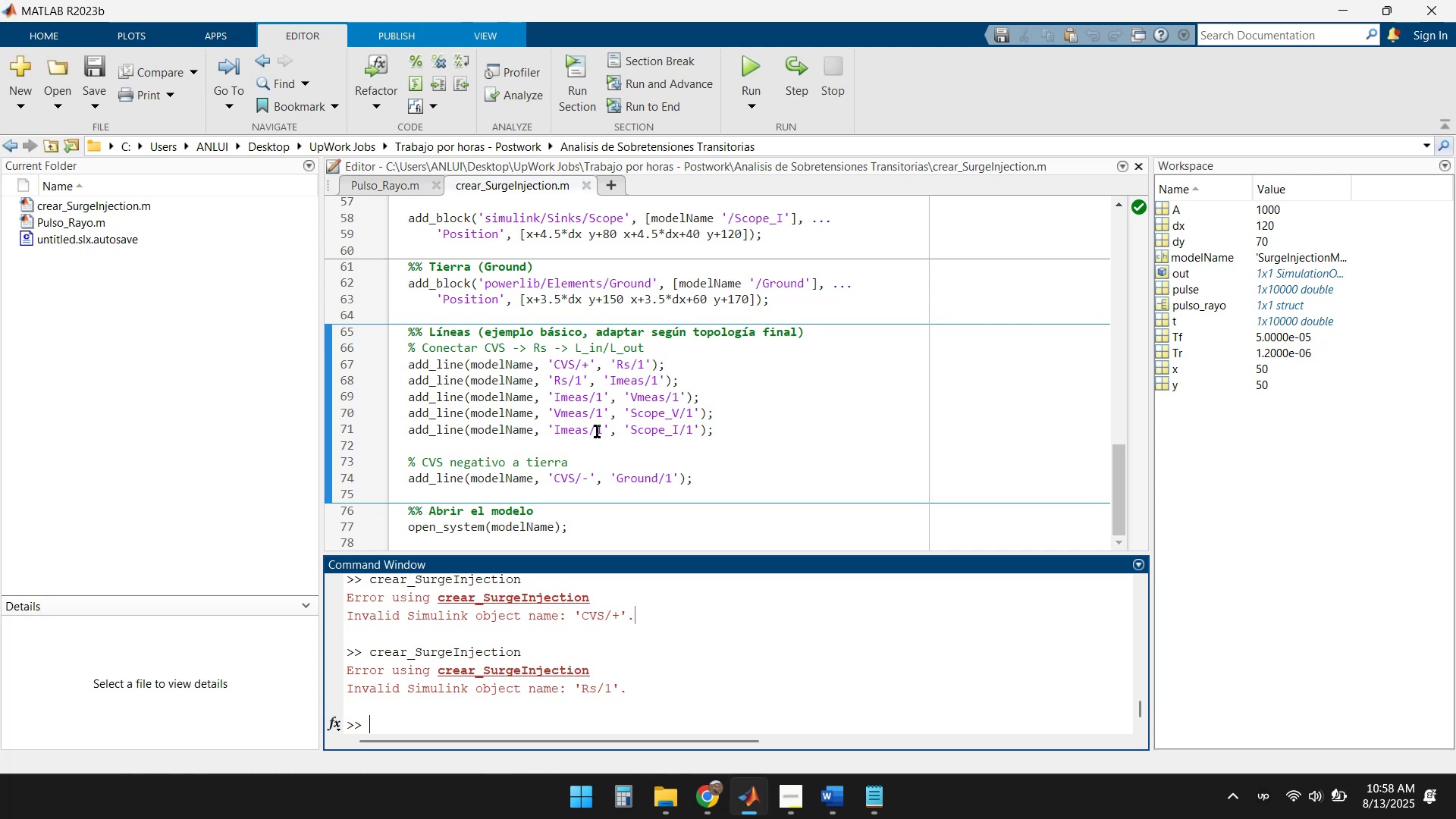 
wait(9.34)
 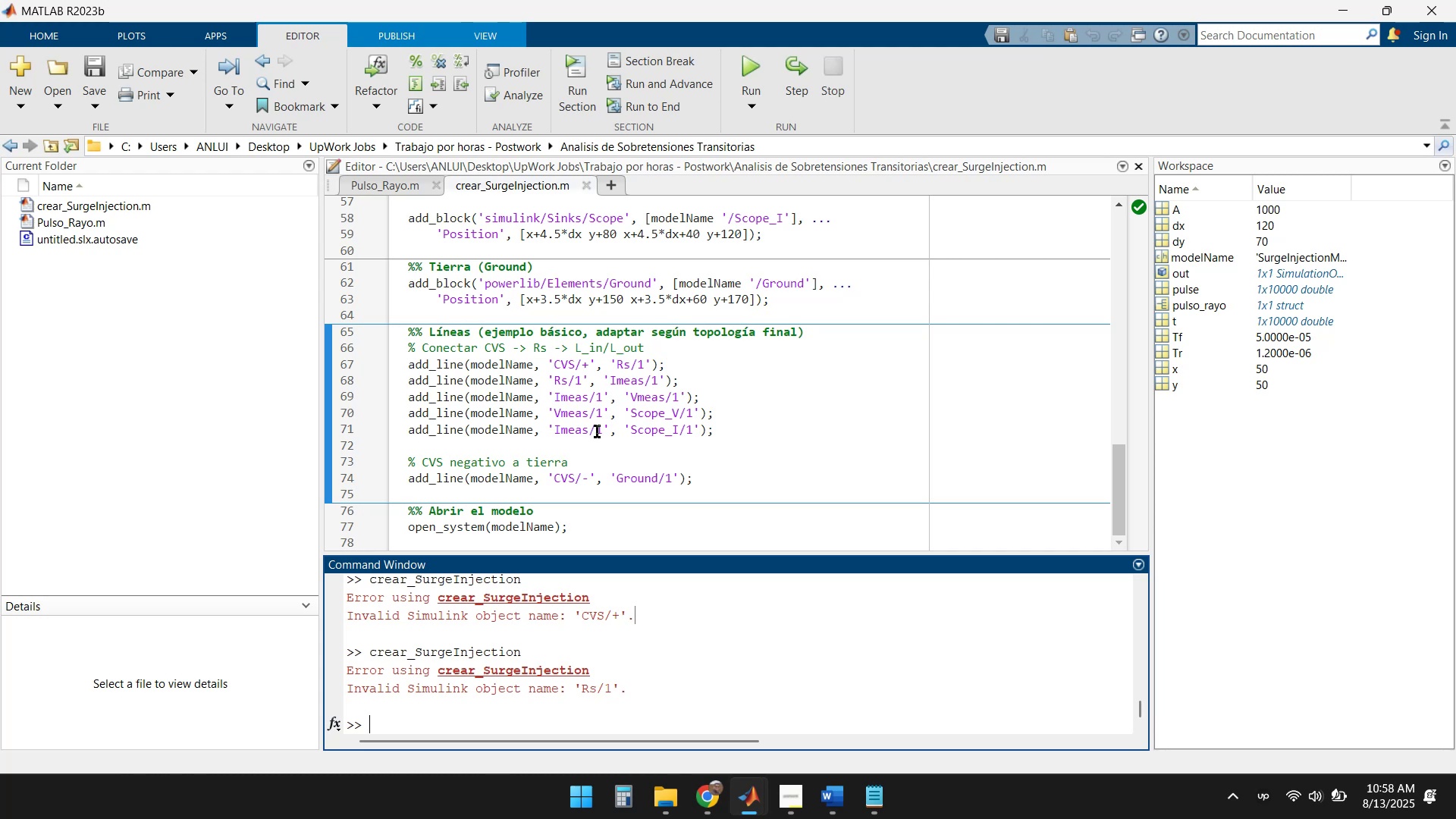 
left_click([757, 794])
 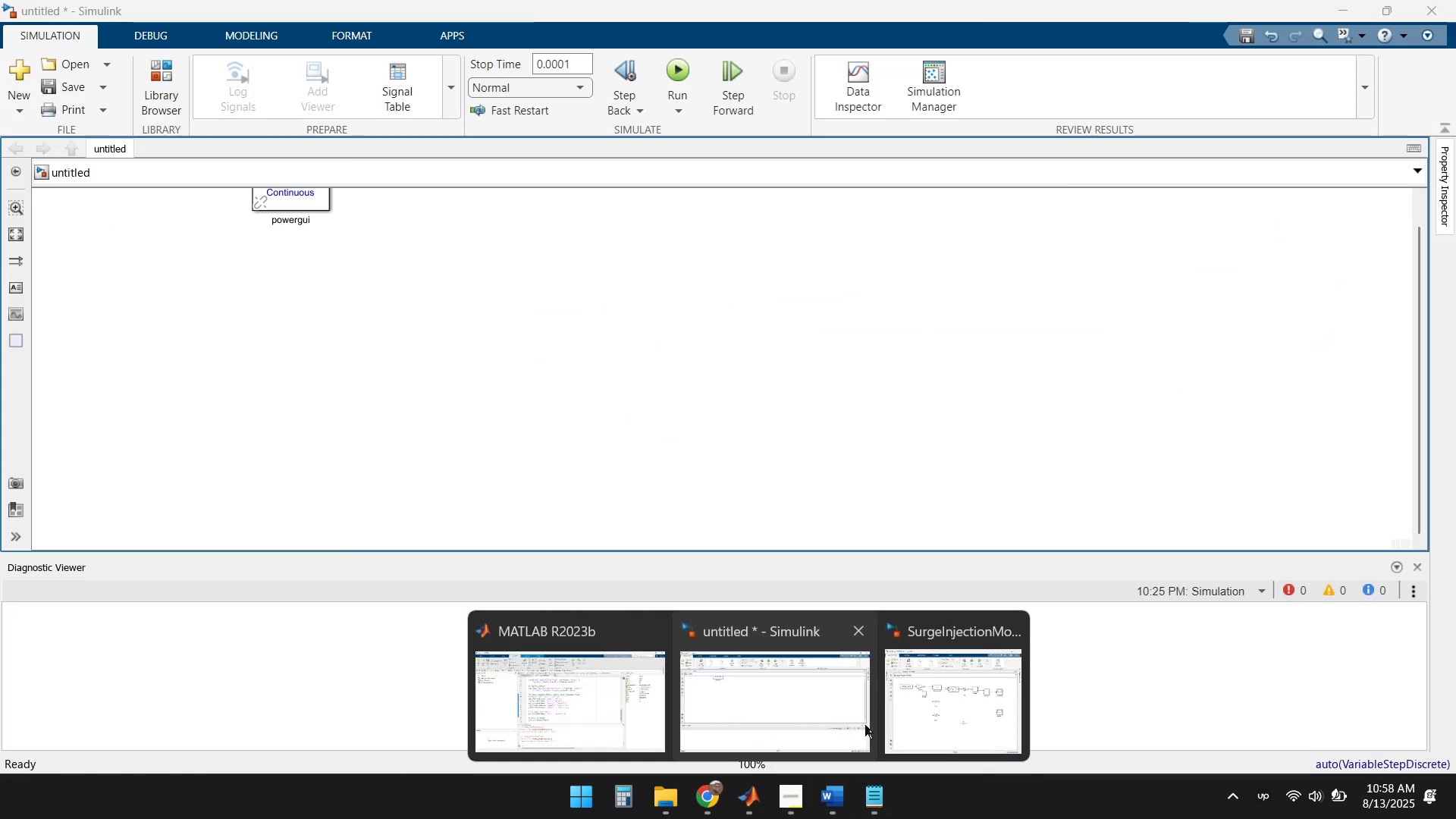 
left_click([915, 724])
 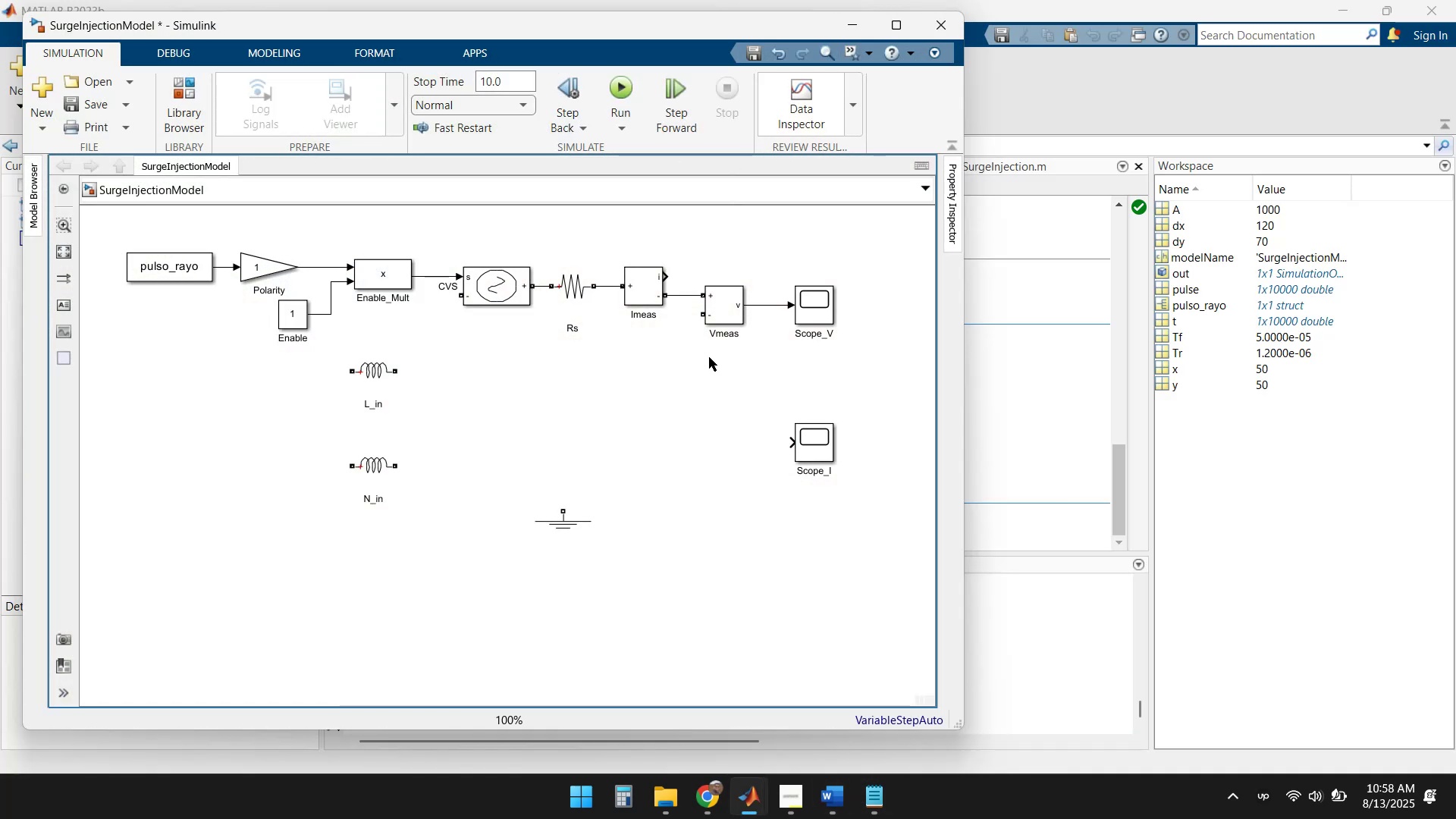 
left_click_drag(start_coordinate=[813, 443], to_coordinate=[810, 246])
 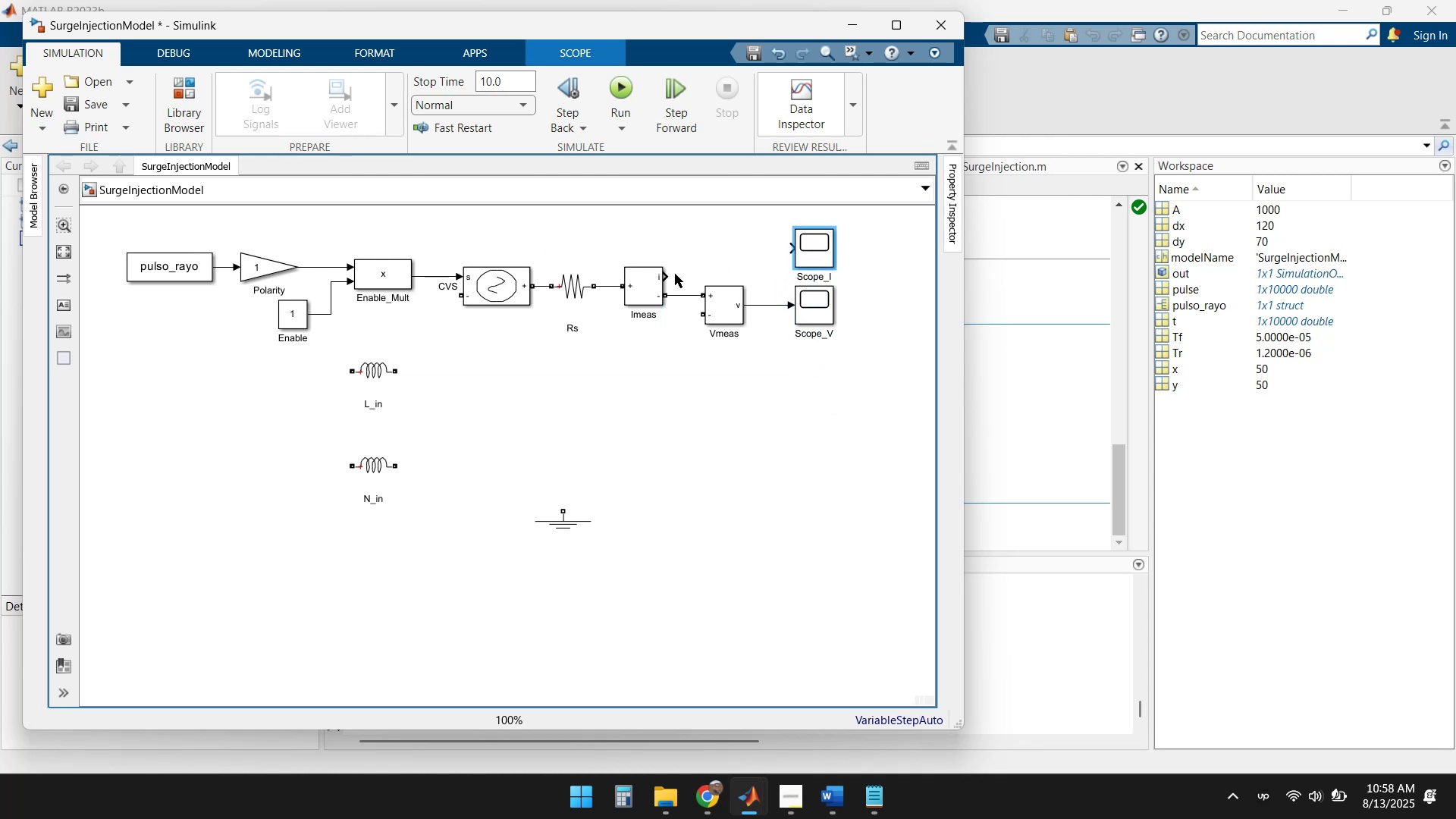 
left_click_drag(start_coordinate=[670, 274], to_coordinate=[792, 251])
 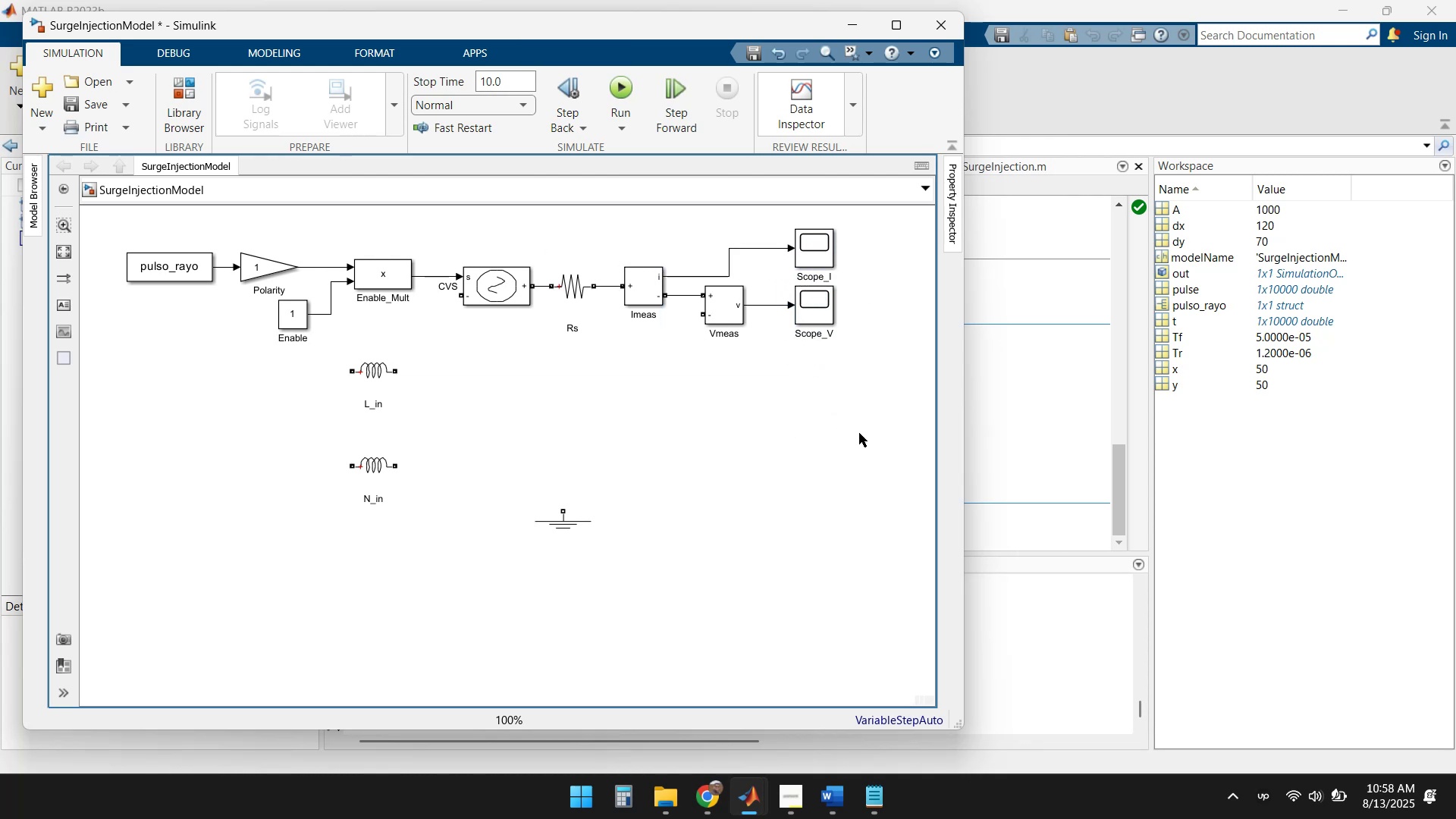 
left_click([788, 462])
 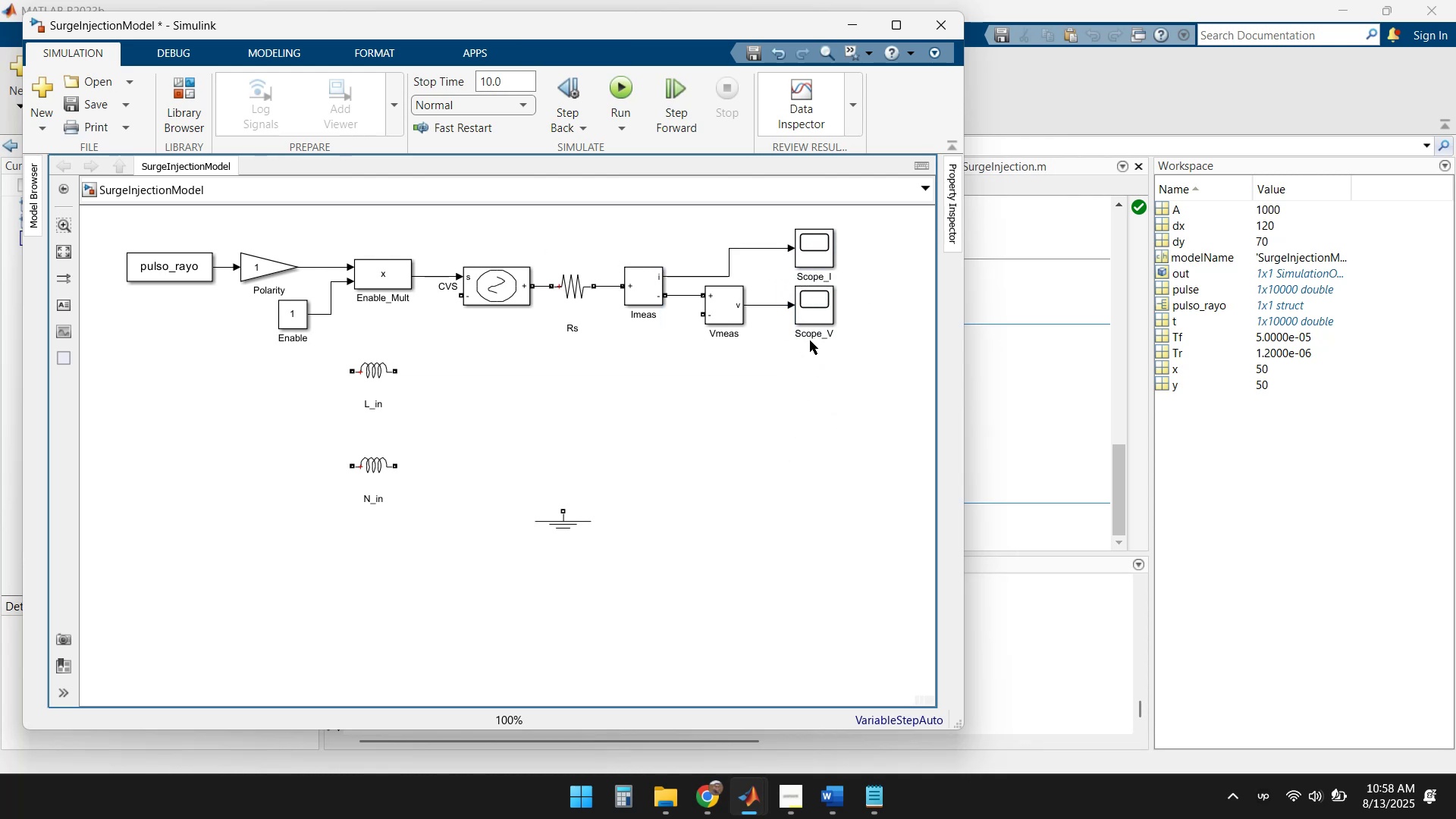 
left_click_drag(start_coordinate=[808, 247], to_coordinate=[806, 238])
 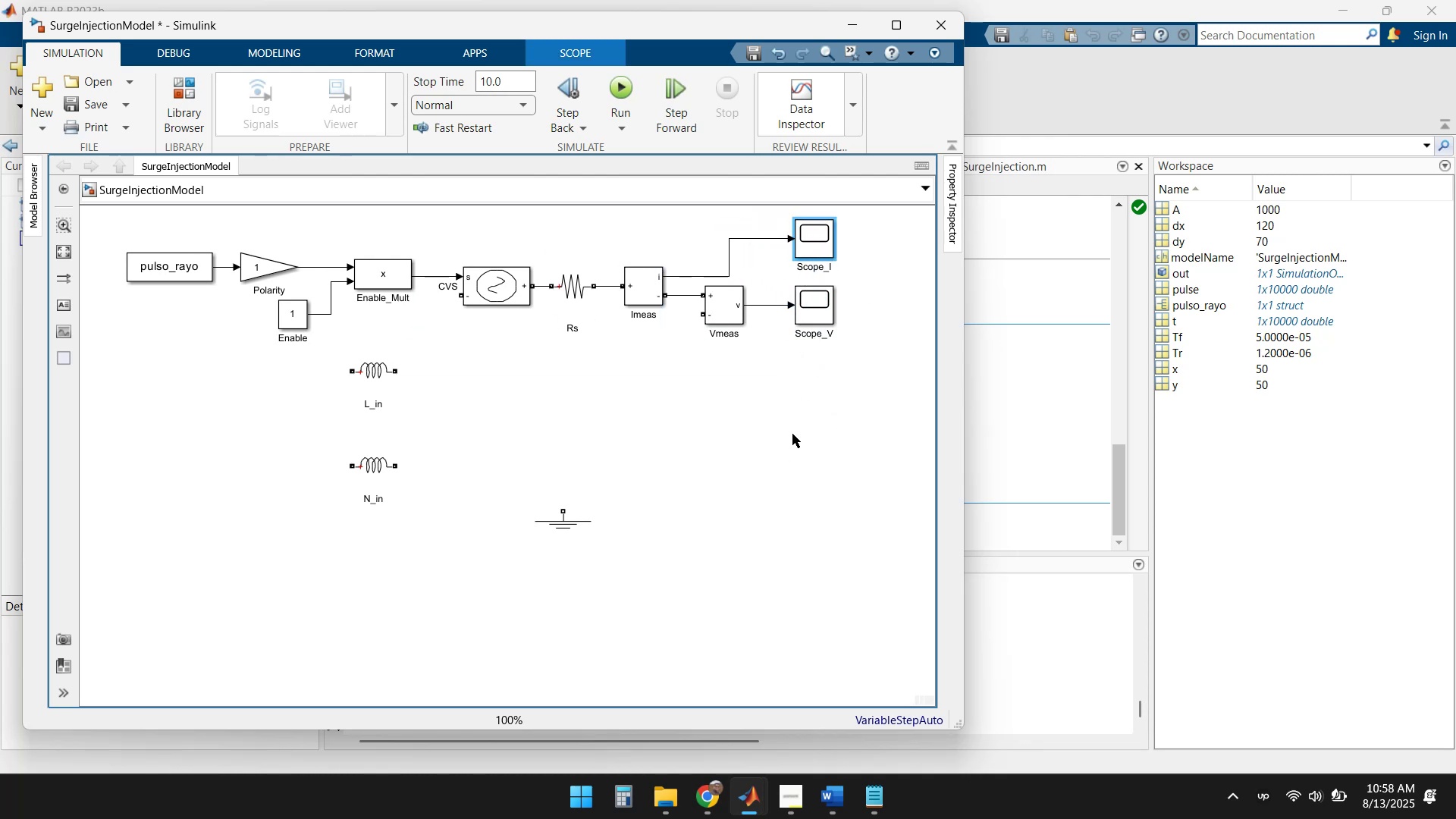 
left_click([793, 480])
 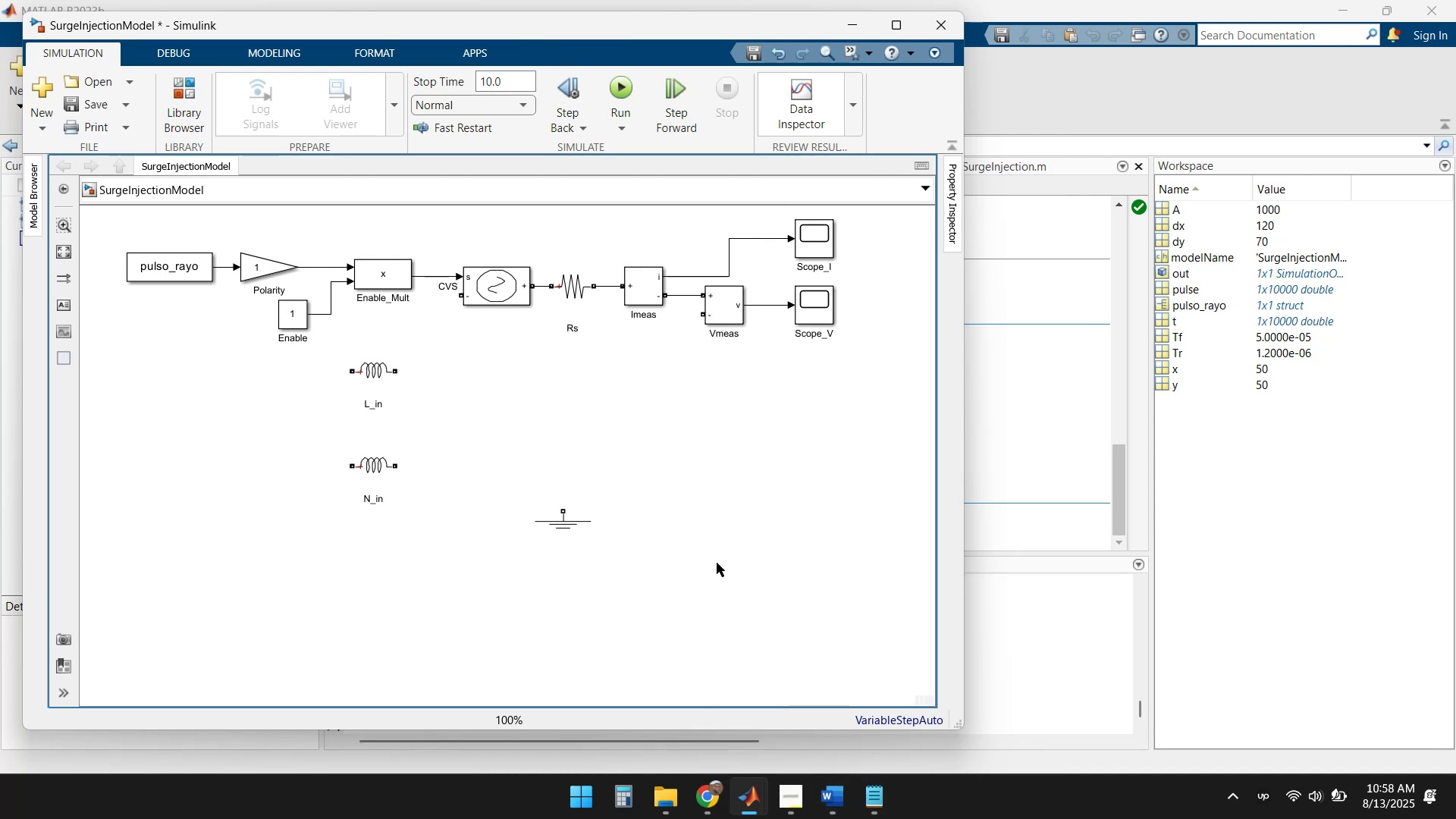 
wait(6.73)
 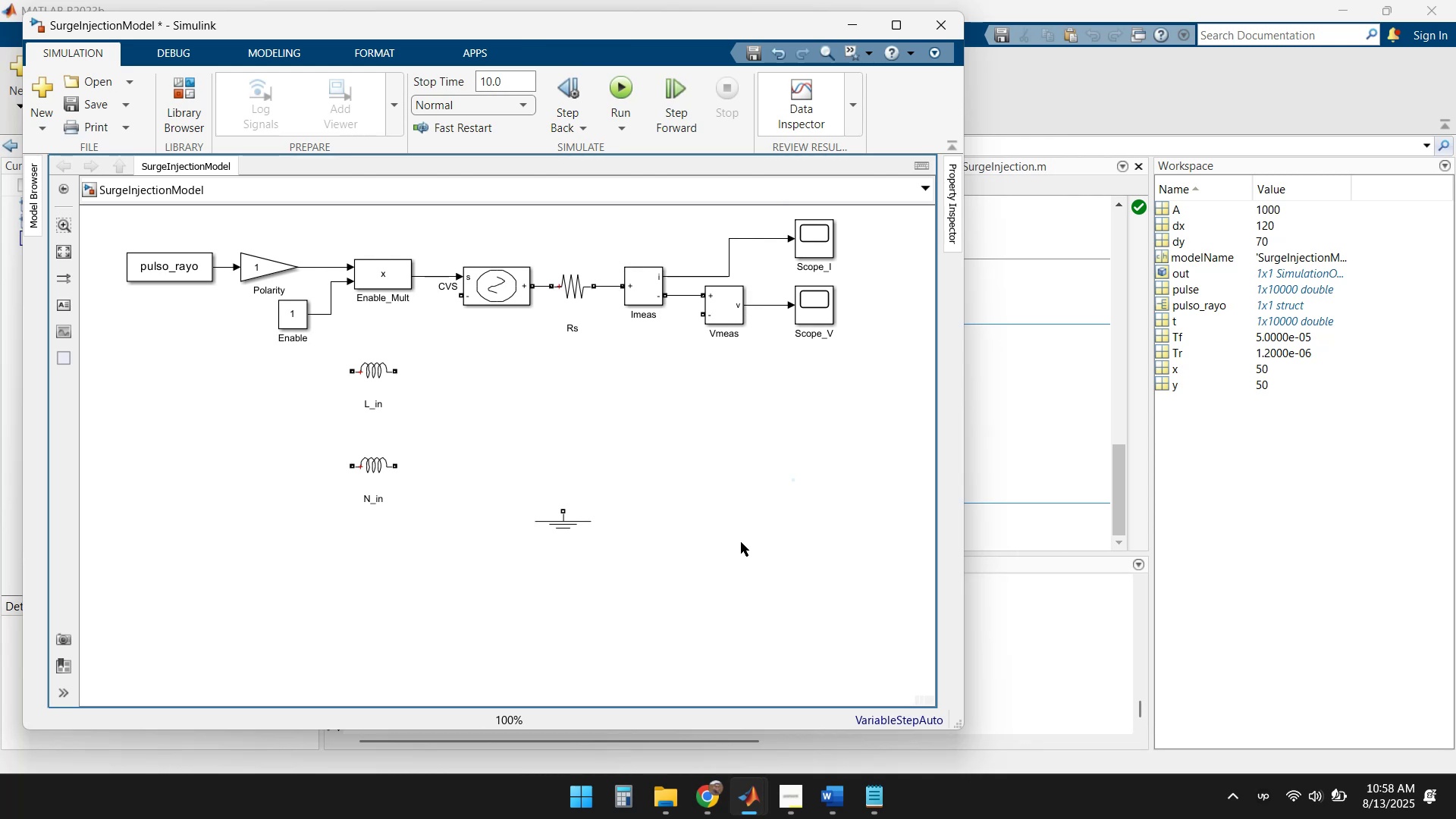 
left_click_drag(start_coordinate=[564, 529], to_coordinate=[601, 406])
 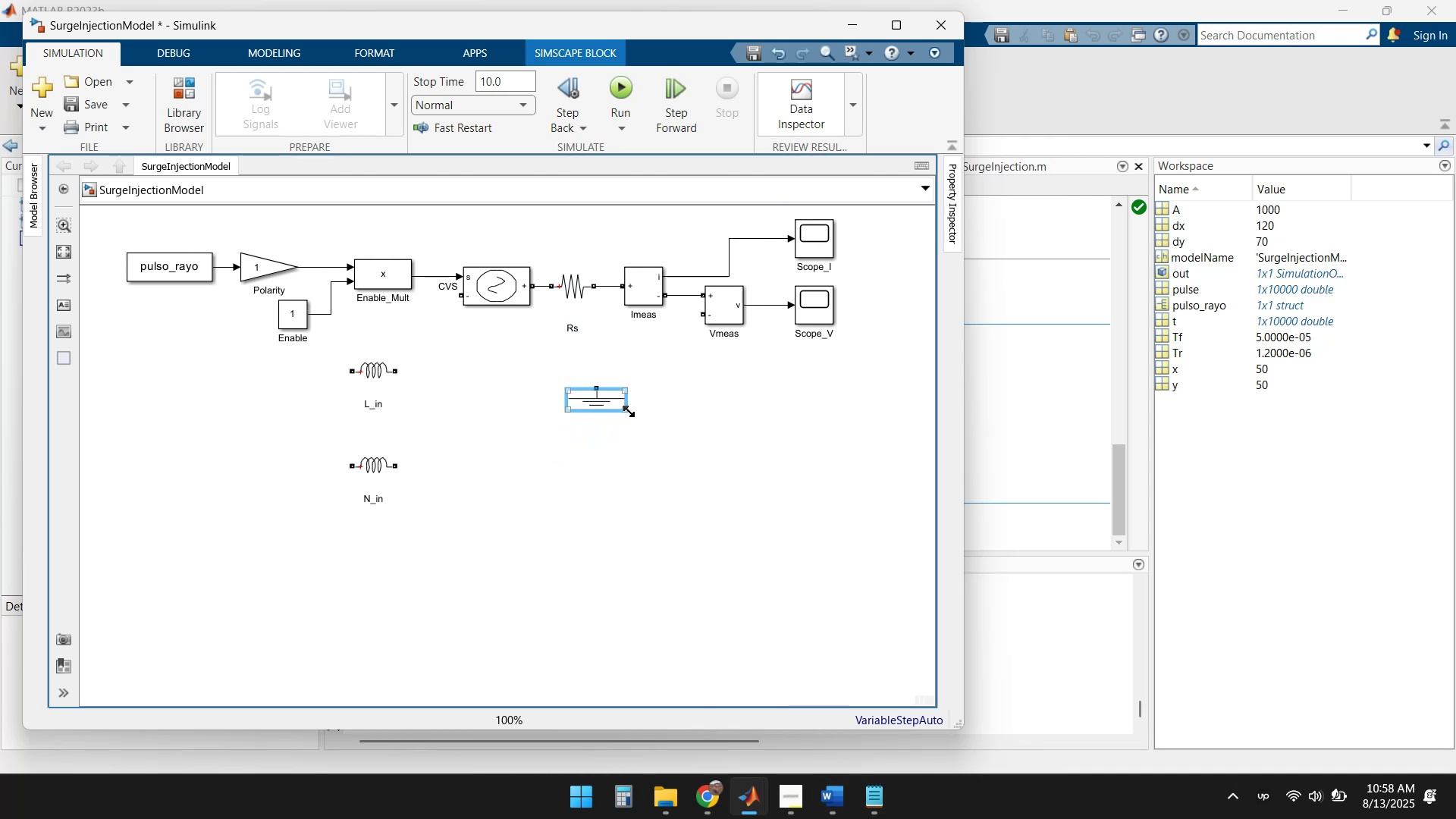 
left_click_drag(start_coordinate=[629, 412], to_coordinate=[601, 416])
 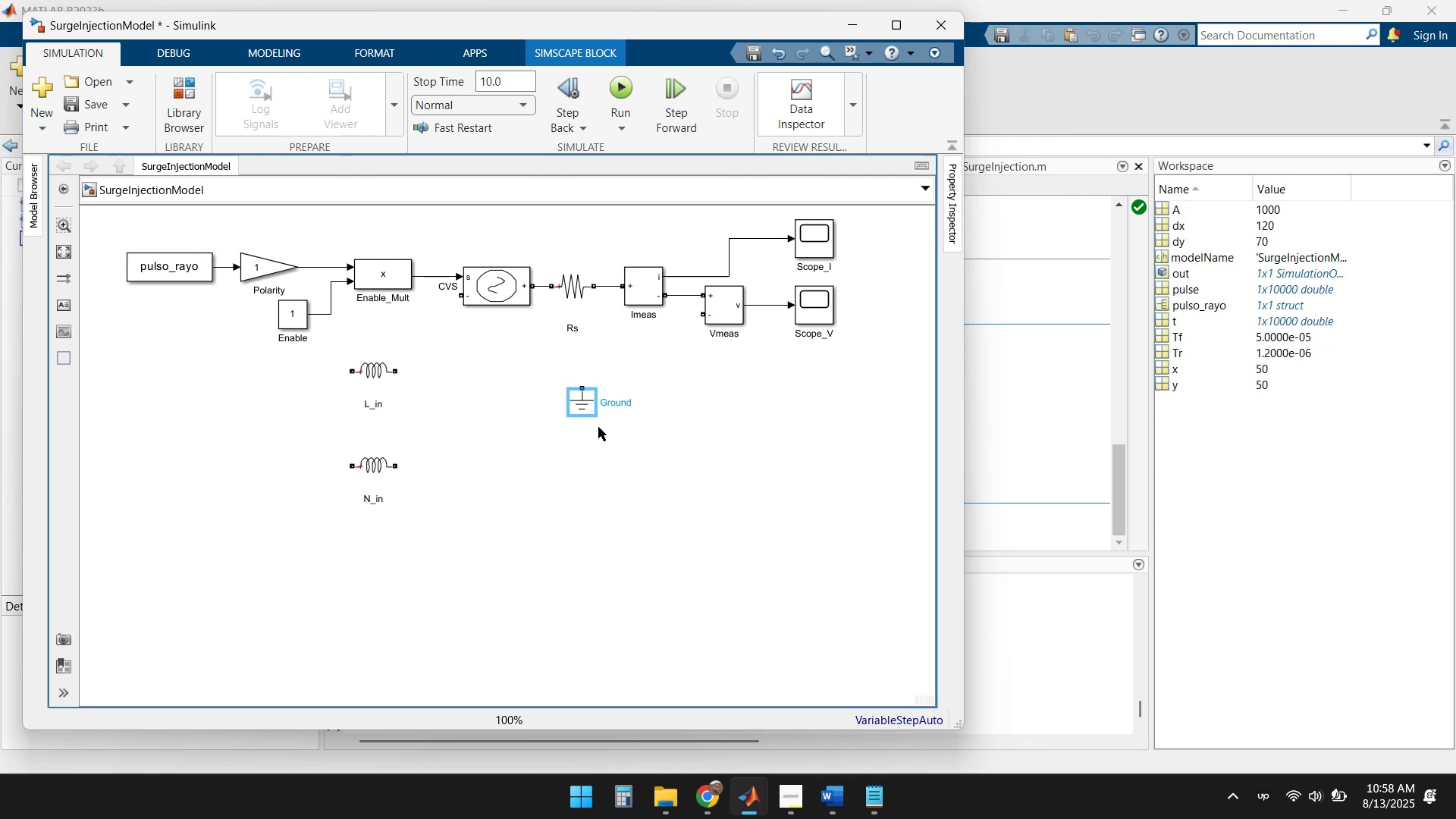 
left_click([622, 431])
 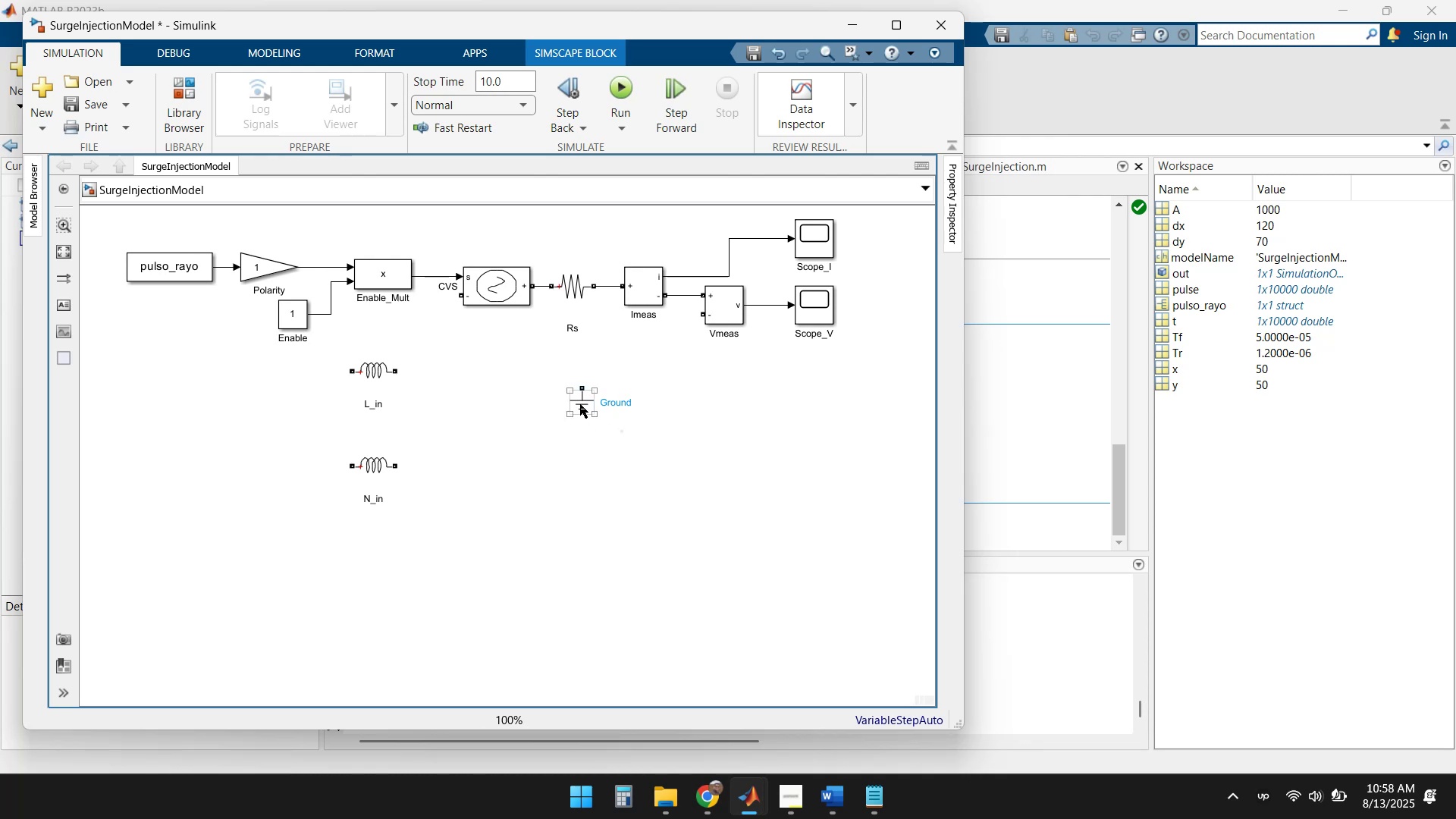 
double_click([580, 404])
 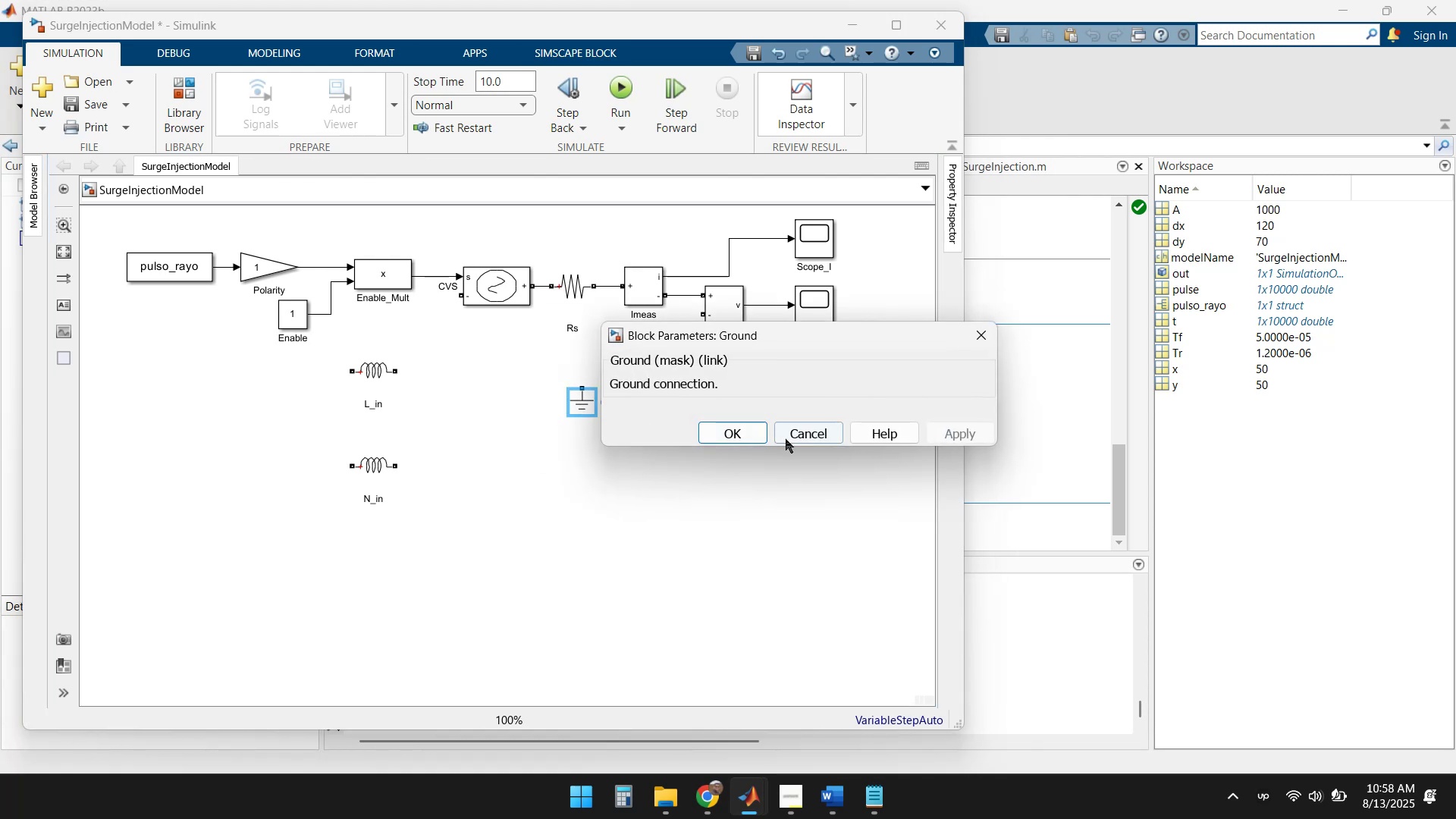 
left_click([800, 435])
 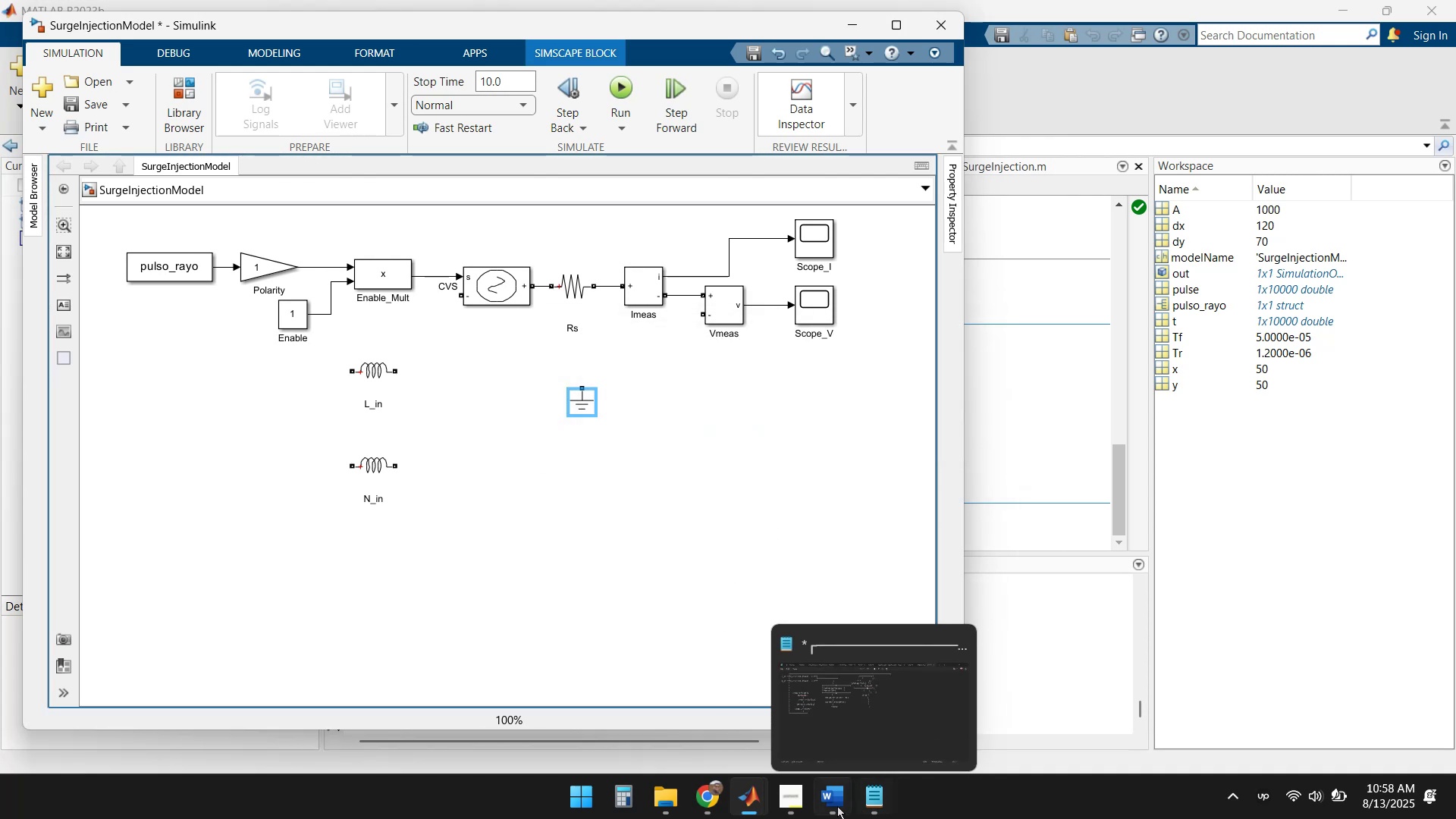 
left_click([749, 805])
 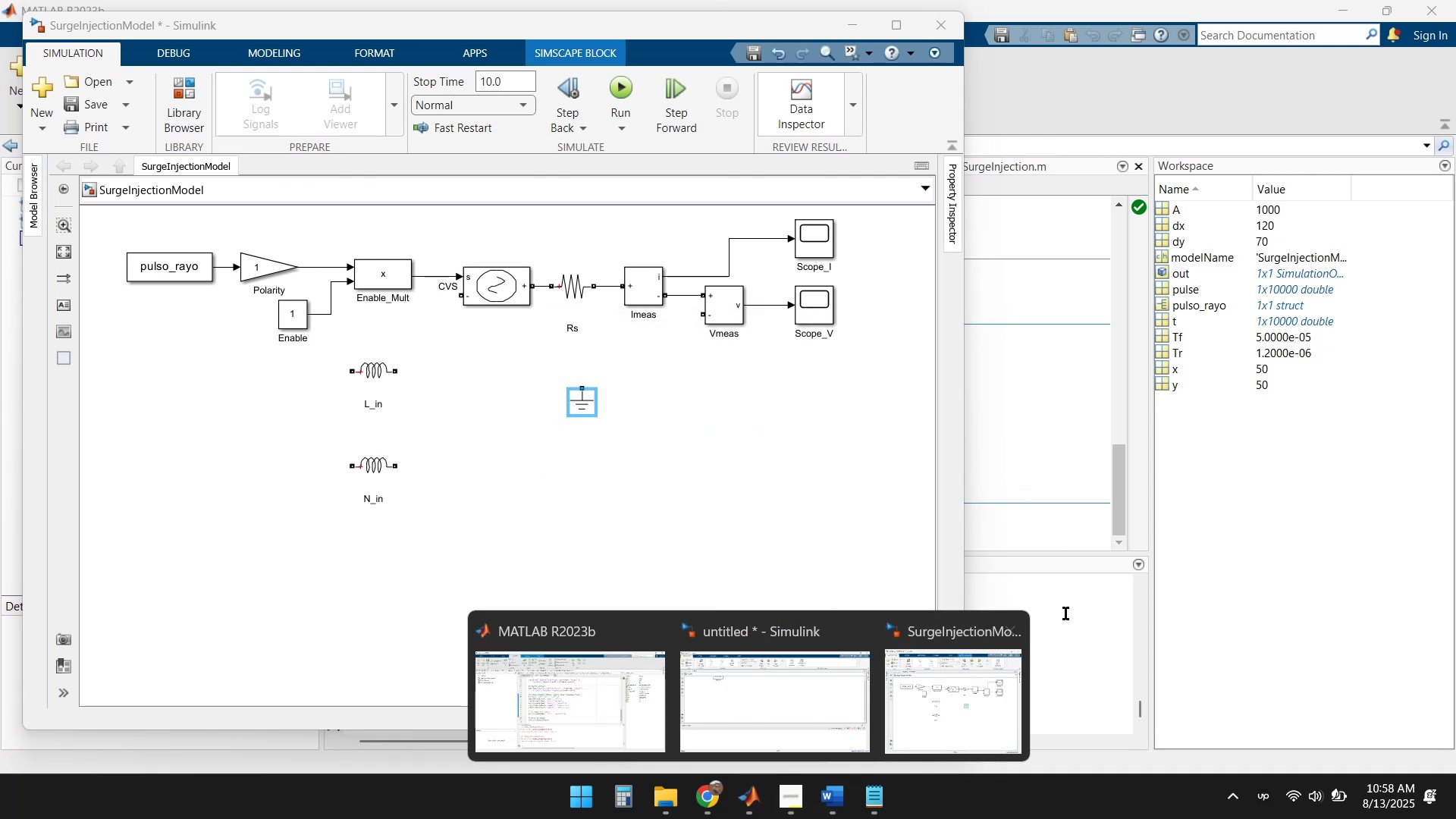 
left_click([1069, 598])
 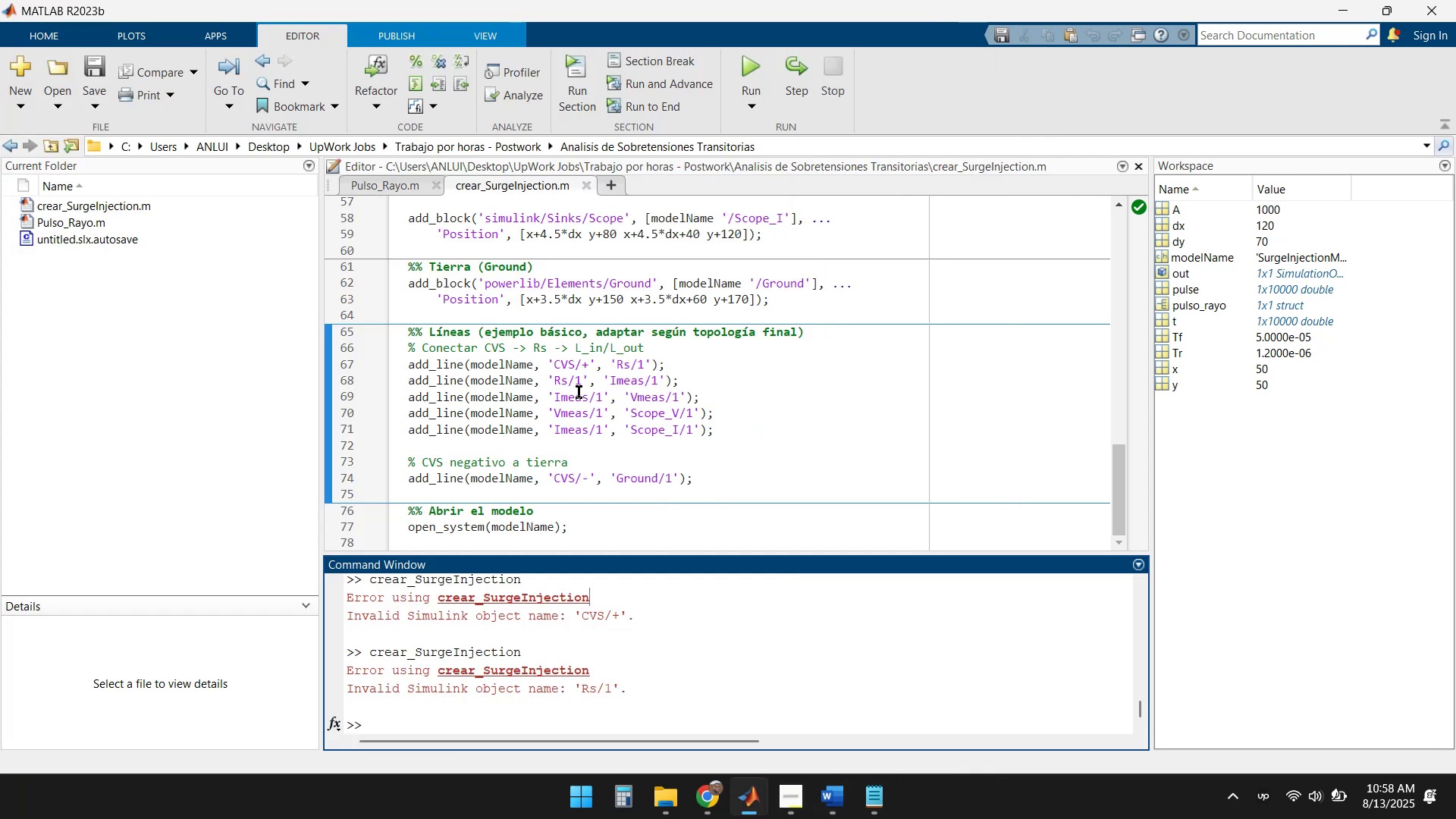 
wait(5.21)
 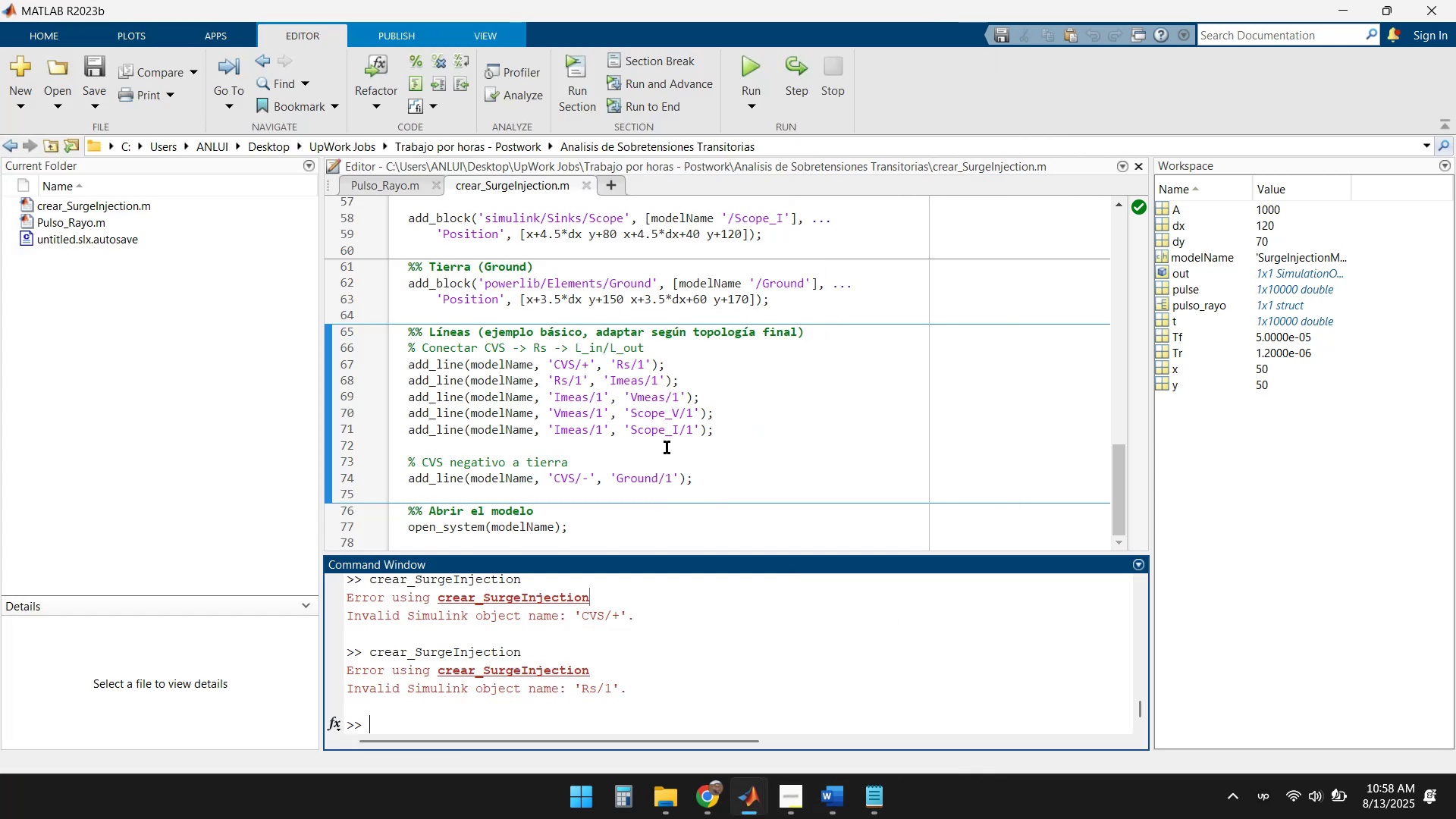 
scroll: coordinate [723, 486], scroll_direction: down, amount: 2.0
 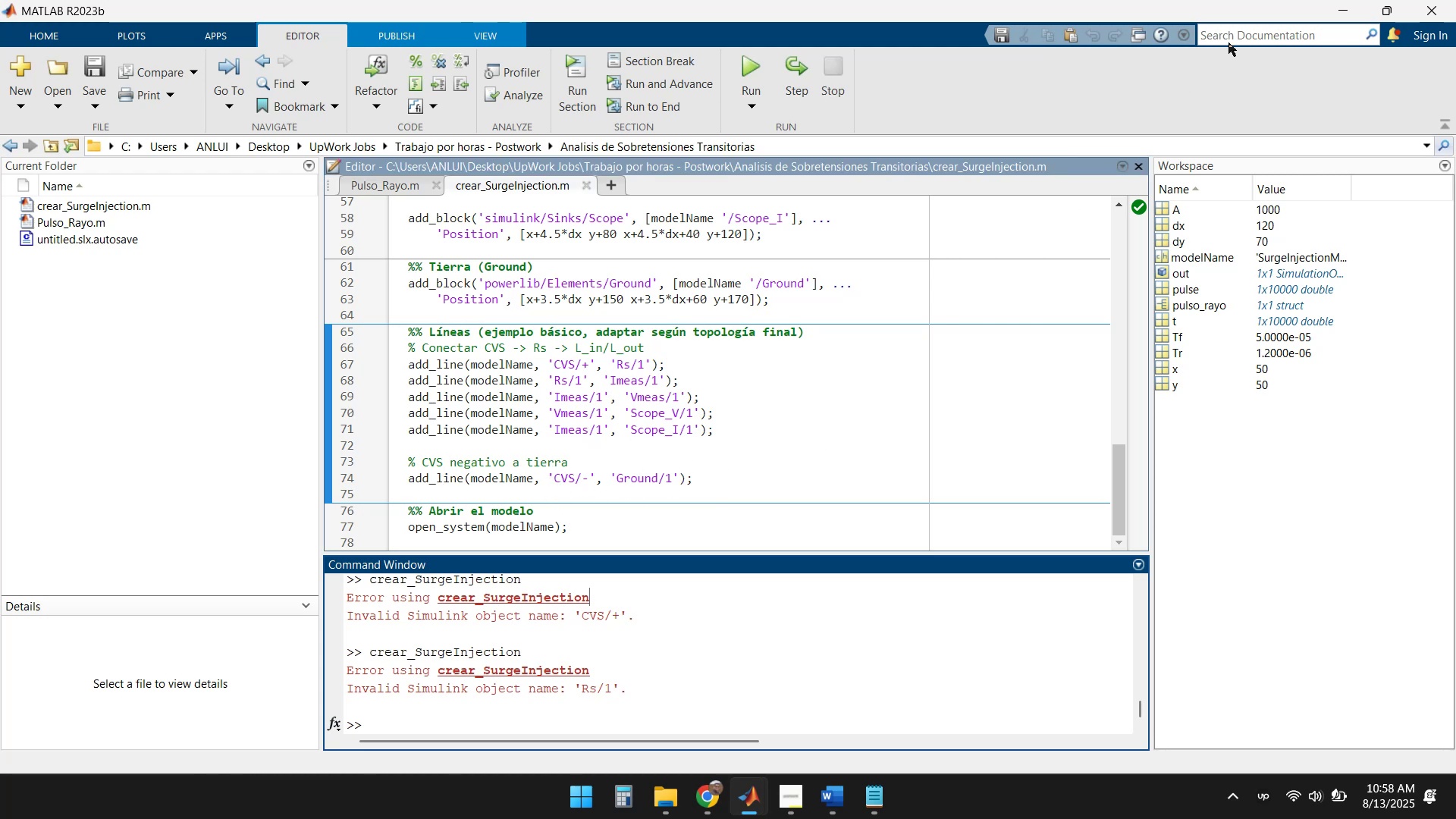 
left_click([1329, 14])
 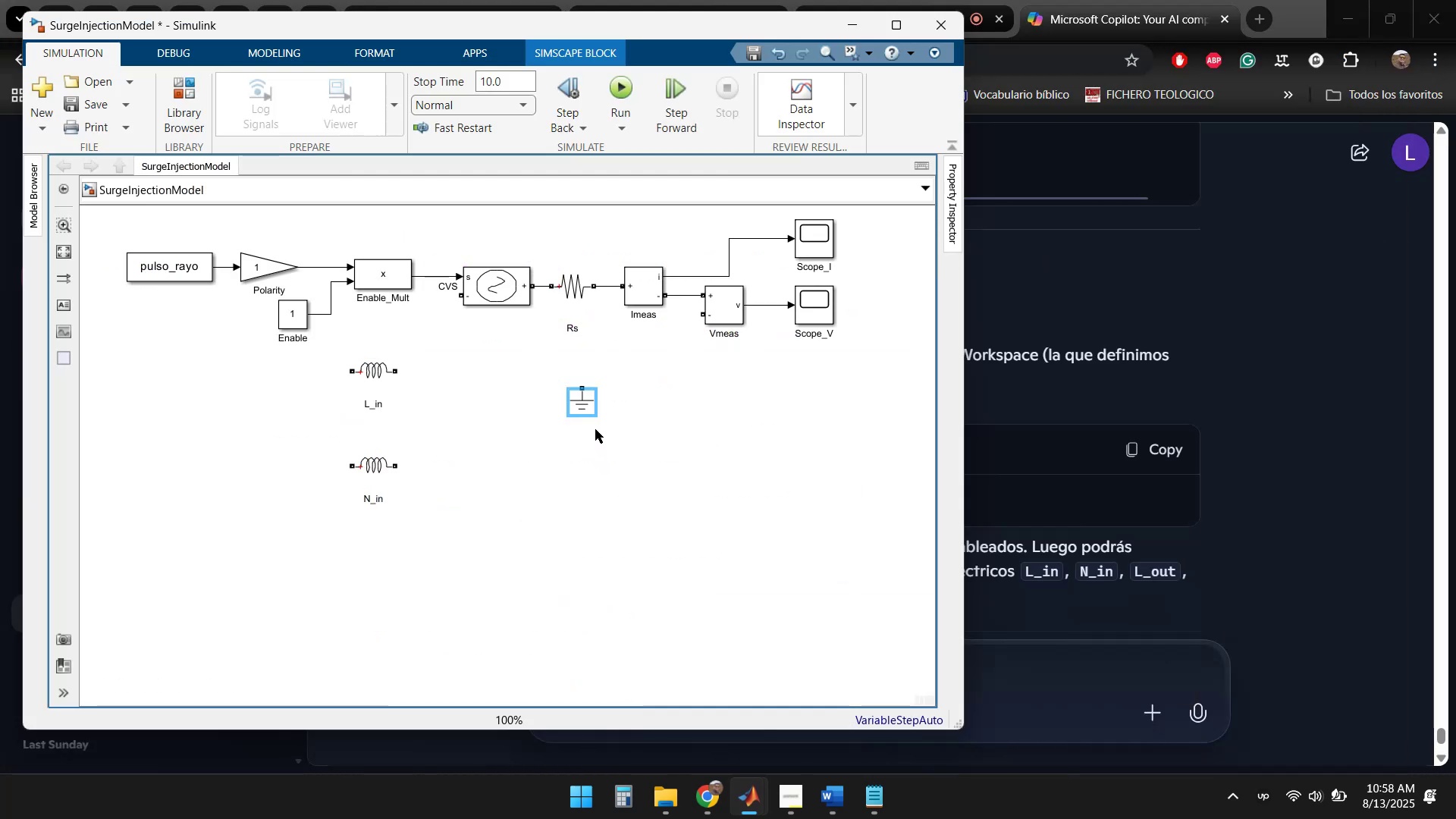 
left_click_drag(start_coordinate=[579, 403], to_coordinate=[563, 380])
 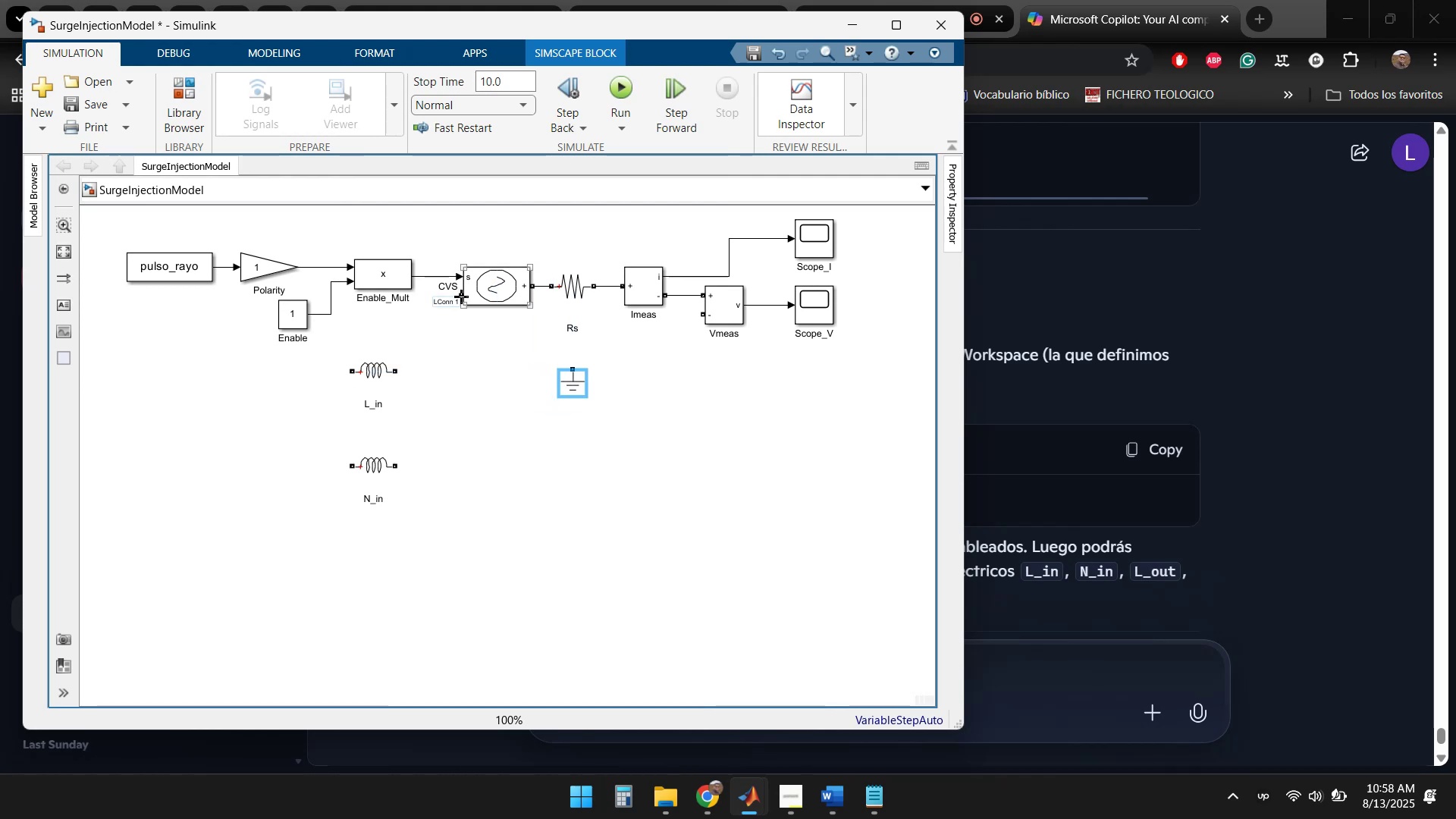 
left_click_drag(start_coordinate=[461, 297], to_coordinate=[571, 364])
 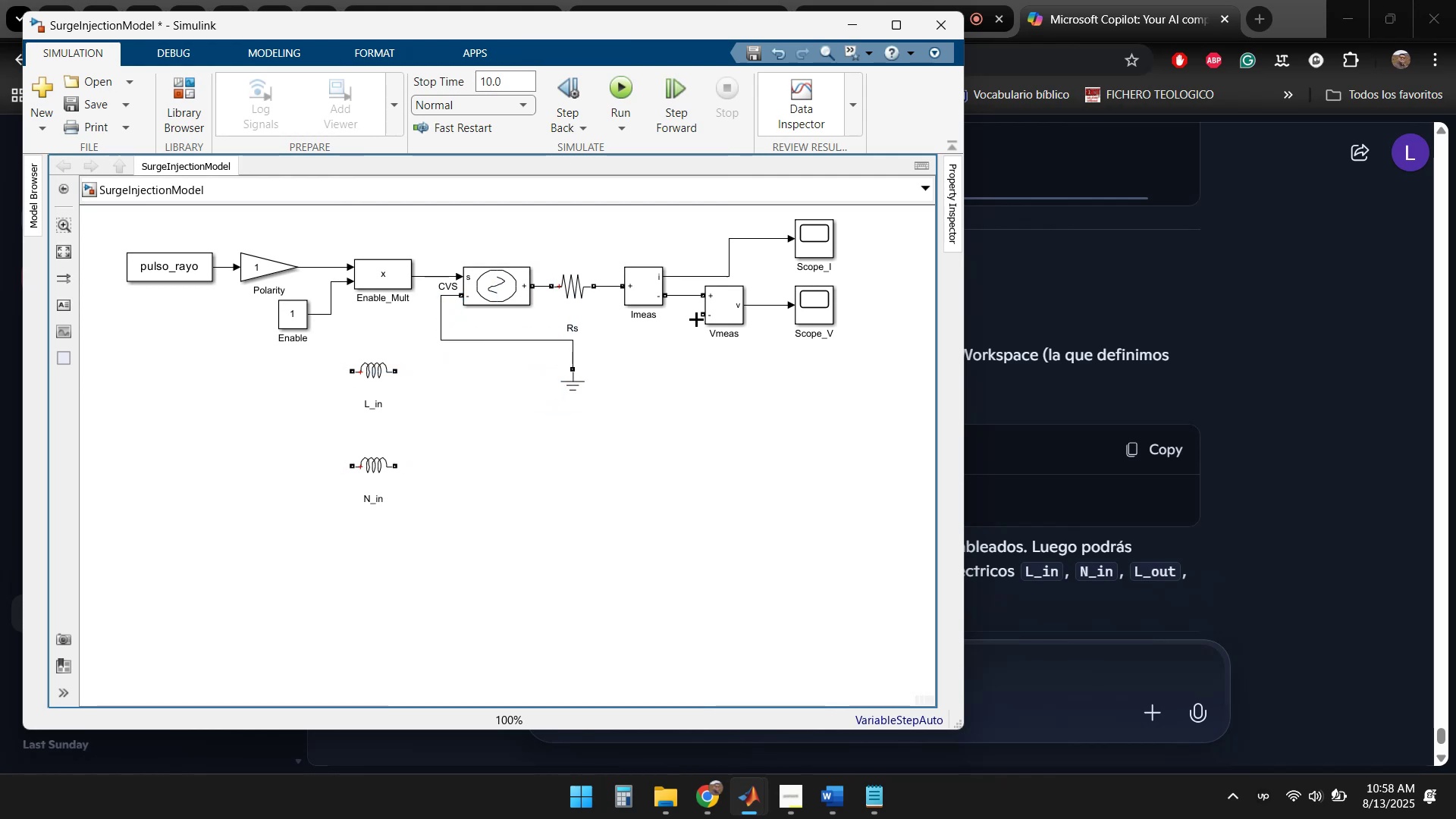 
left_click_drag(start_coordinate=[701, 315], to_coordinate=[573, 339])
 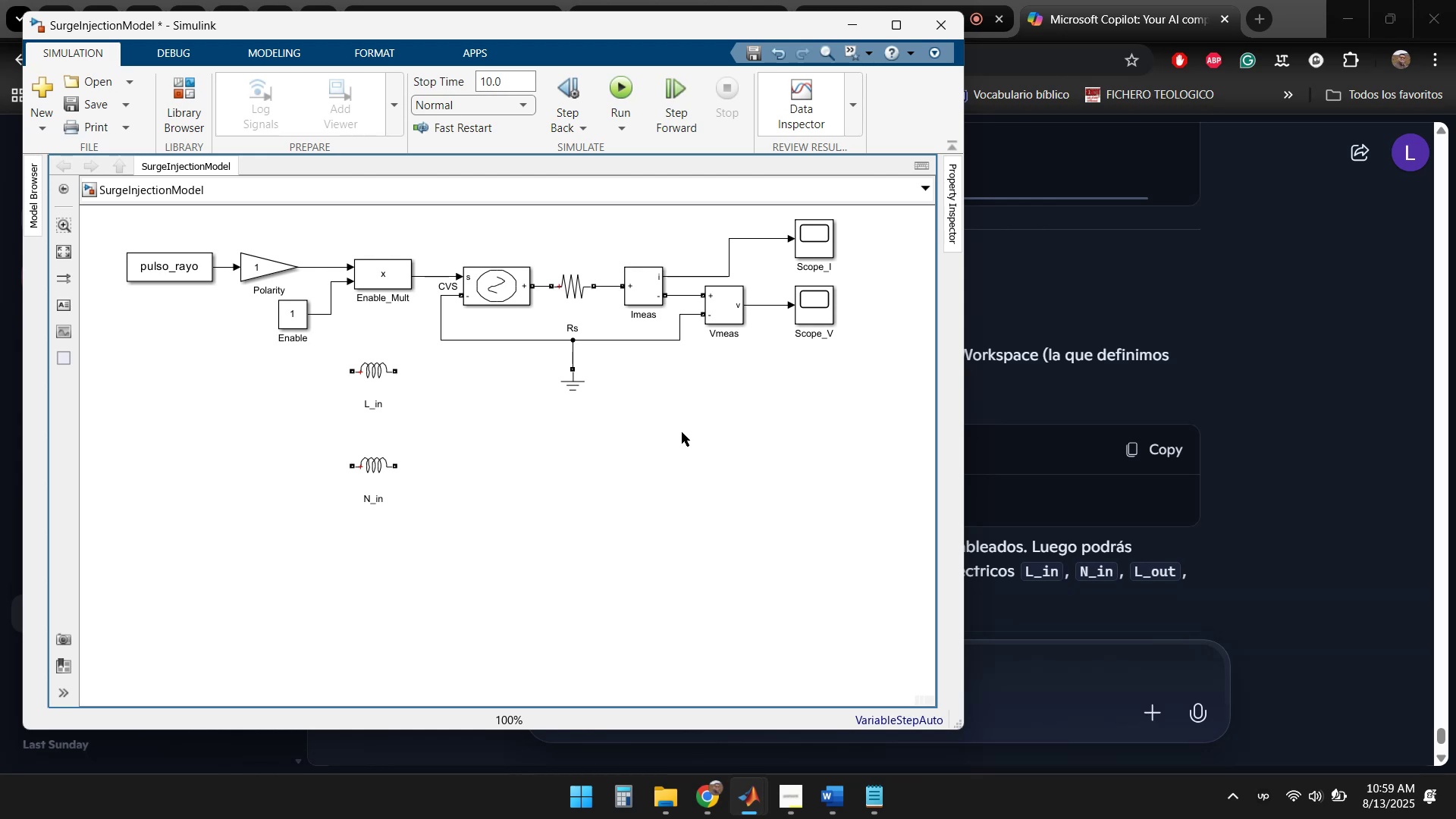 
left_click([634, 341])
 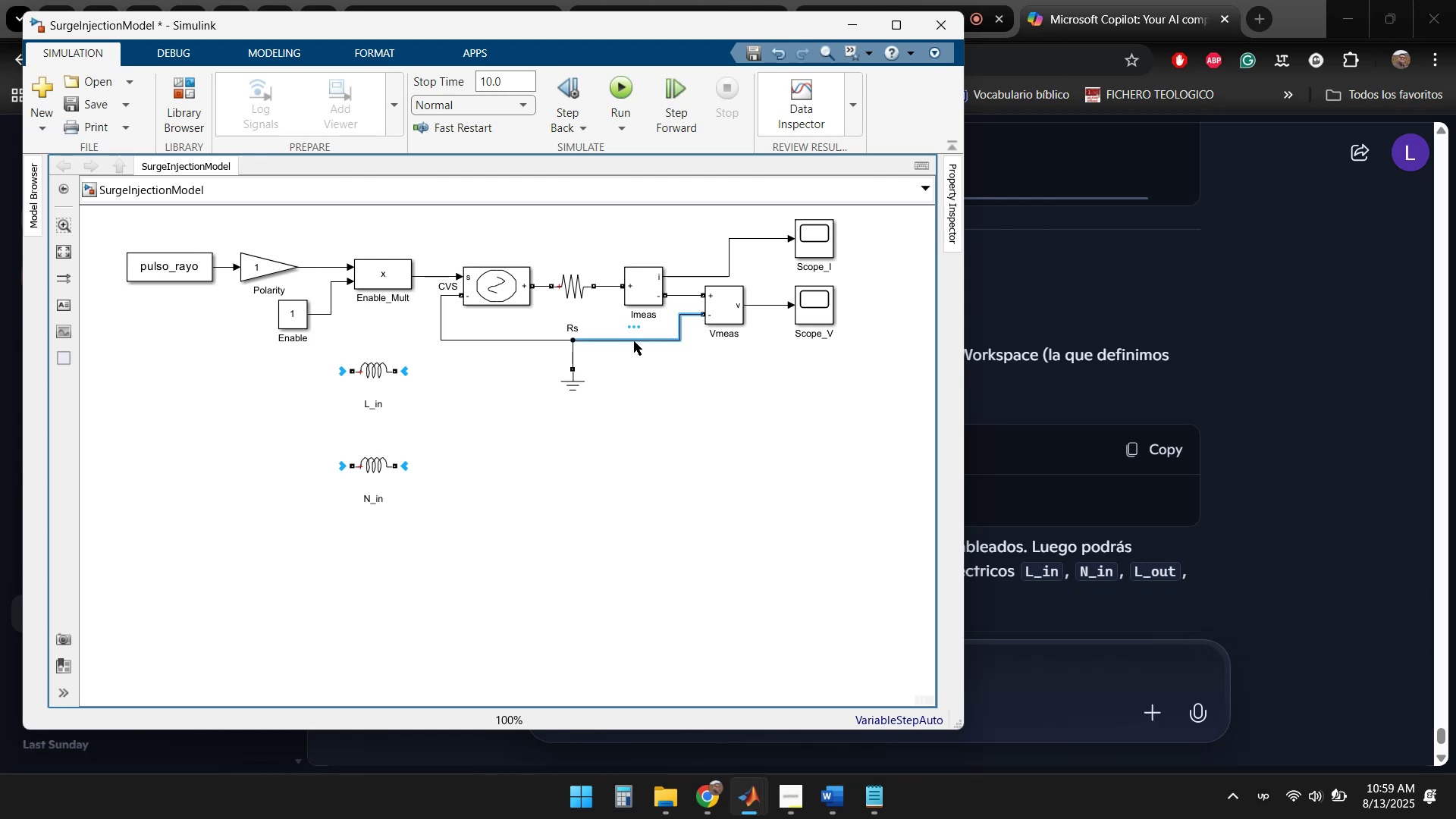 
key(Delete)
 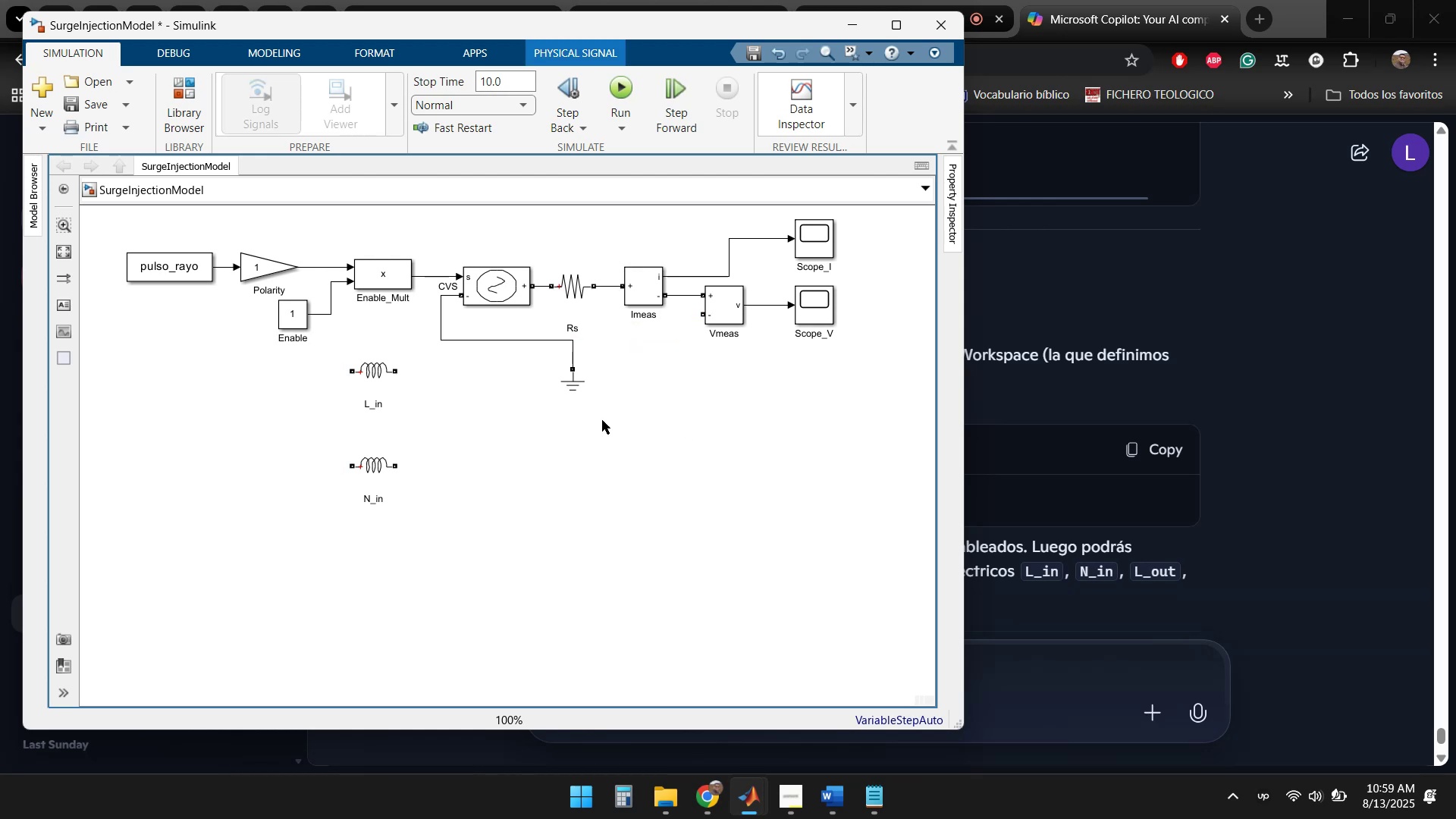 
left_click_drag(start_coordinate=[576, 380], to_coordinate=[443, 341])
 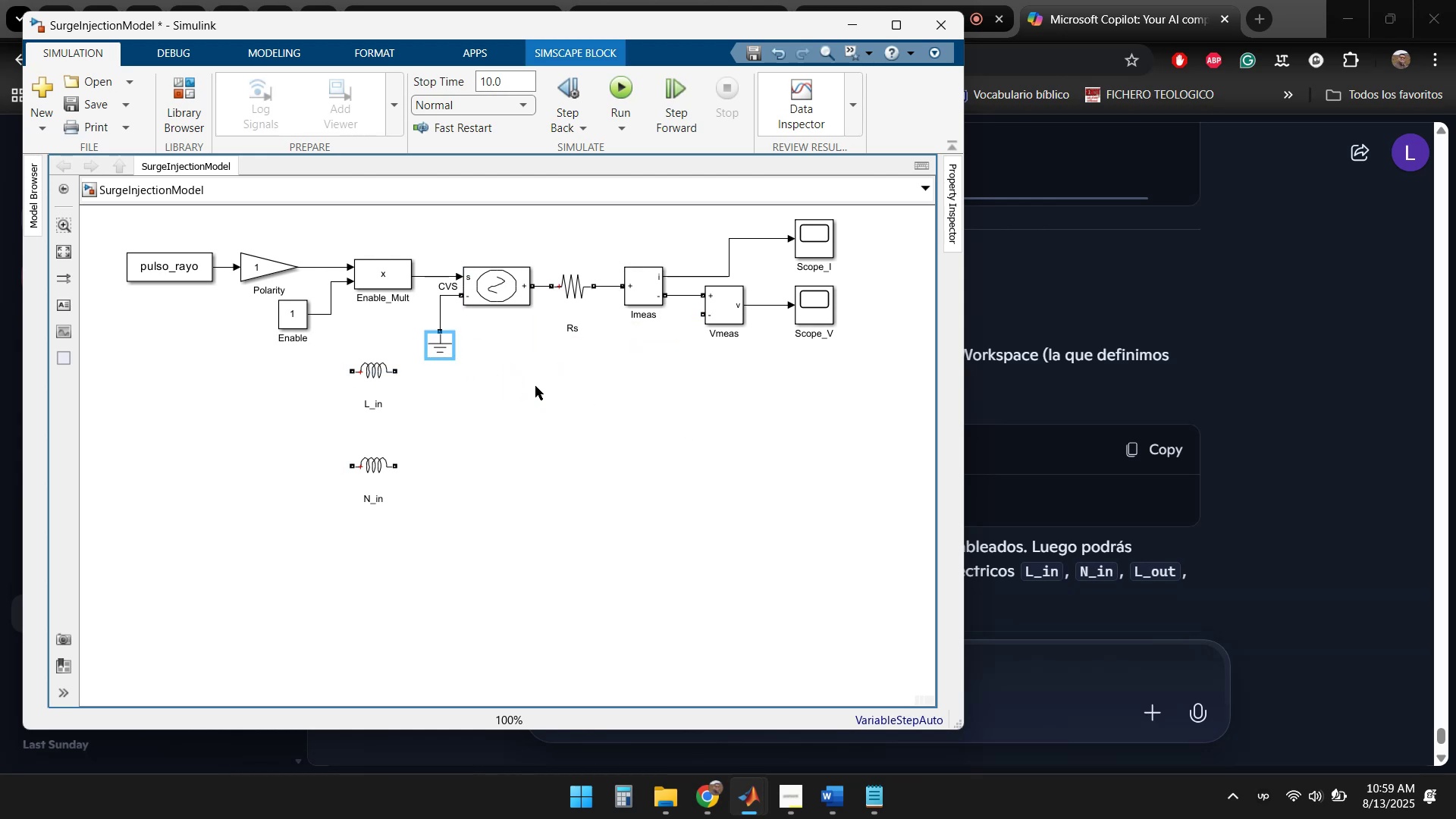 
left_click([551, 393])
 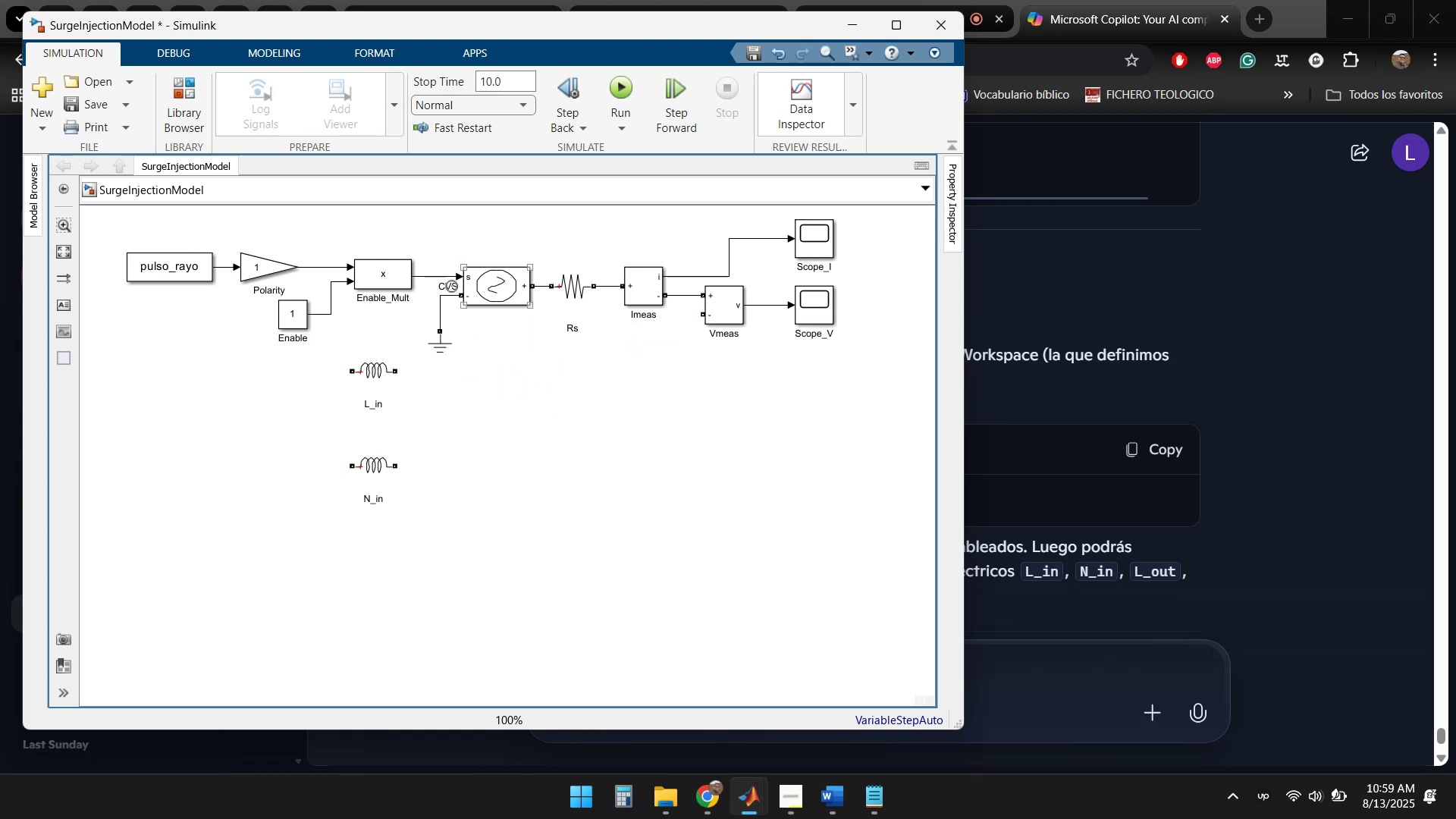 
left_click_drag(start_coordinate=[447, 286], to_coordinate=[487, 256])
 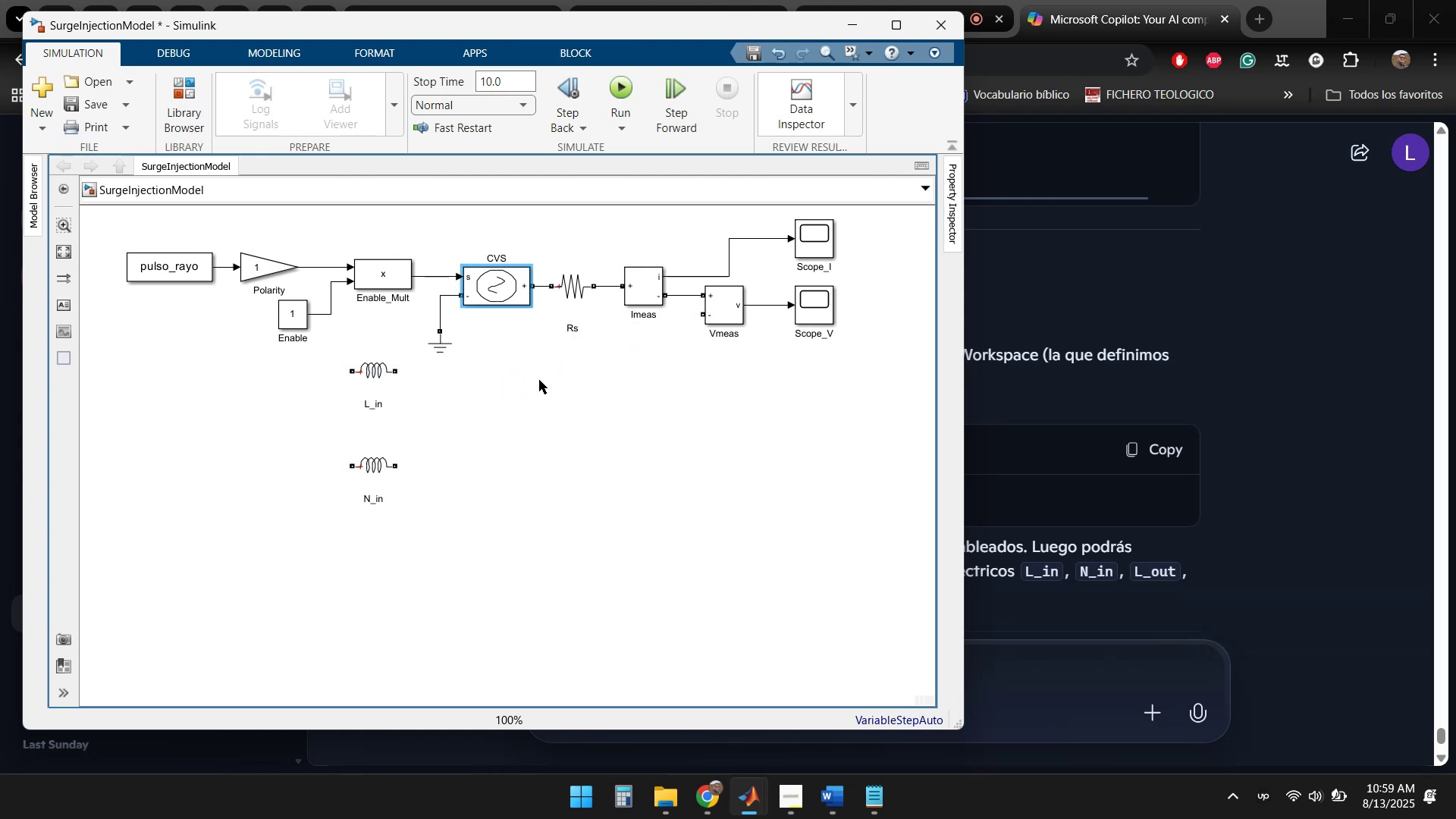 
left_click([557, 444])
 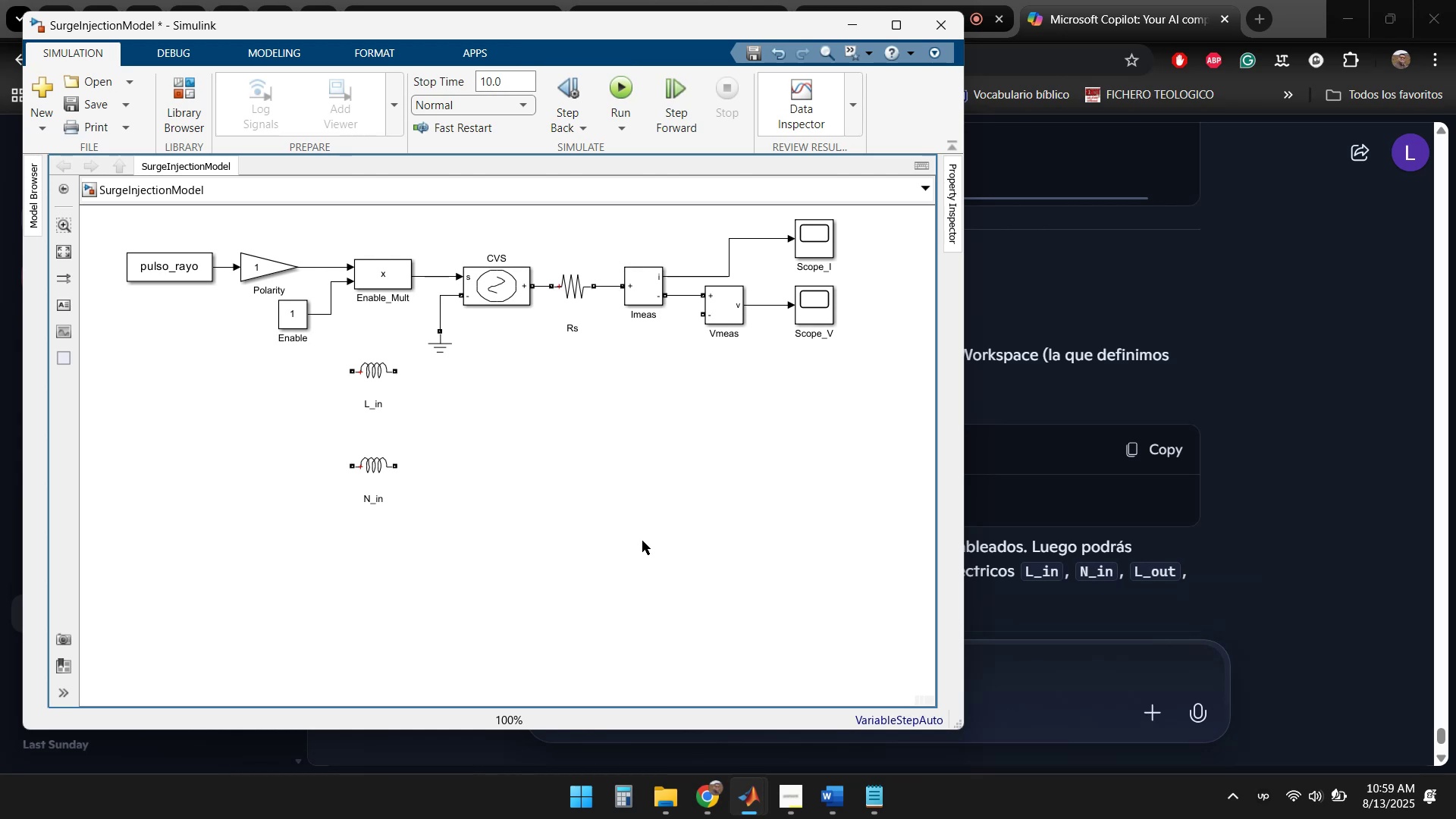 
left_click([752, 800])
 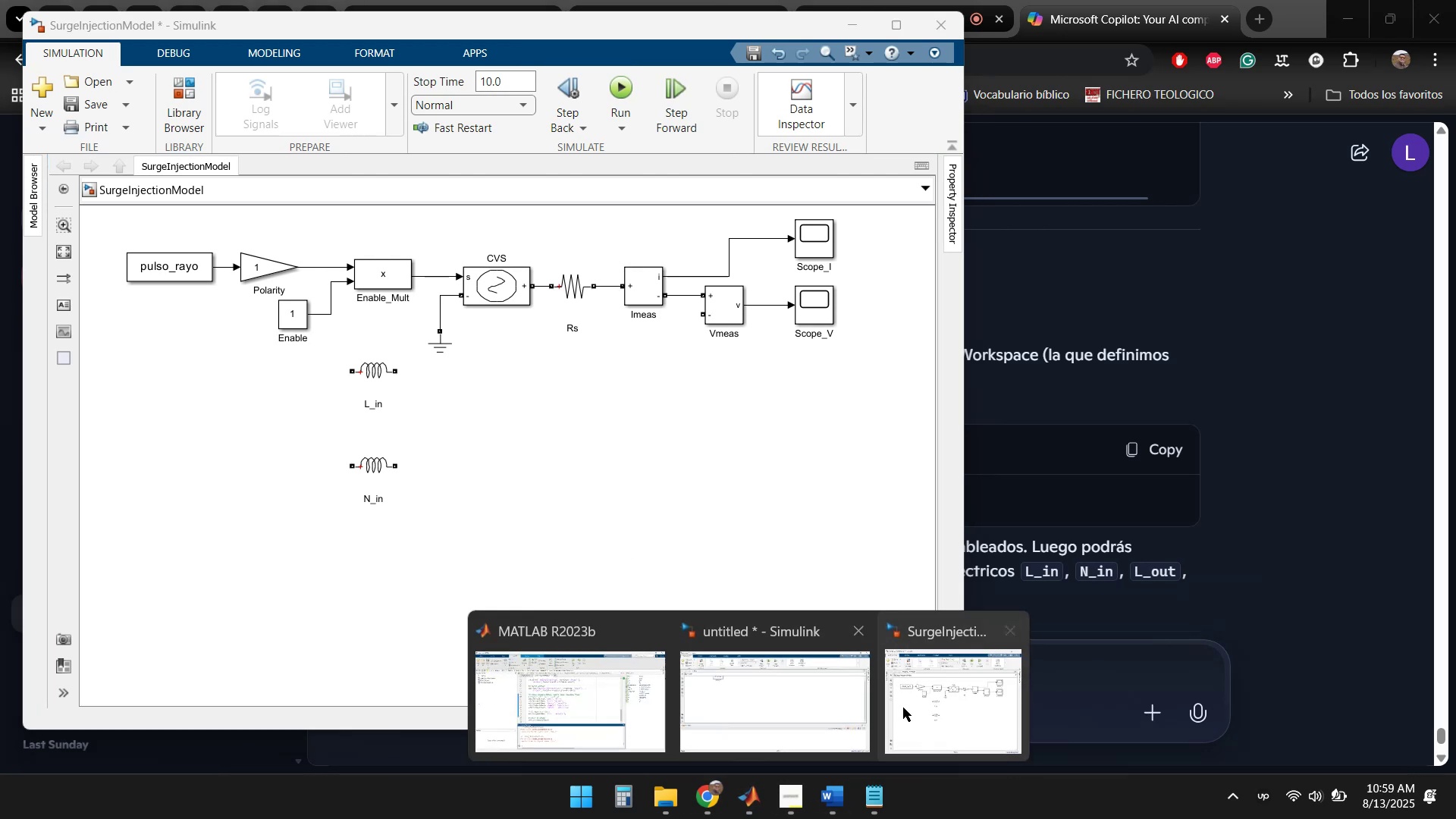 
left_click([938, 693])
 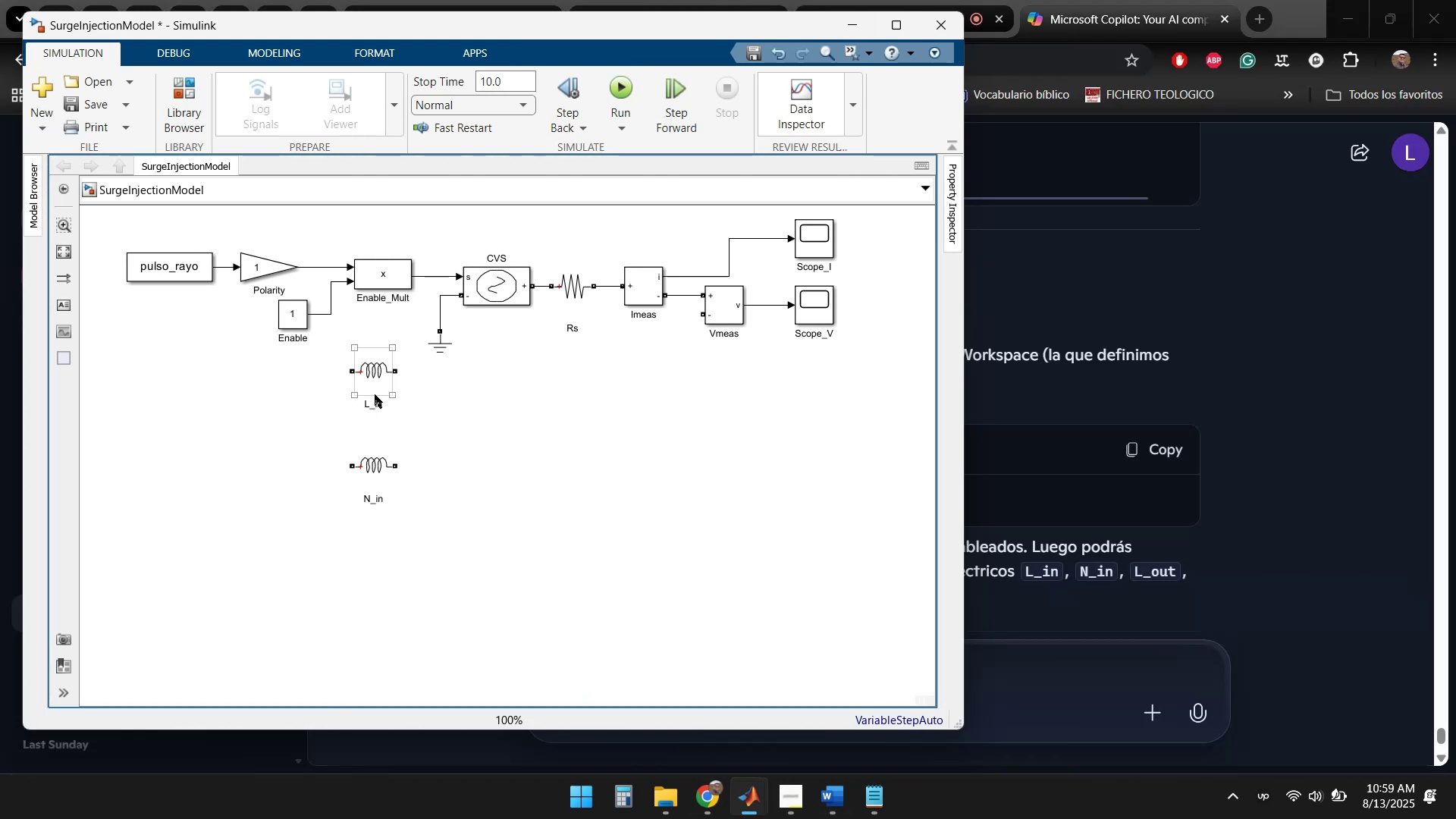 
left_click([855, 21])
 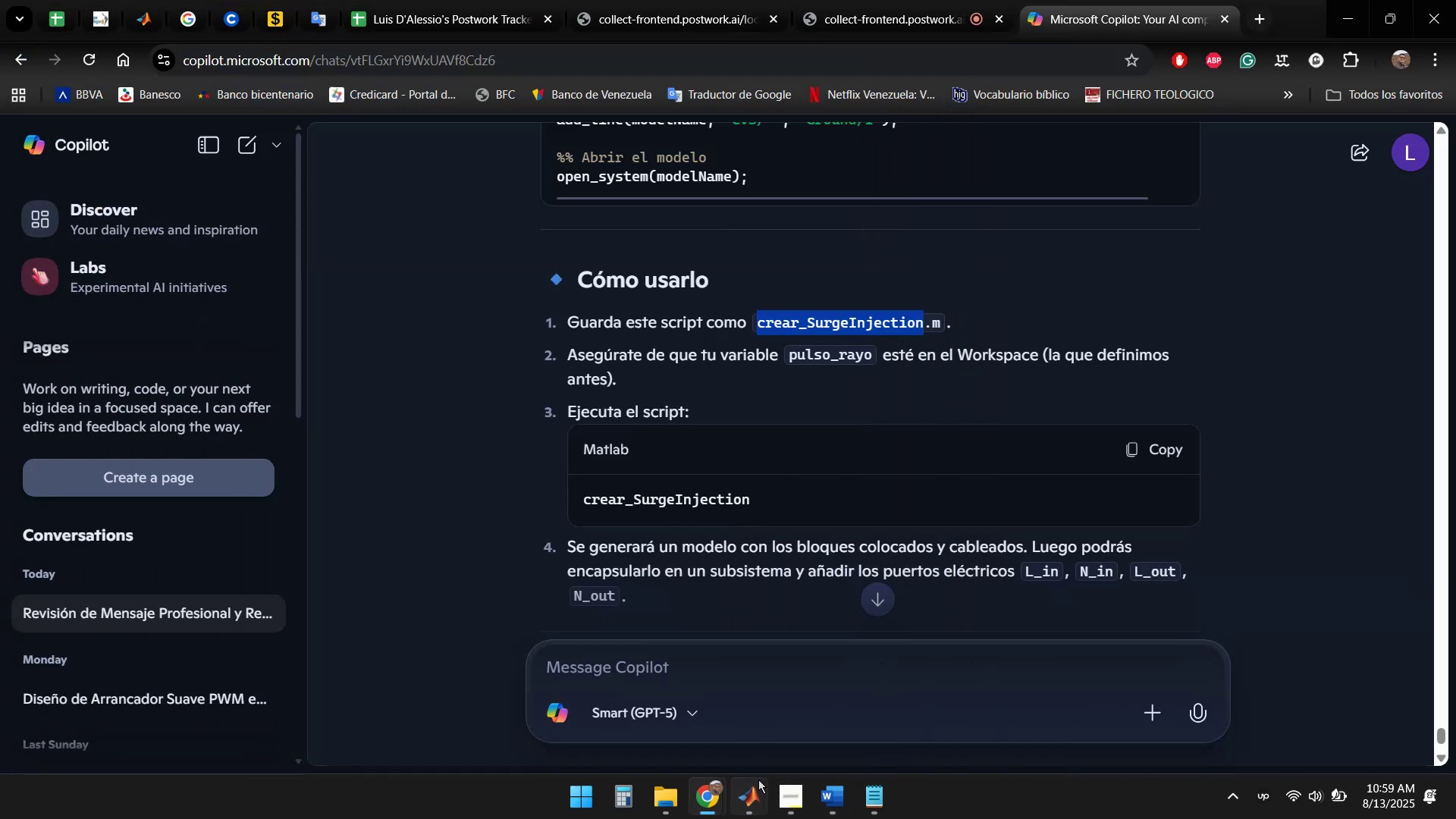 
left_click([753, 794])
 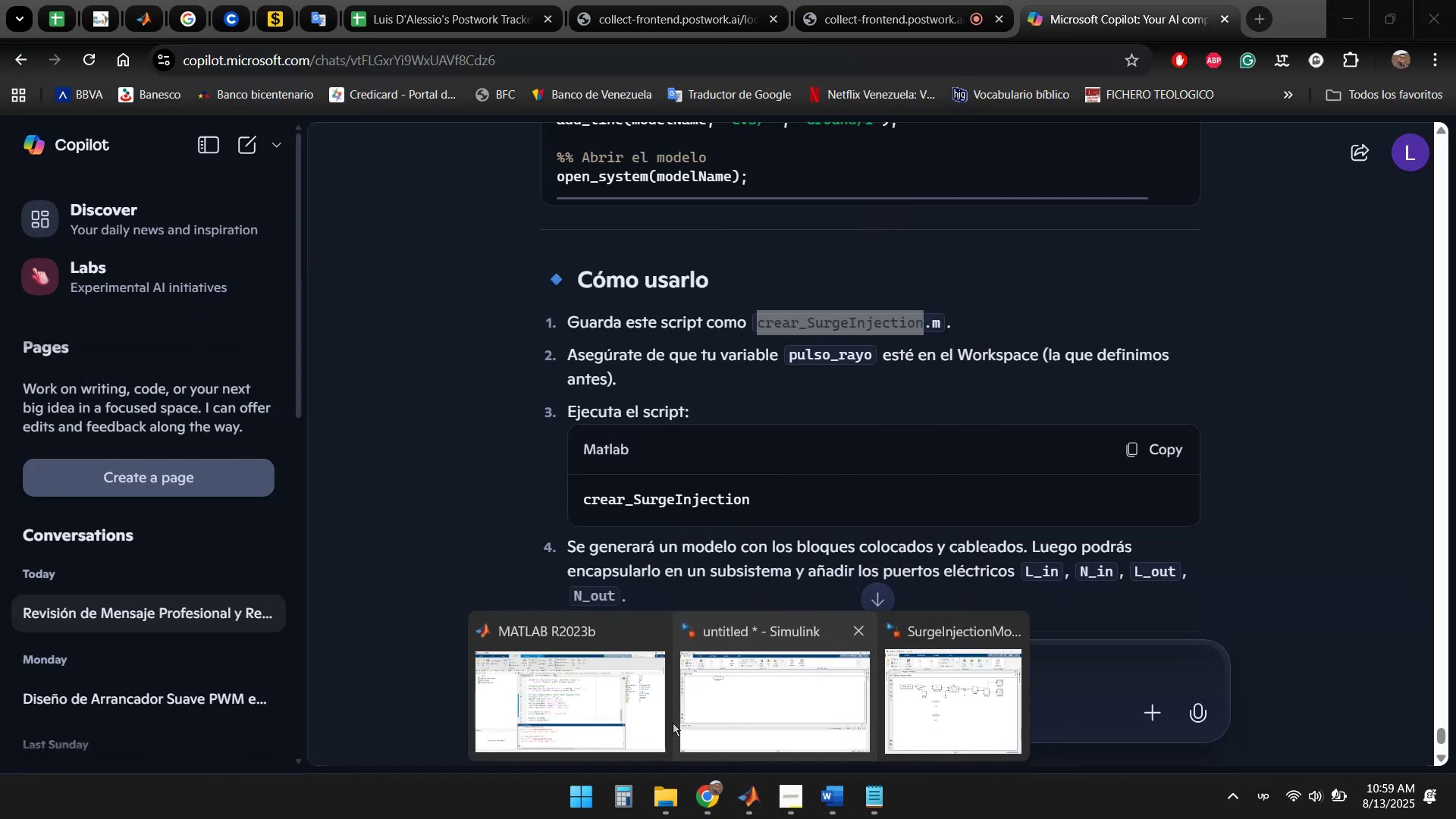 
left_click([548, 709])
 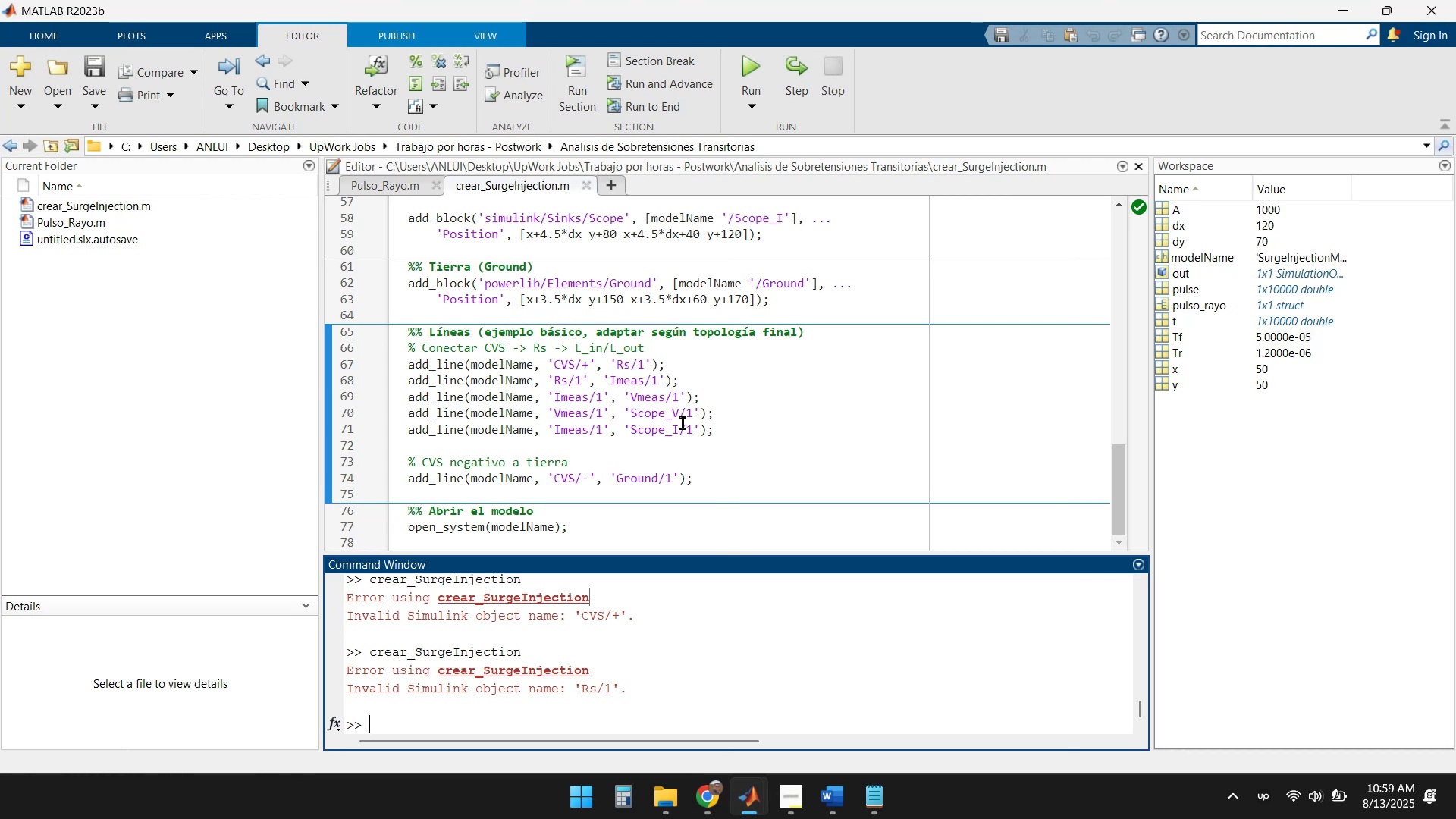 
scroll: coordinate [734, 432], scroll_direction: down, amount: 3.0
 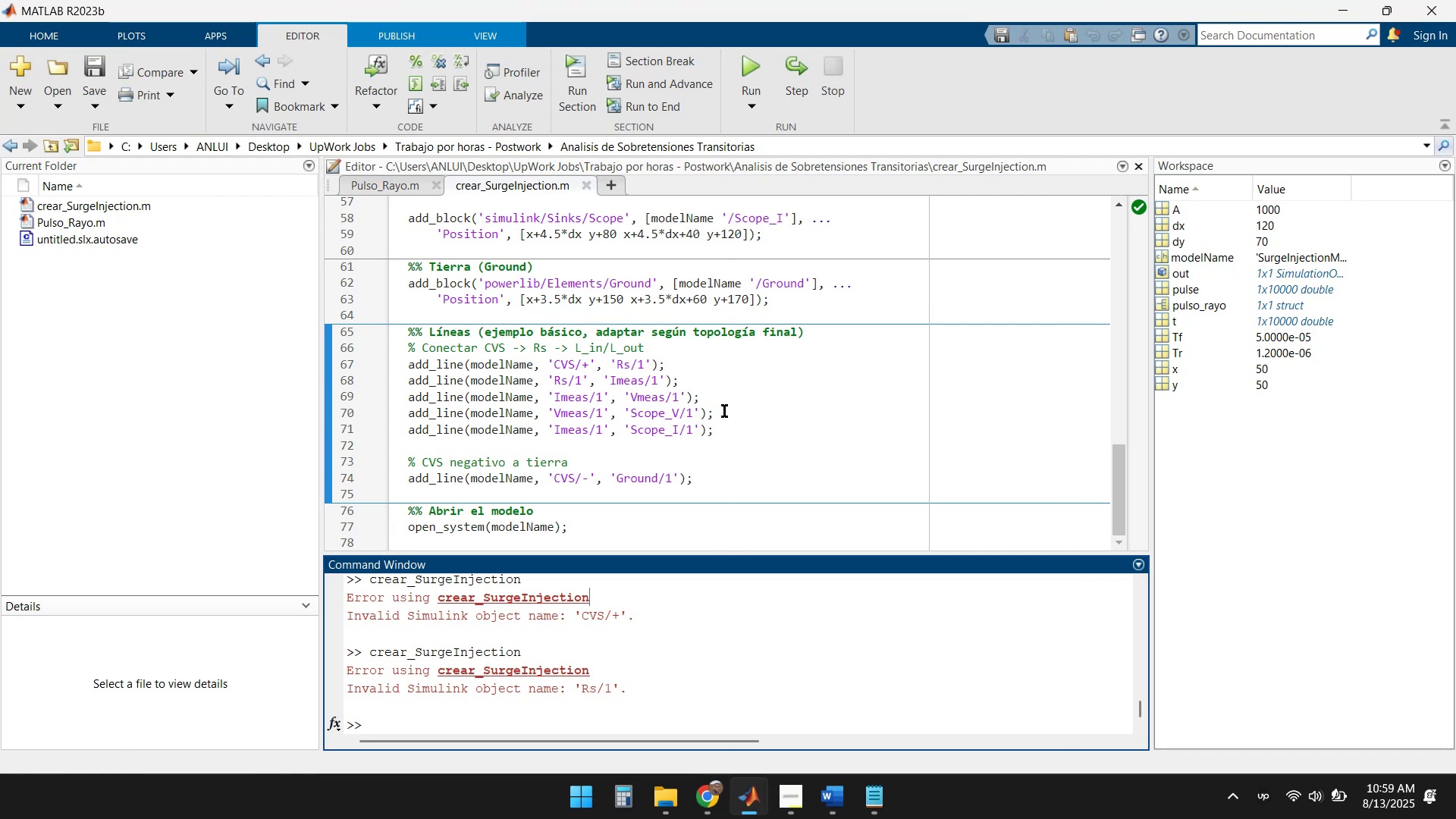 
scroll: coordinate [730, 409], scroll_direction: up, amount: 2.0
 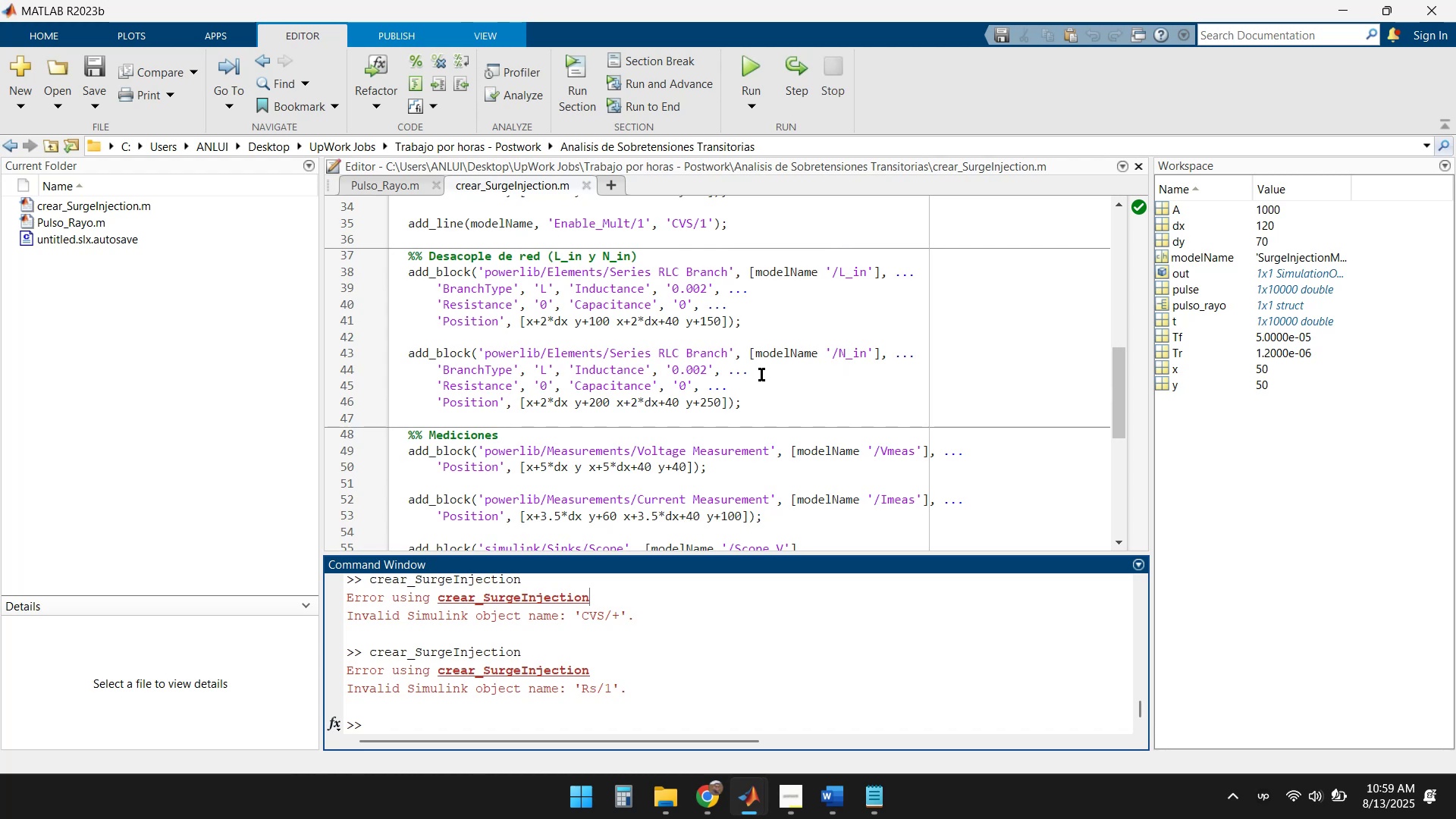 
wait(6.87)
 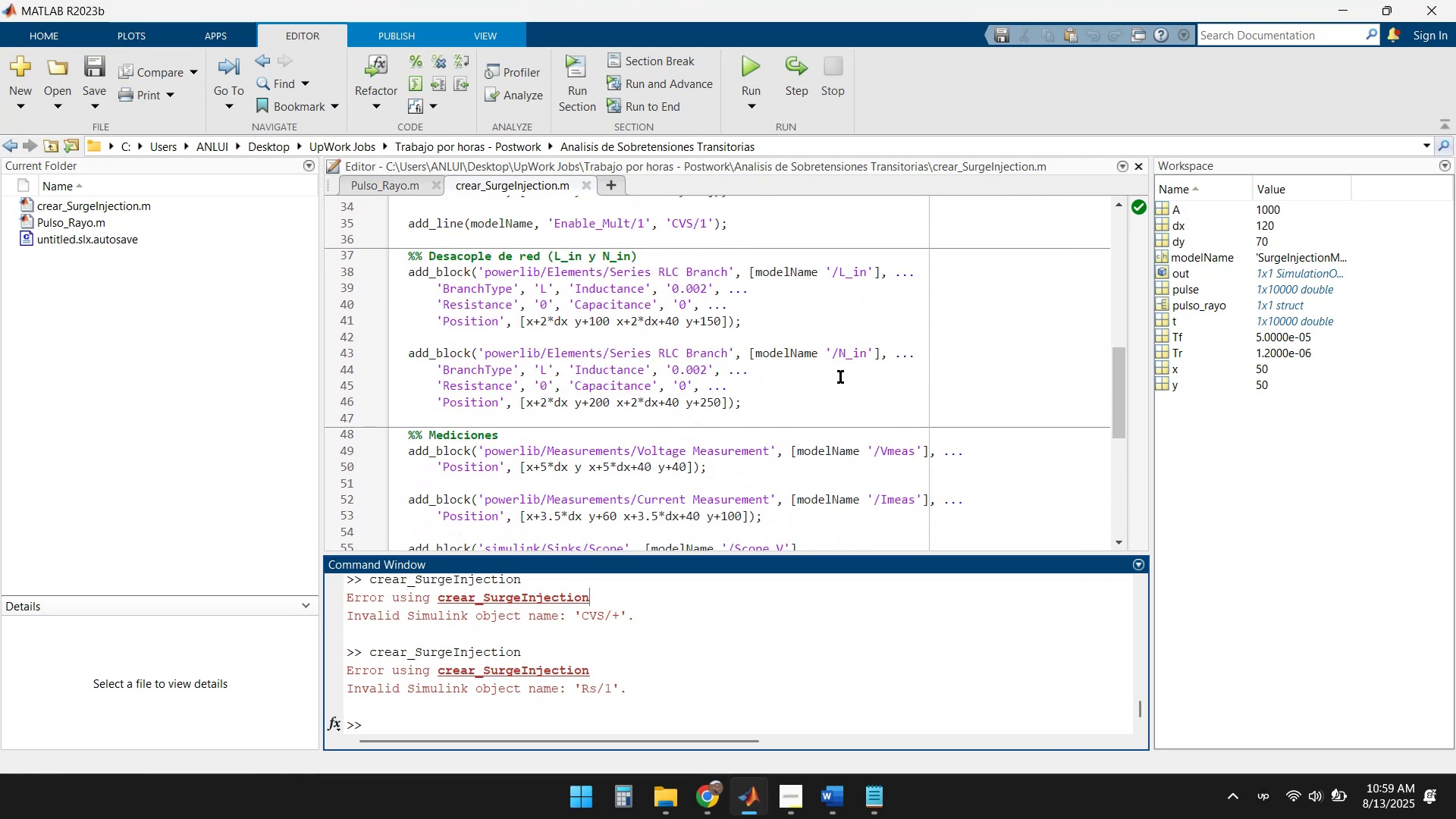 
scroll: coordinate [772, 411], scroll_direction: up, amount: 5.0
 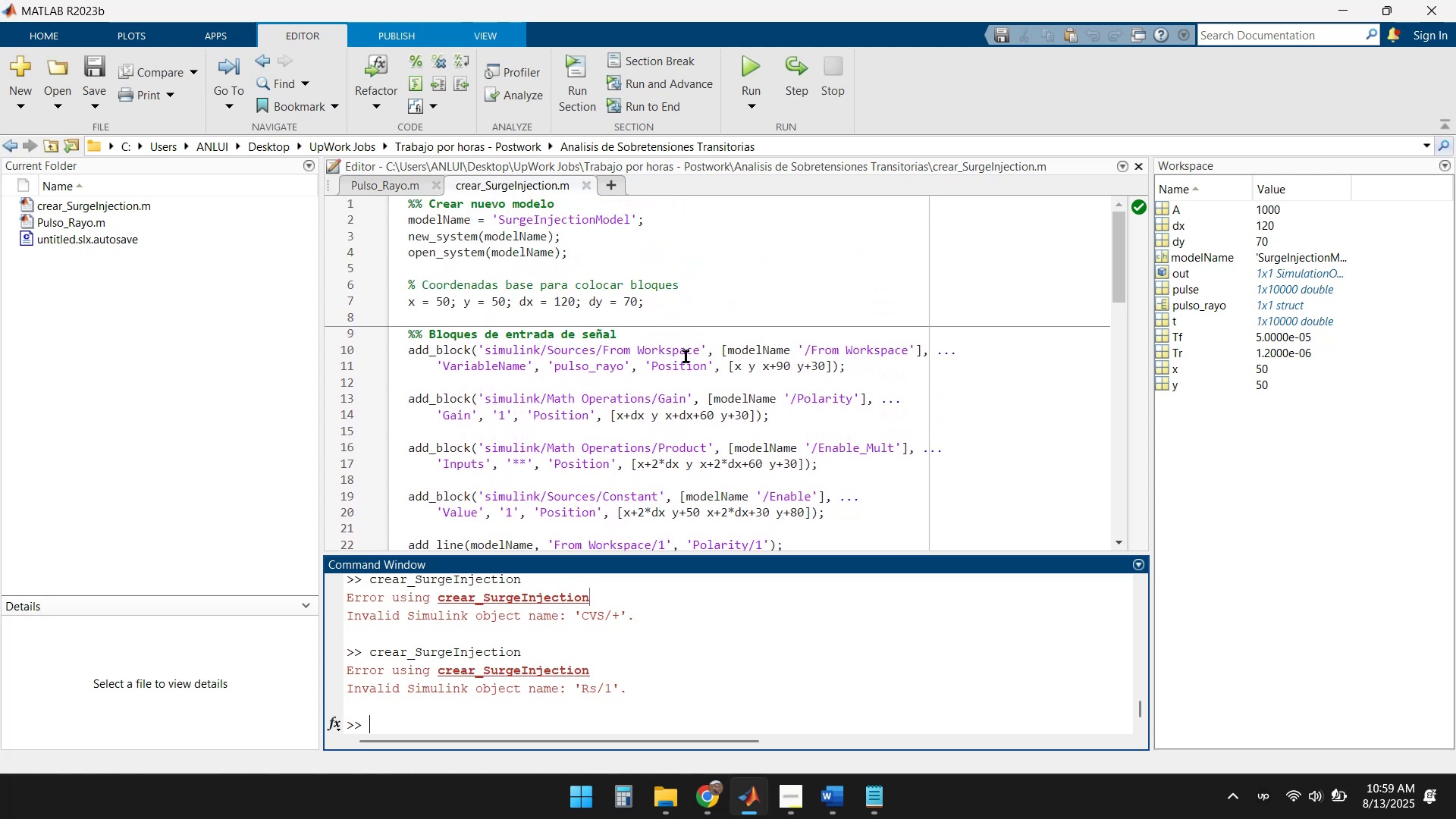 
scroll: coordinate [679, 356], scroll_direction: up, amount: 1.0
 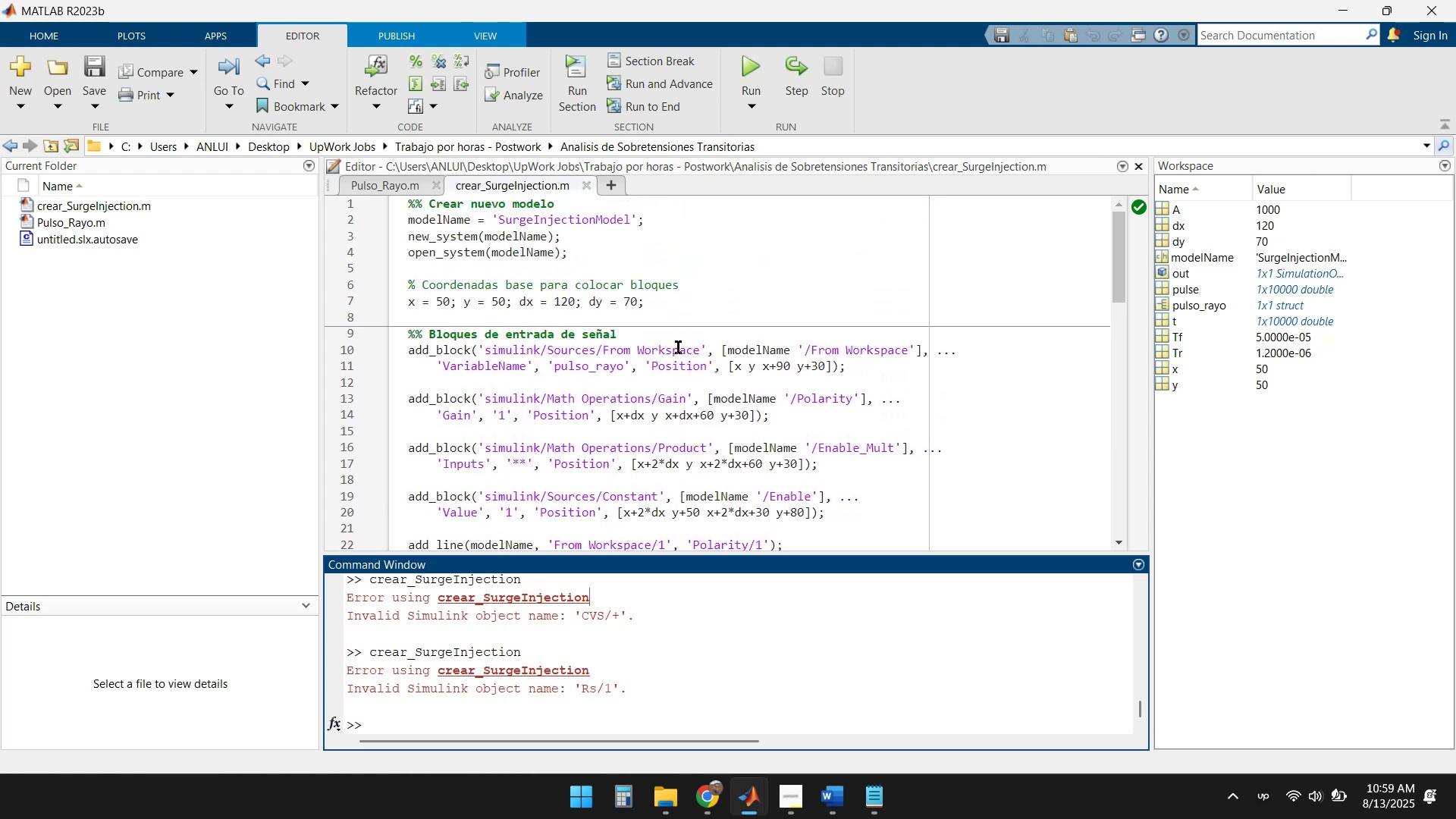 
scroll: coordinate [728, 322], scroll_direction: down, amount: 5.0
 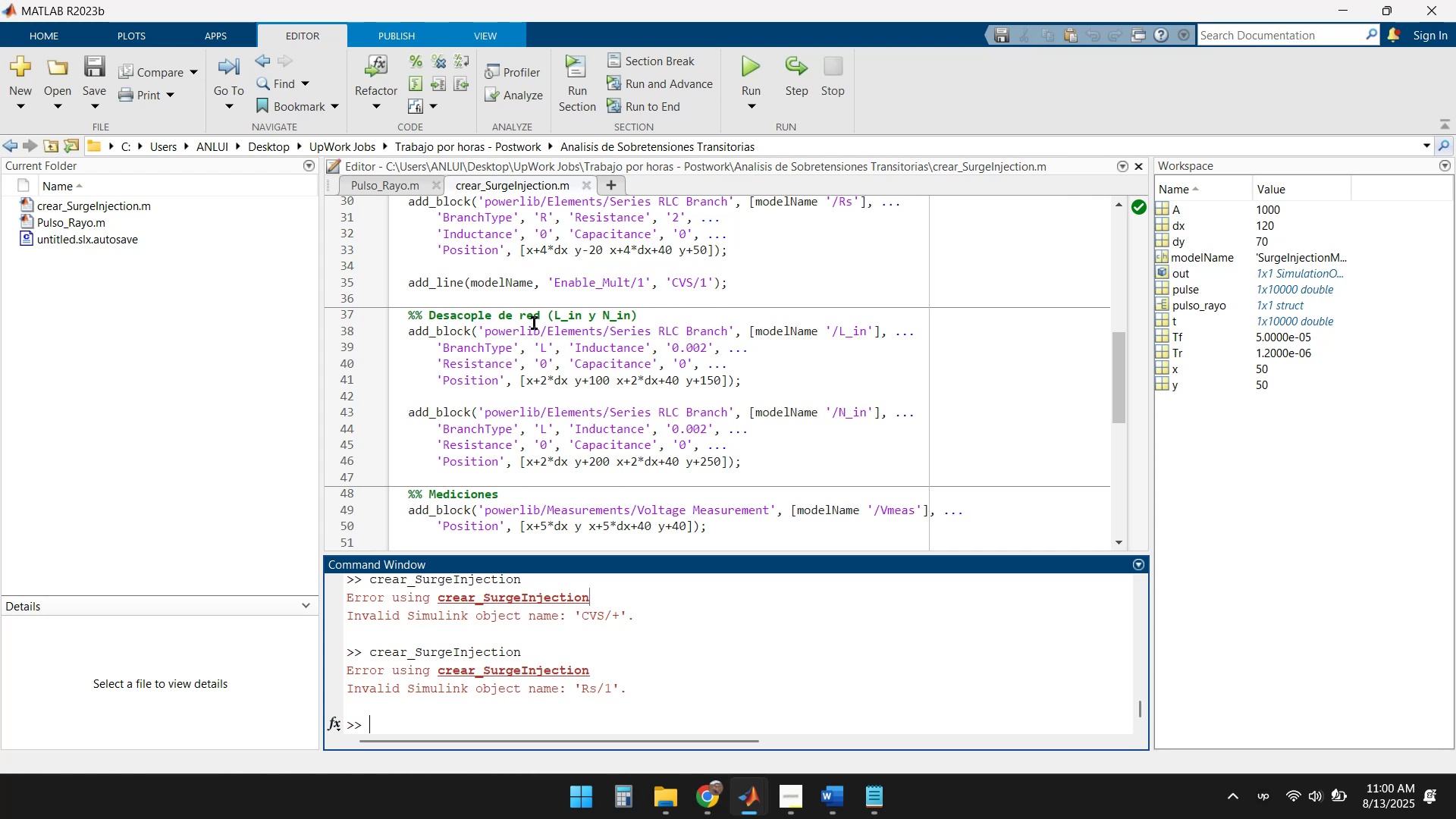 
wait(17.1)
 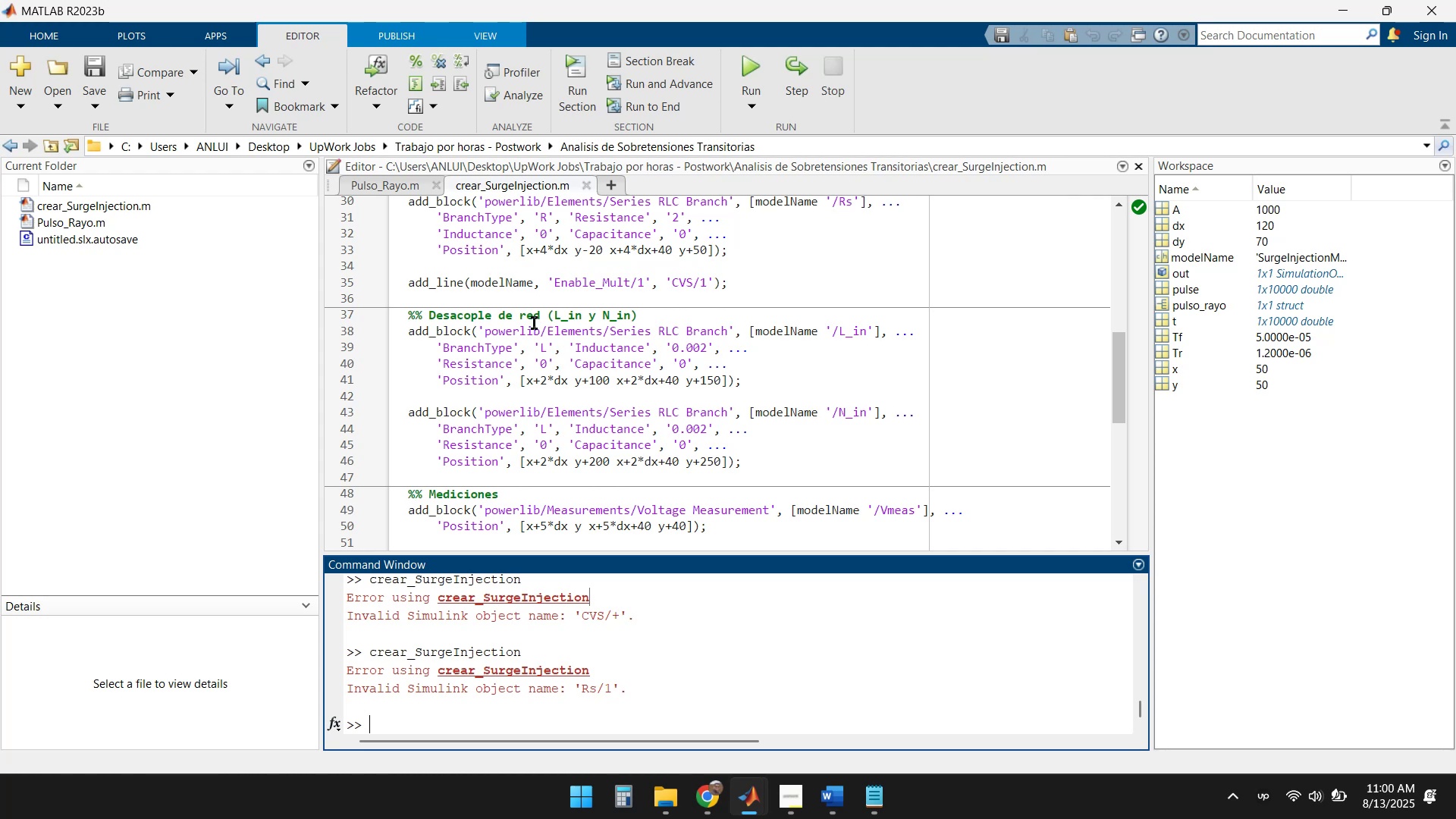 
scroll: coordinate [661, 369], scroll_direction: down, amount: 4.0
 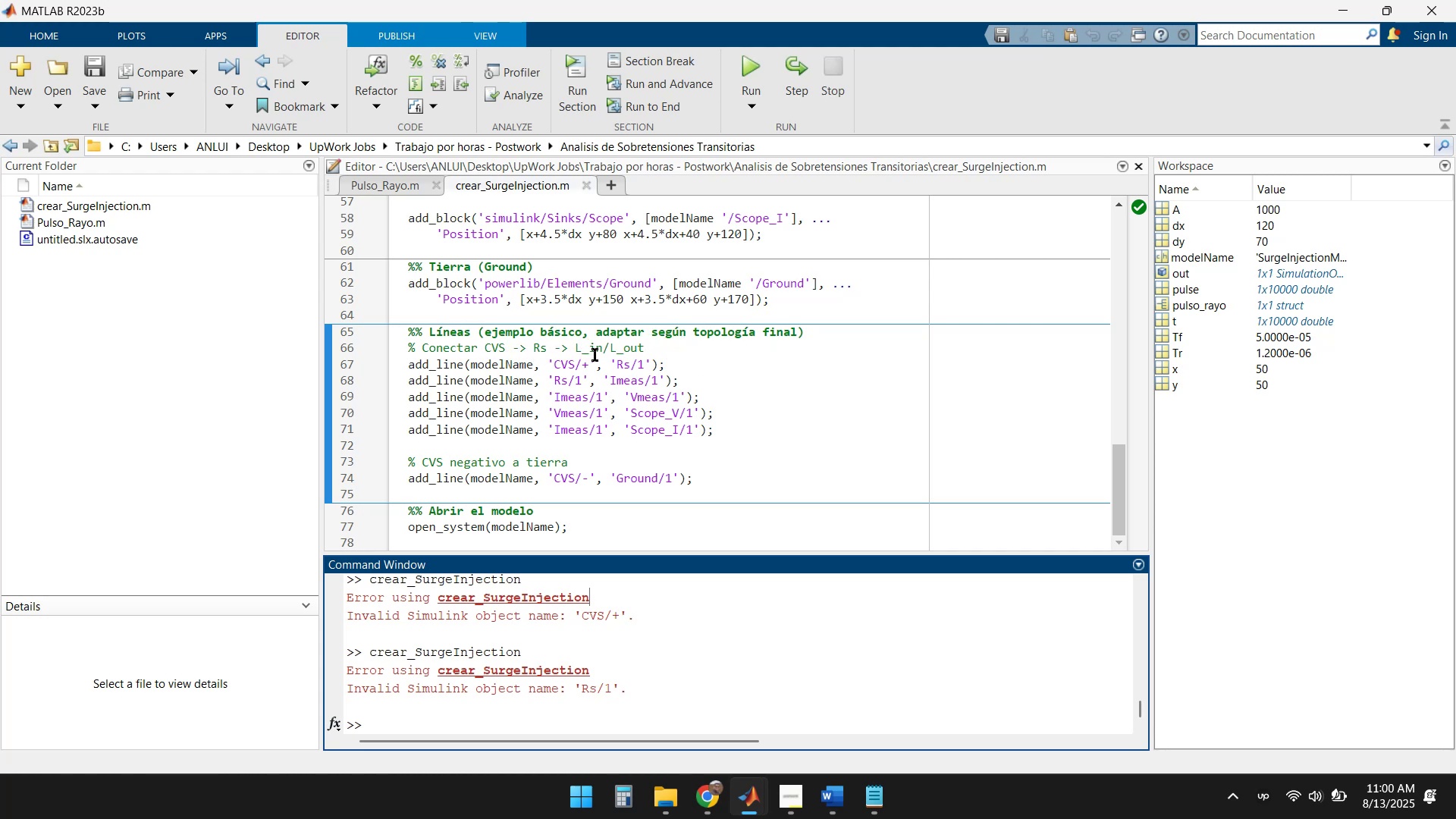 
wait(29.05)
 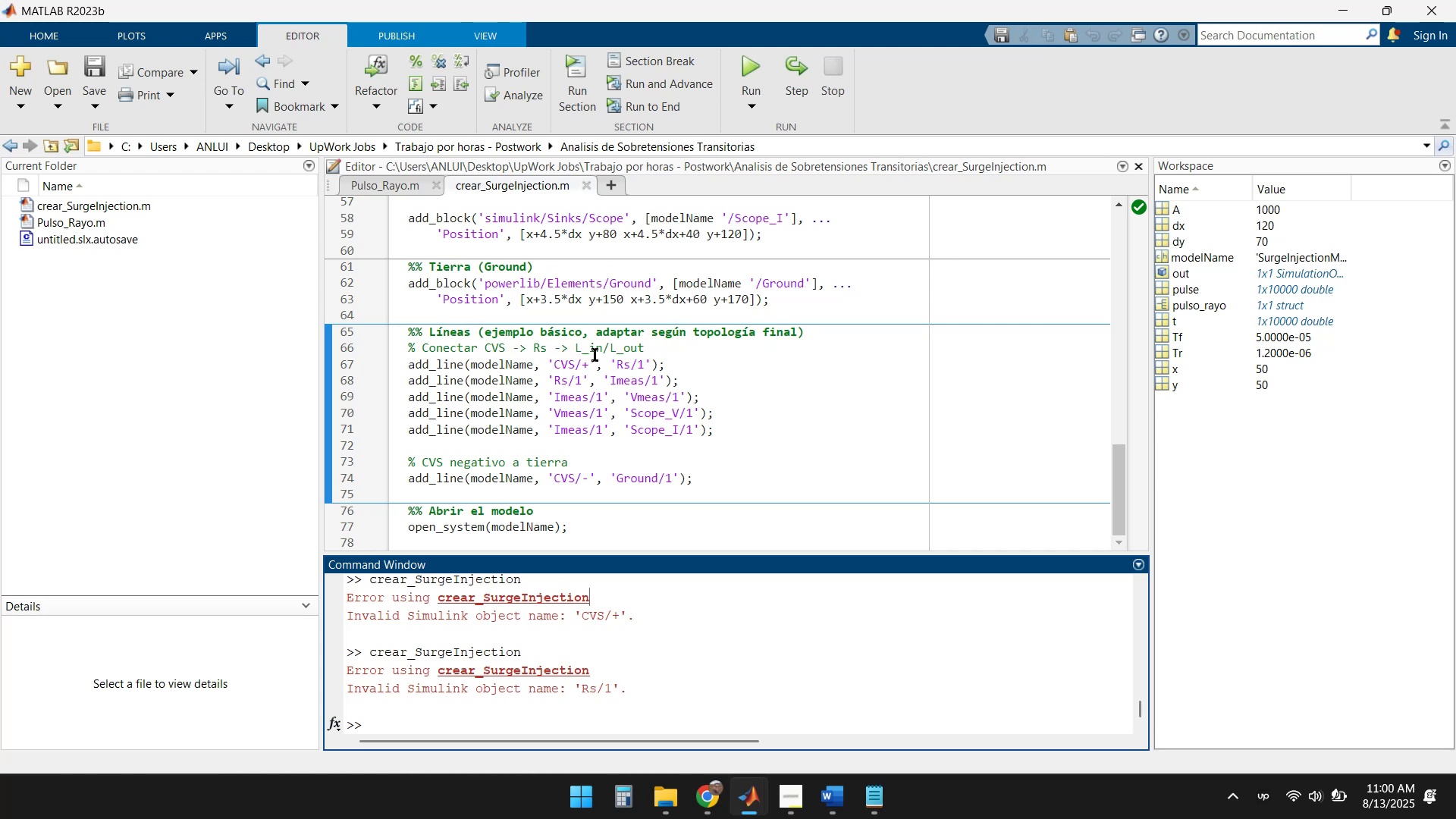 
scroll: coordinate [729, 400], scroll_direction: down, amount: 2.0
 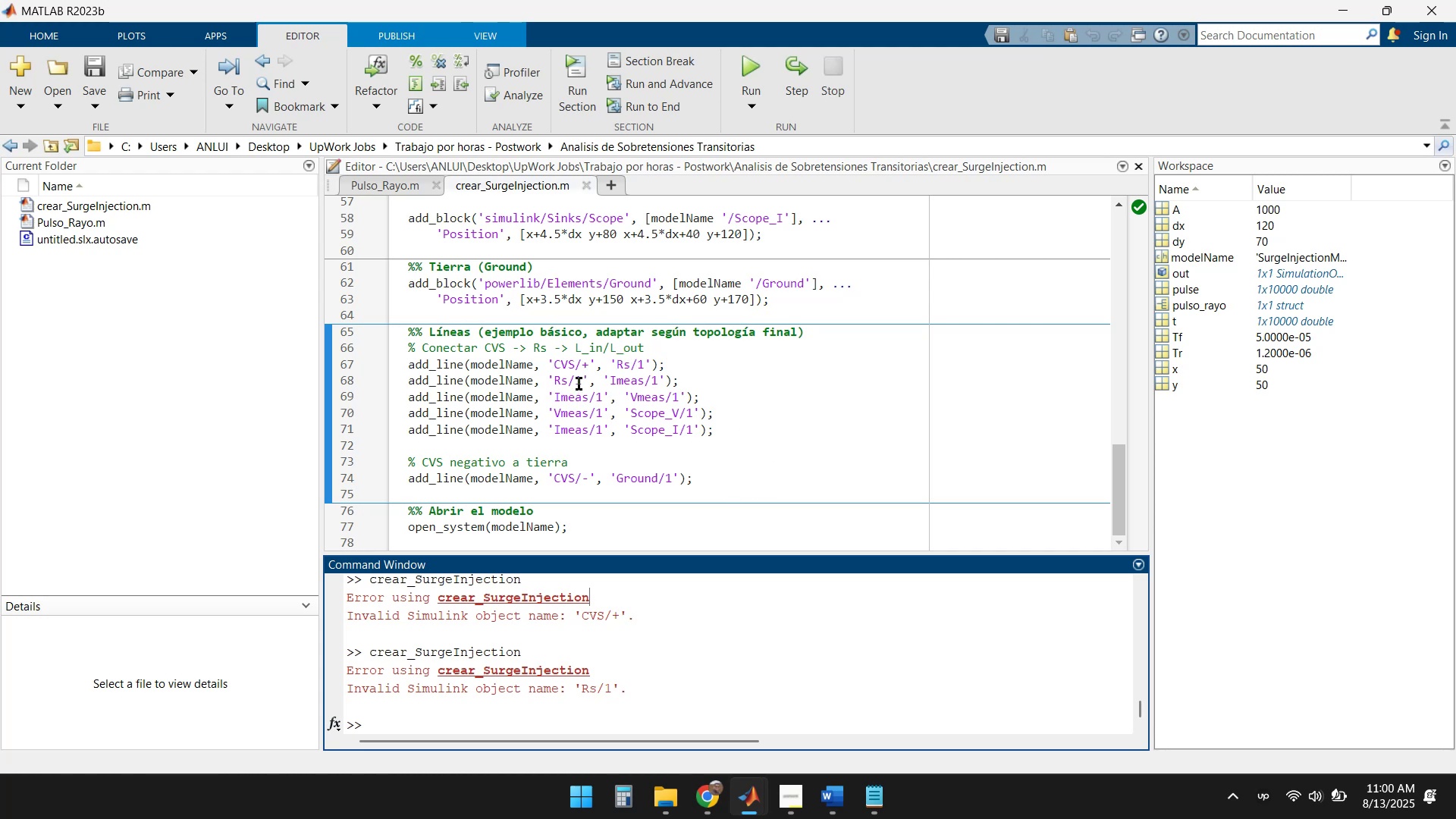 
wait(8.35)
 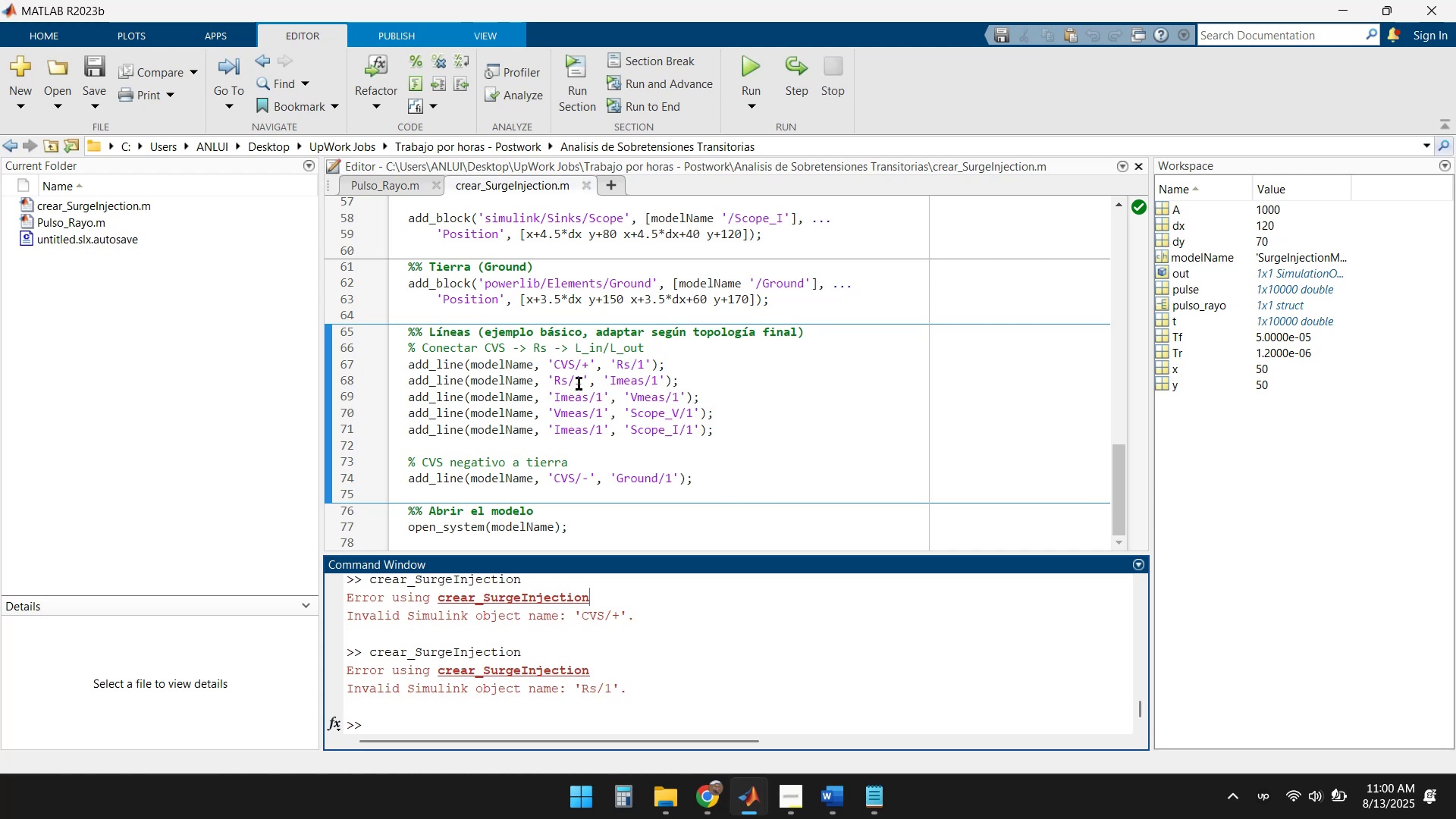 
left_click([1348, 0])
 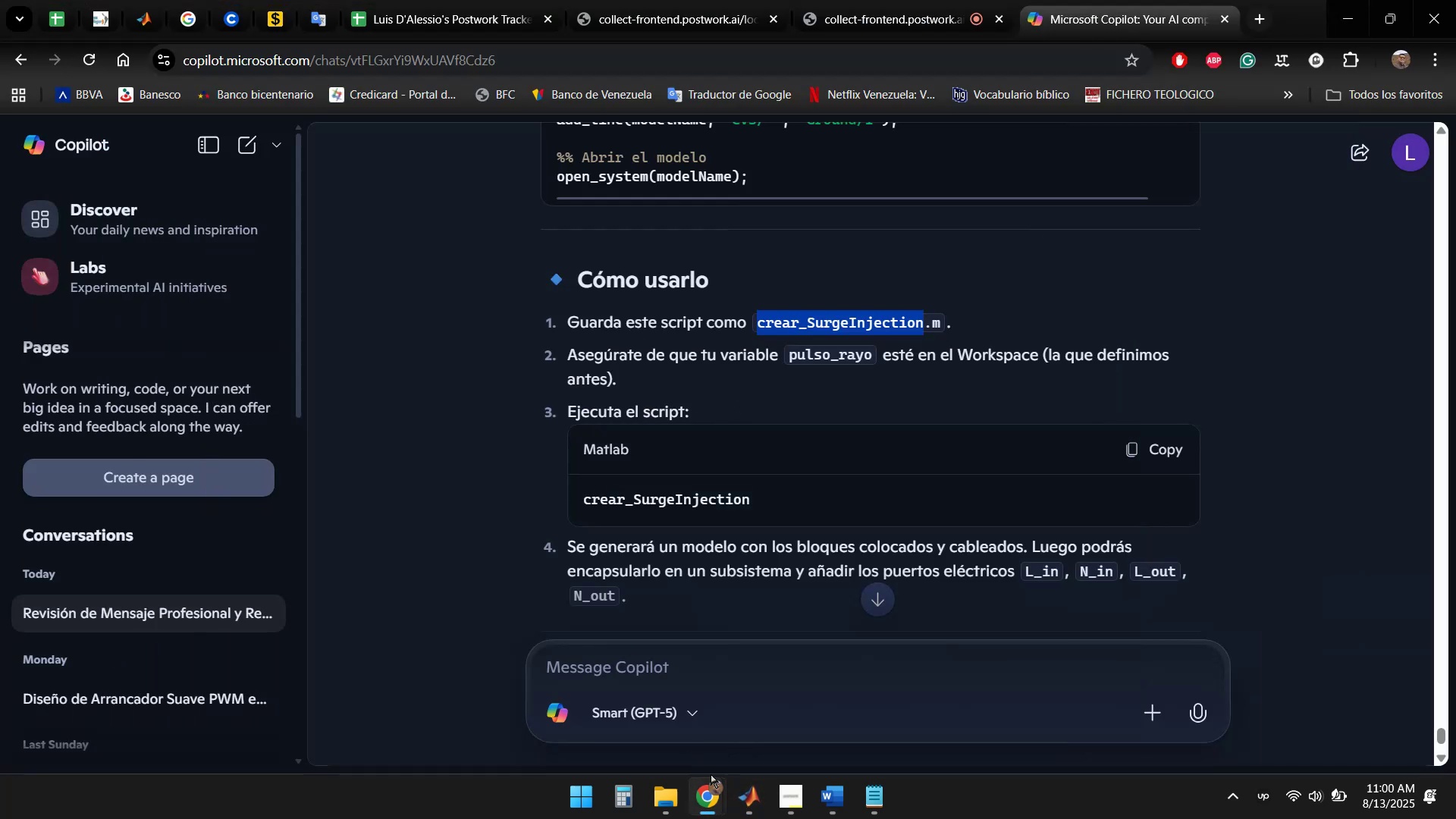 
left_click([752, 805])
 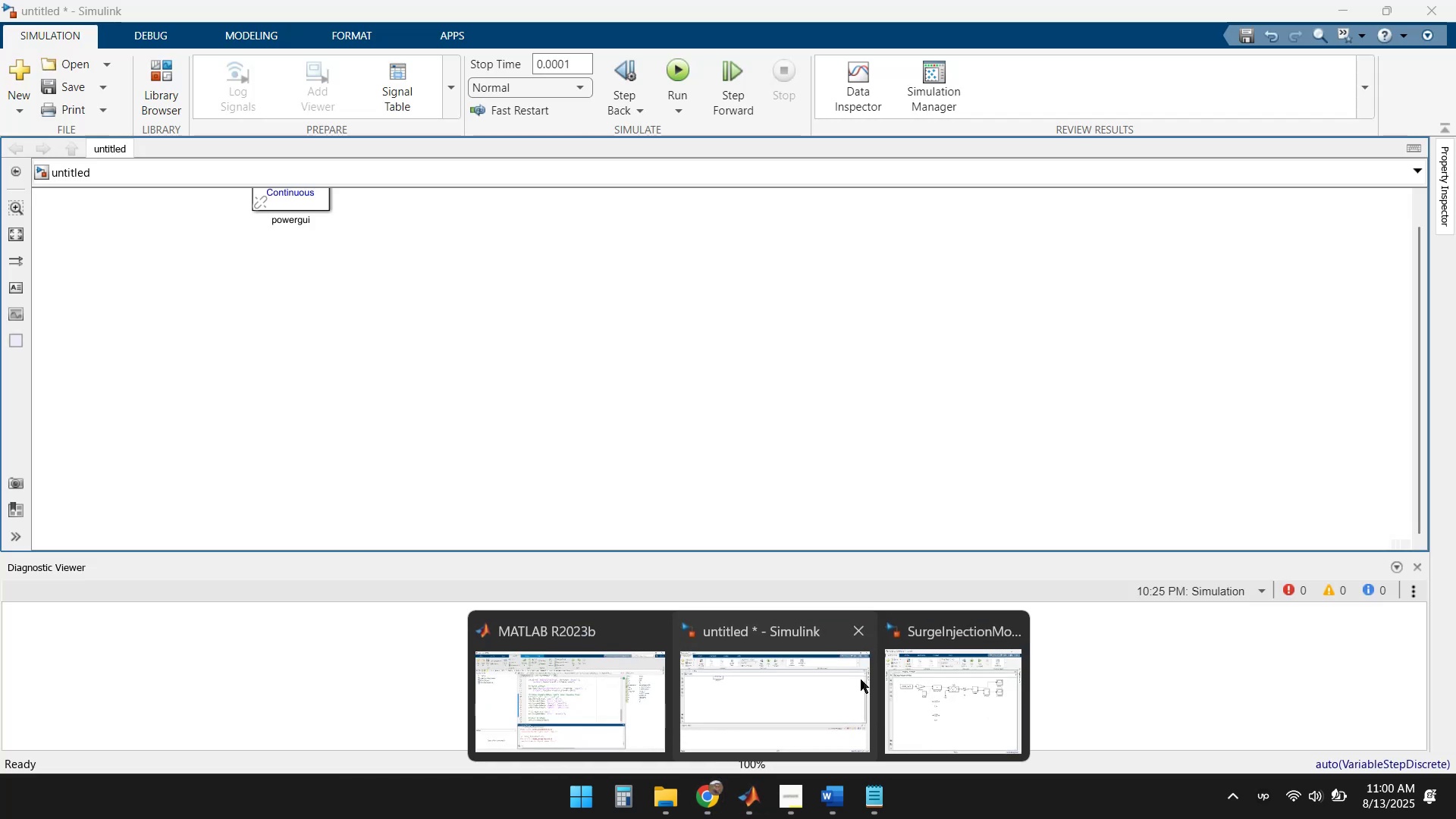 
left_click([898, 701])
 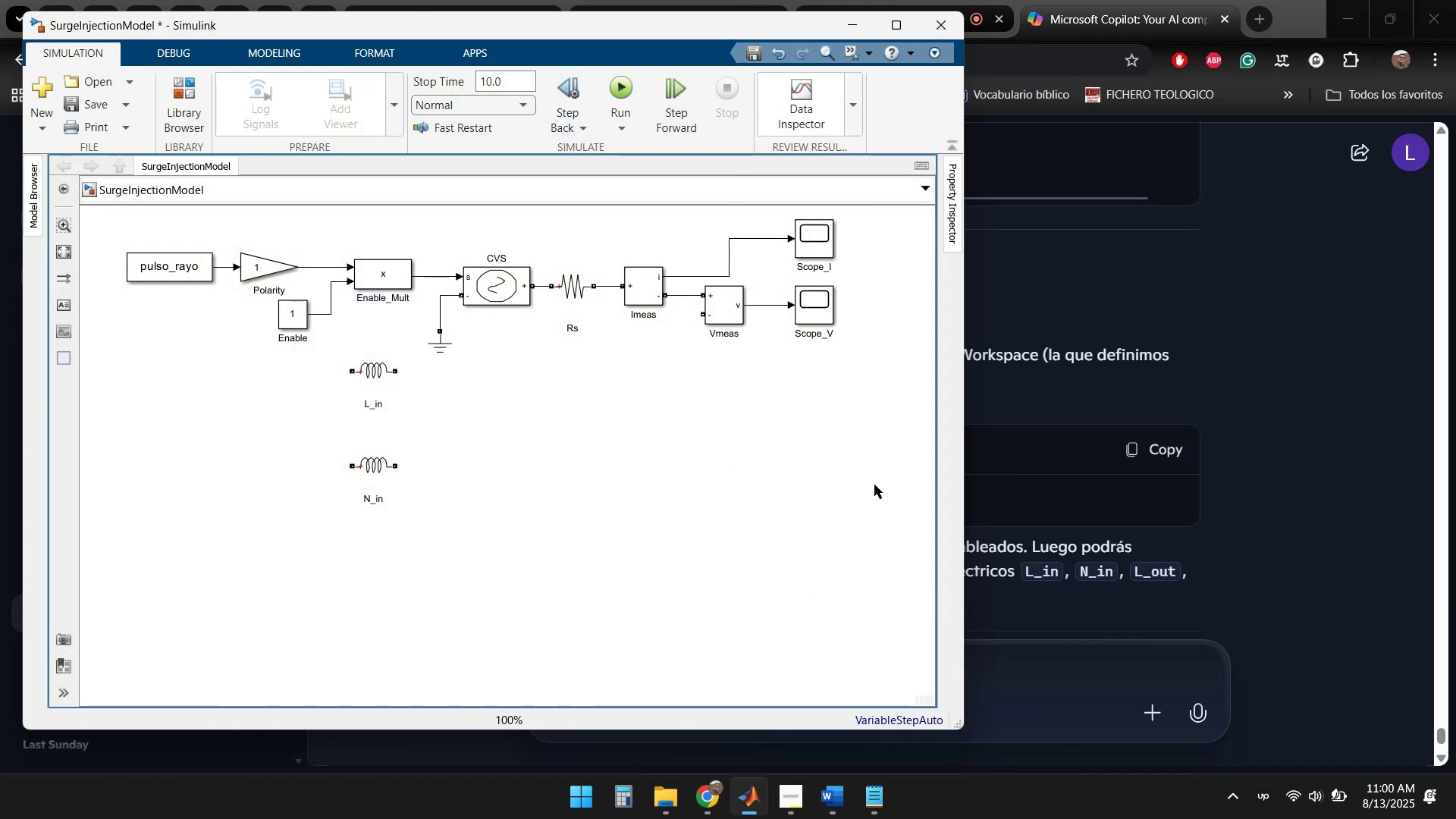 
left_click_drag(start_coordinate=[826, 548], to_coordinate=[148, 246])
 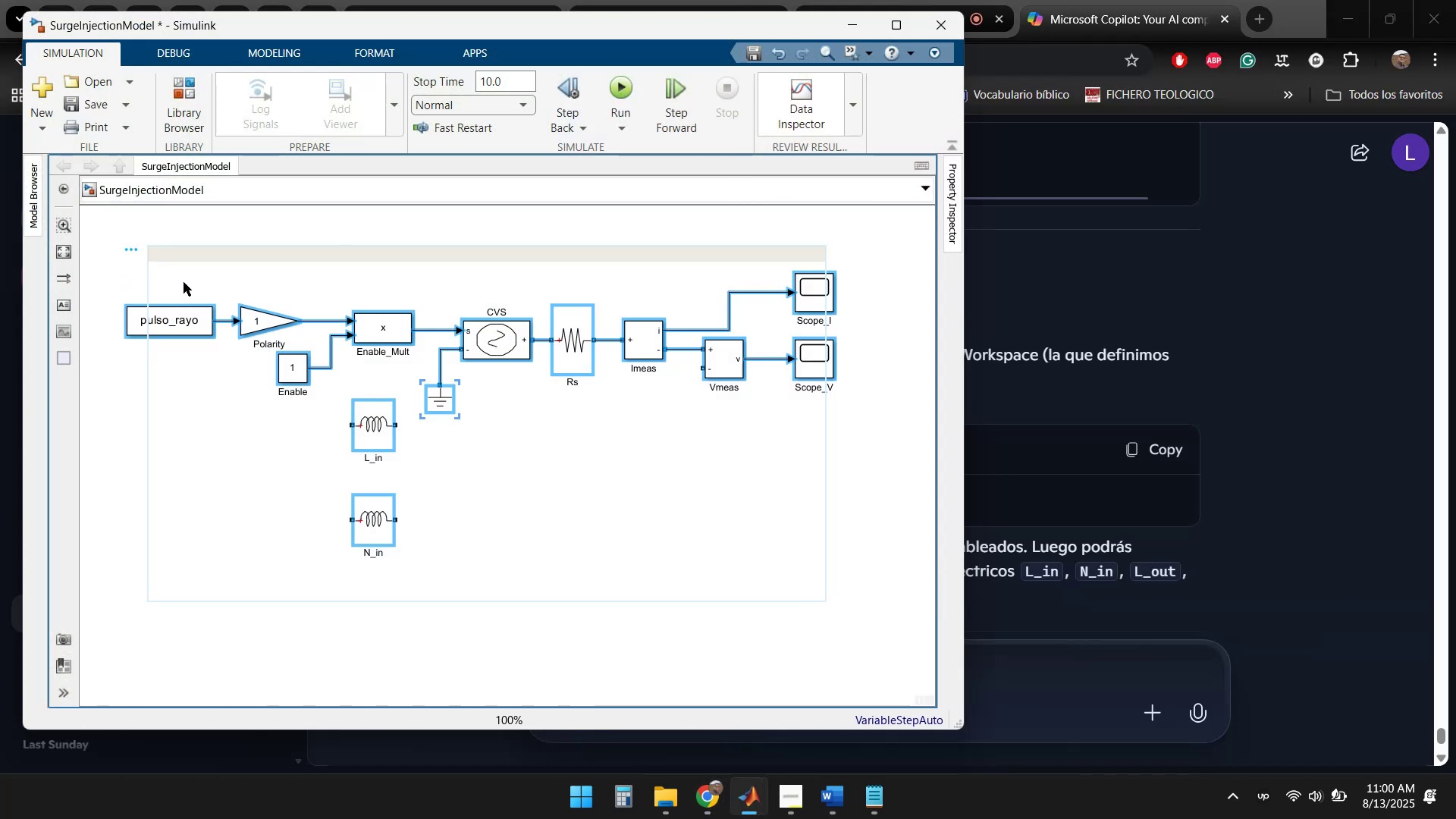 
key(Control+C)
 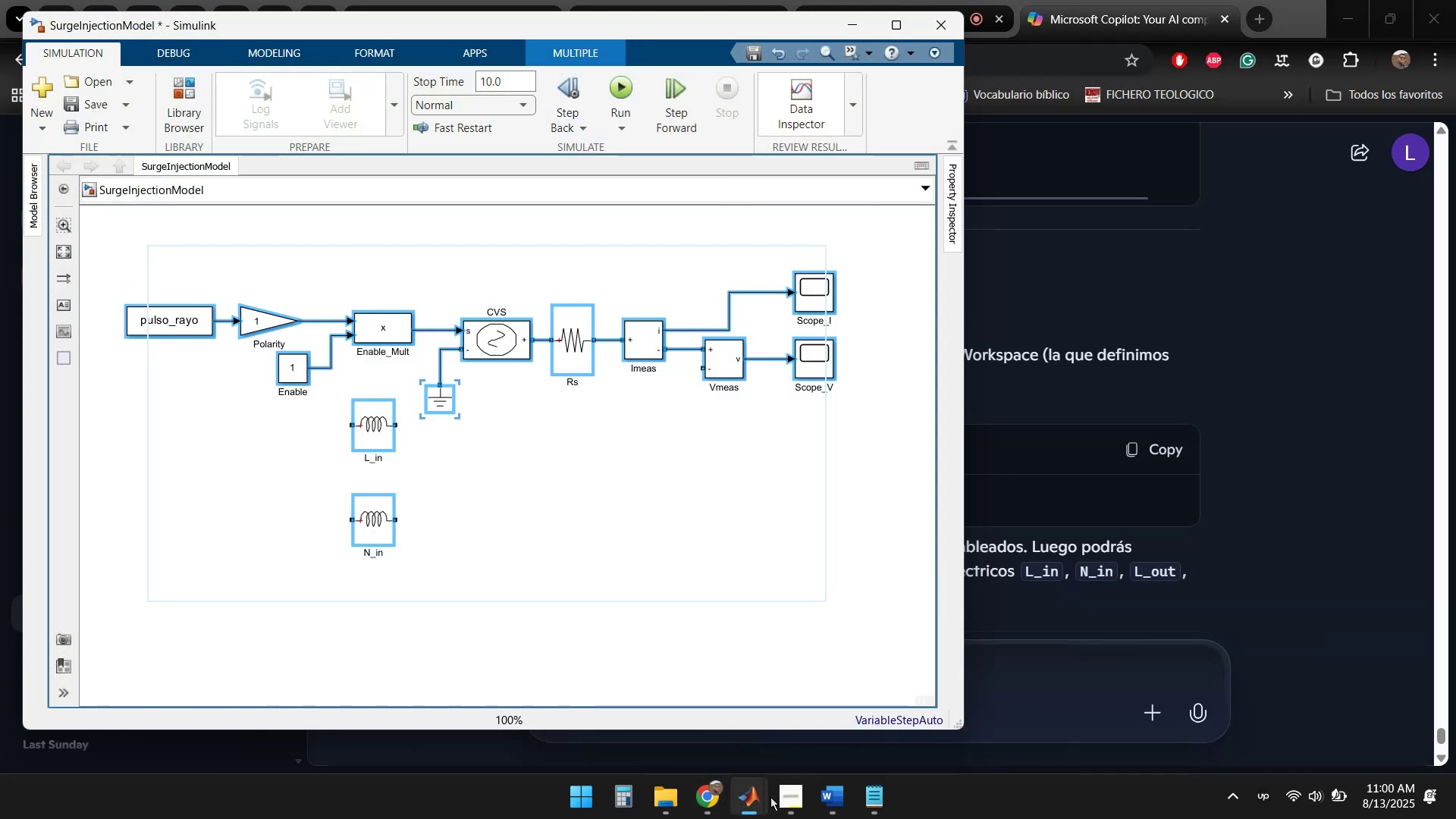 
left_click([752, 800])
 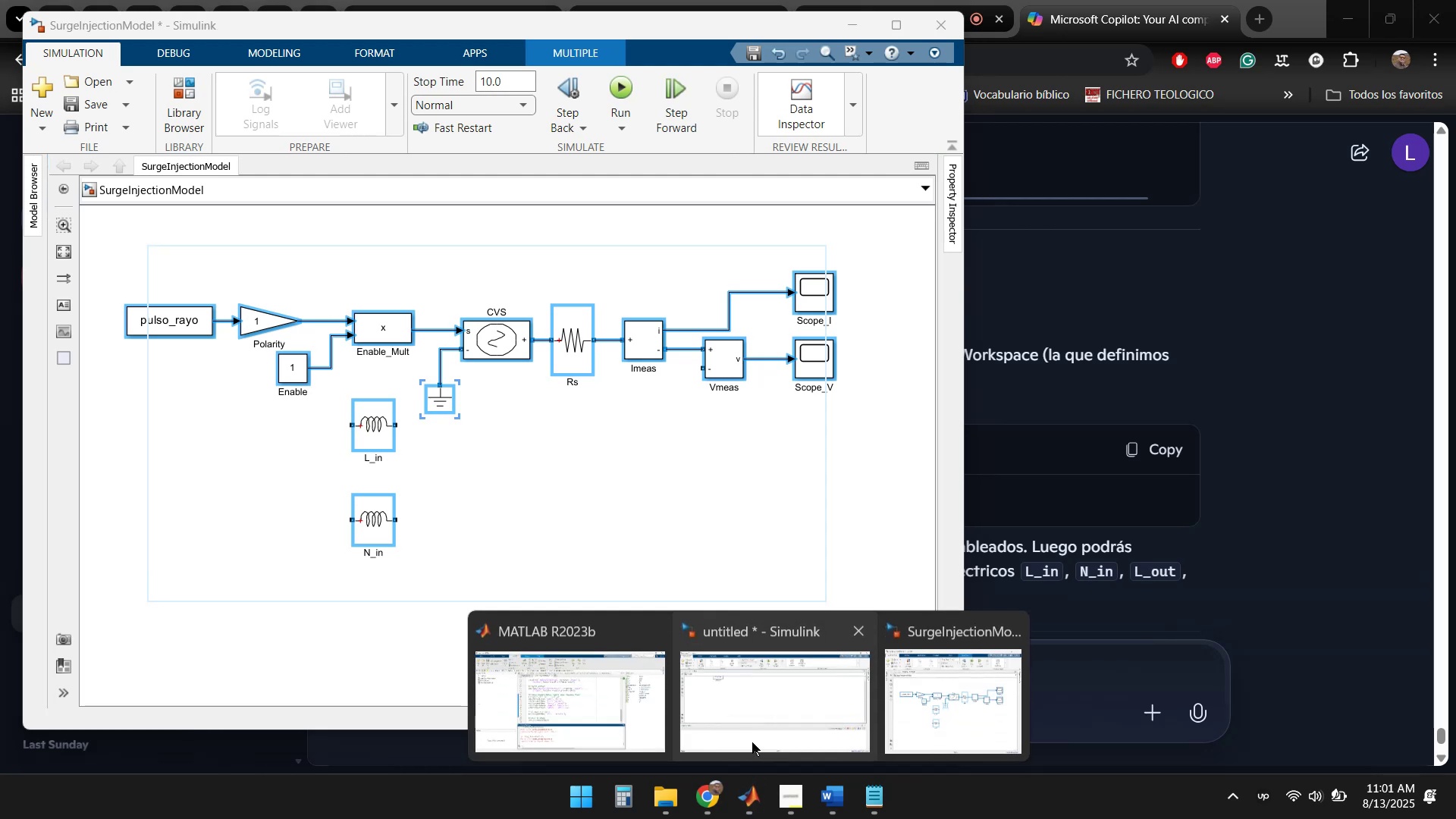 
left_click([765, 711])
 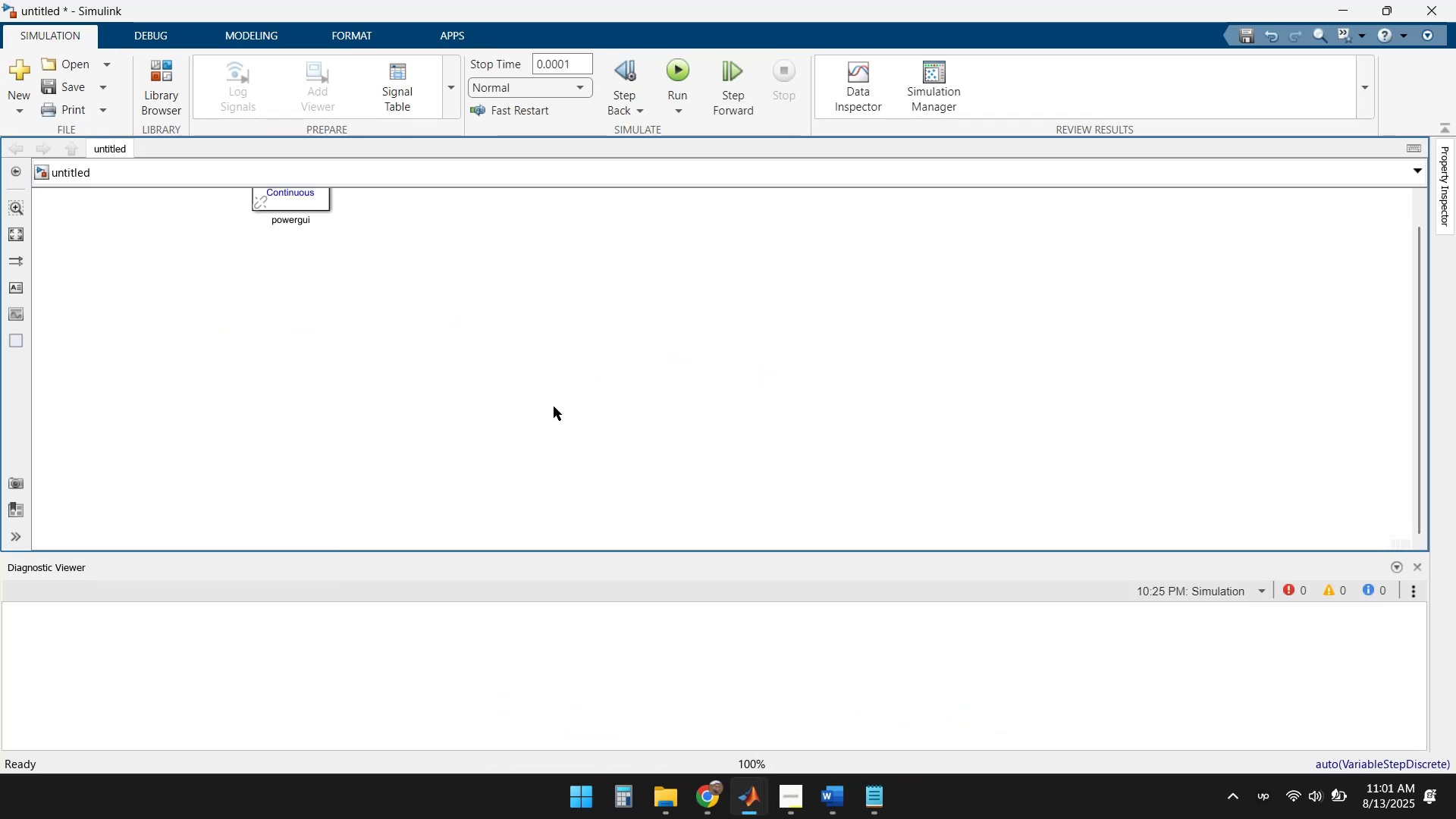 
left_click([492, 350])
 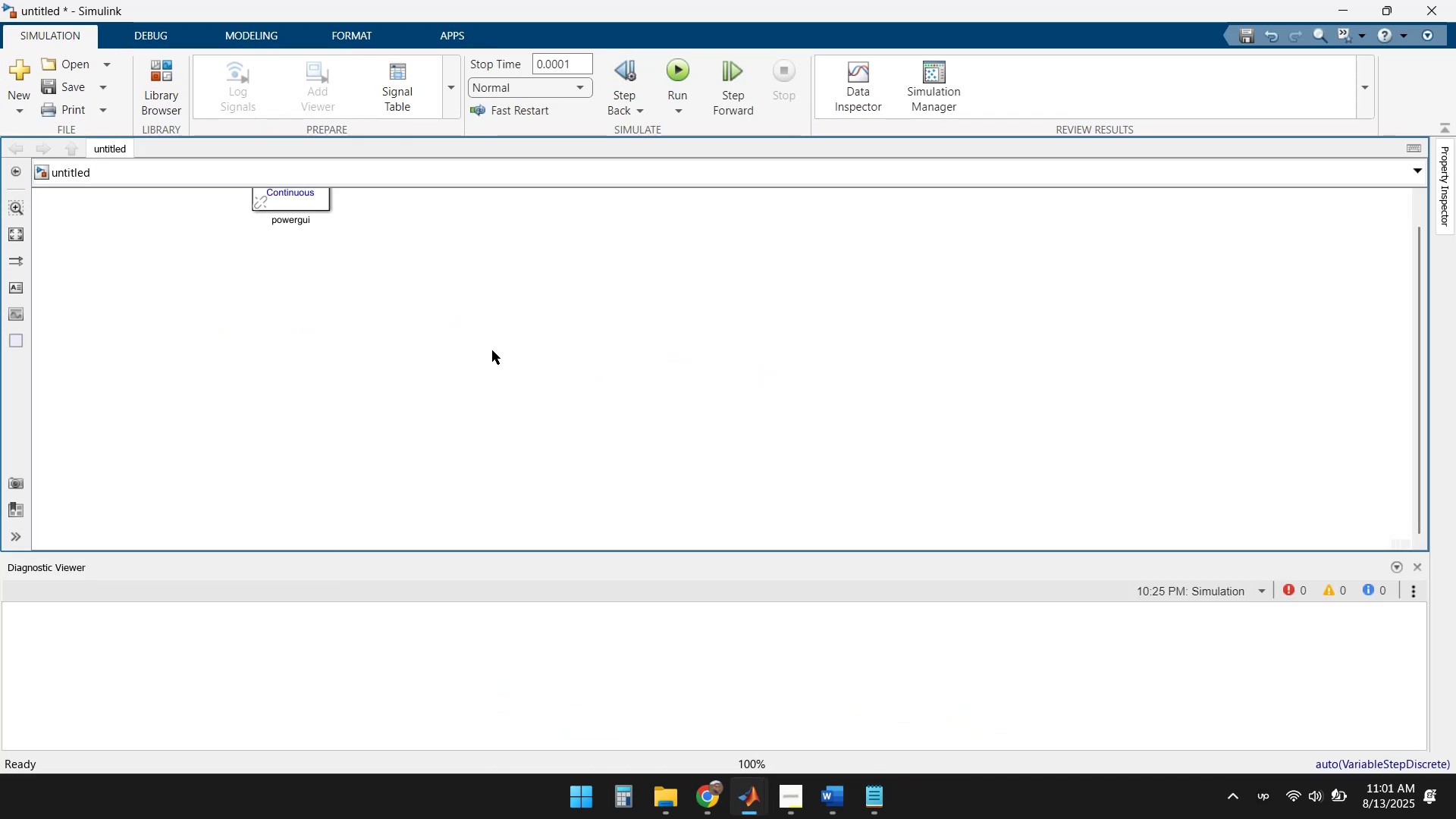 
key(Control+ControlLeft)
 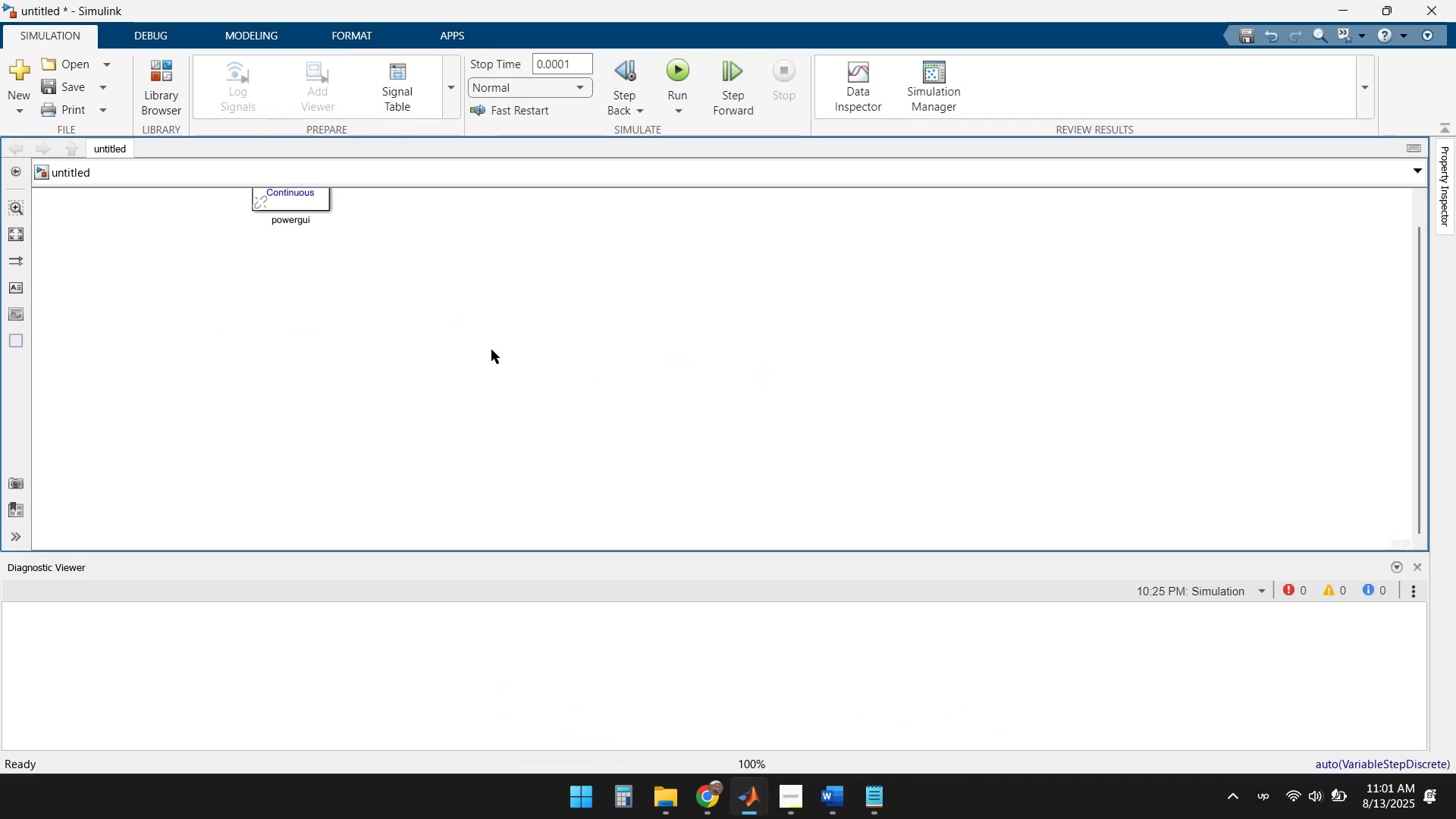 
key(Control+V)
 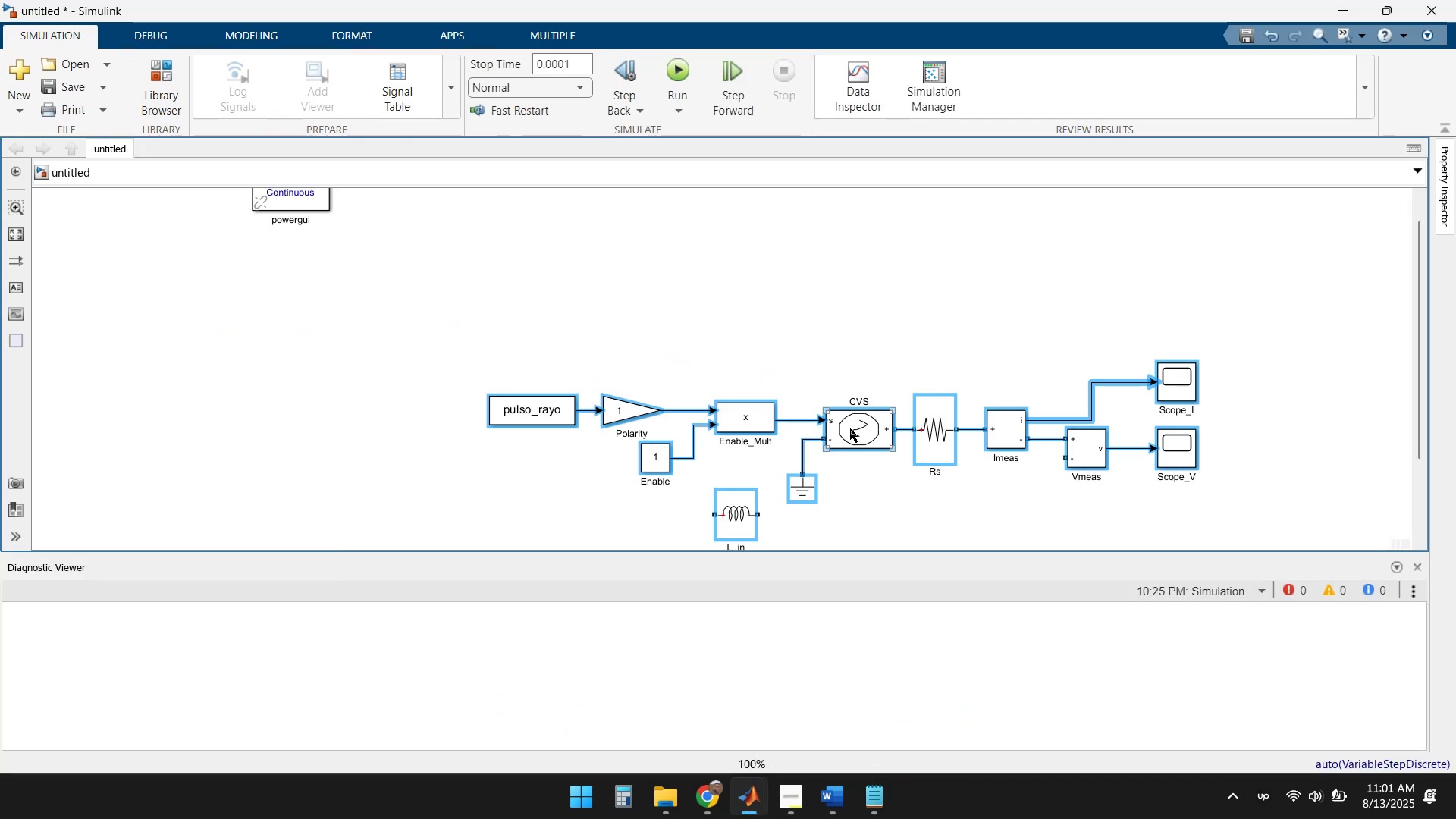 
left_click_drag(start_coordinate=[843, 428], to_coordinate=[601, 291])
 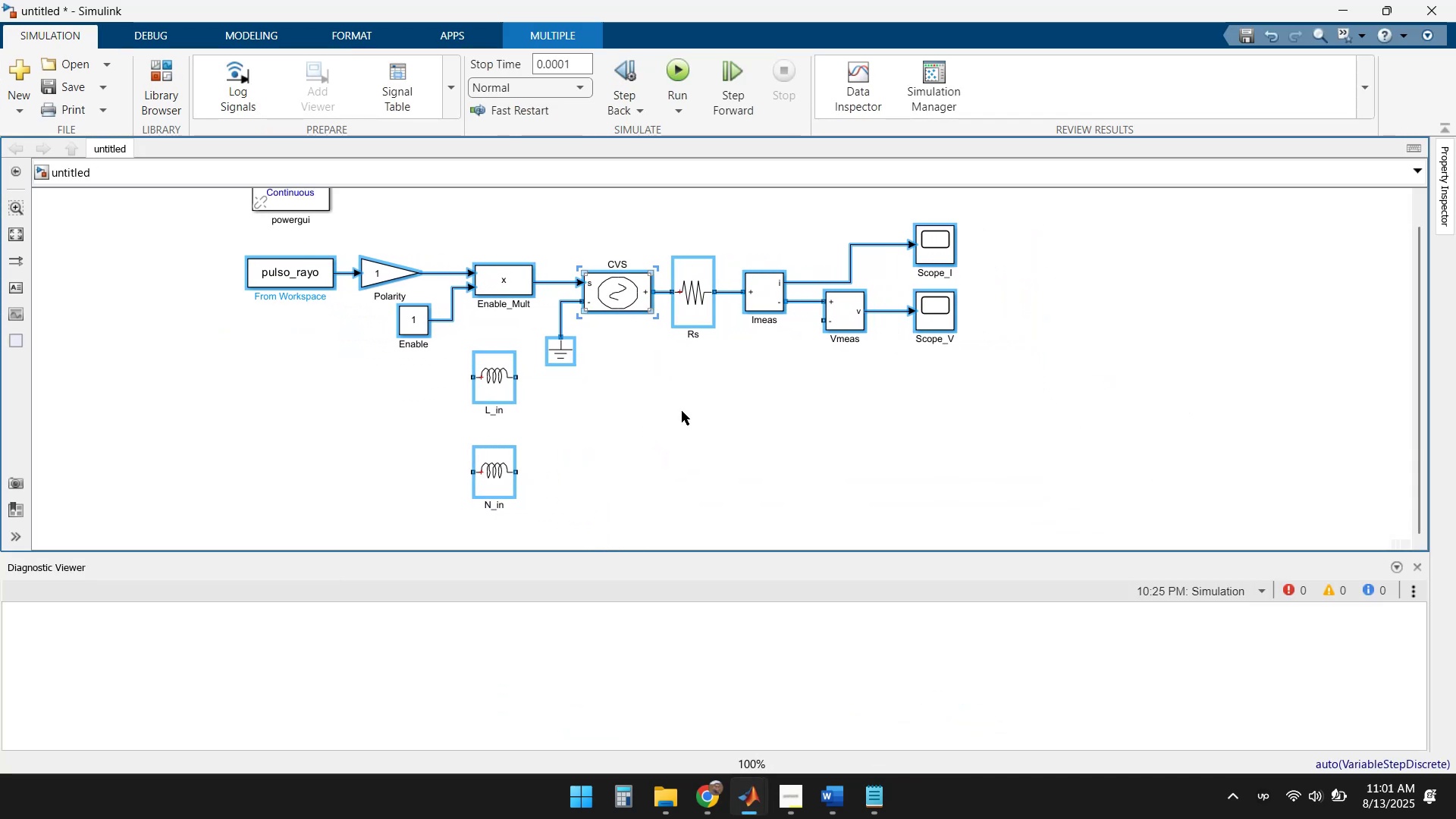 
left_click([695, 424])
 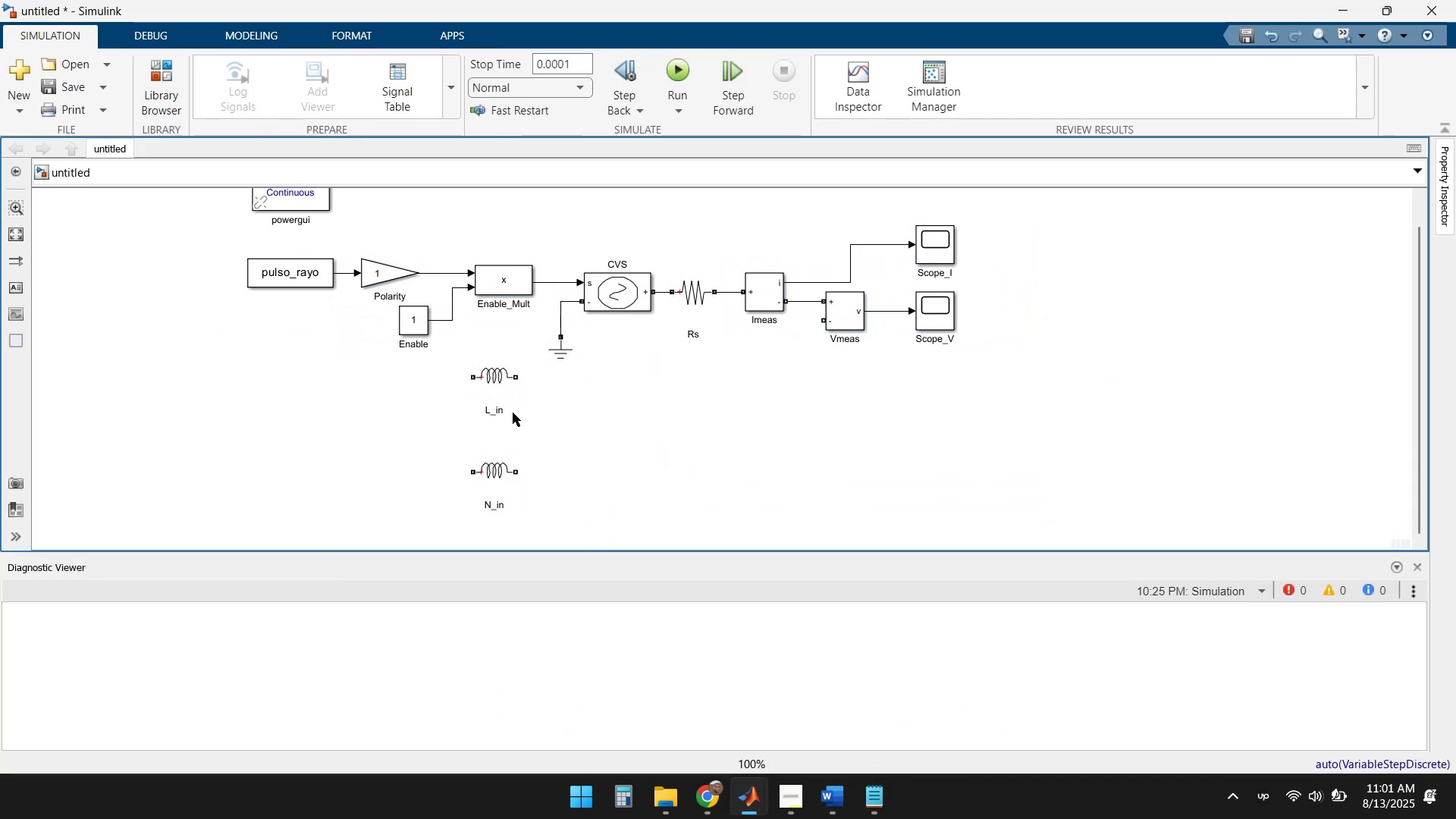 
left_click_drag(start_coordinate=[497, 381], to_coordinate=[498, 414])
 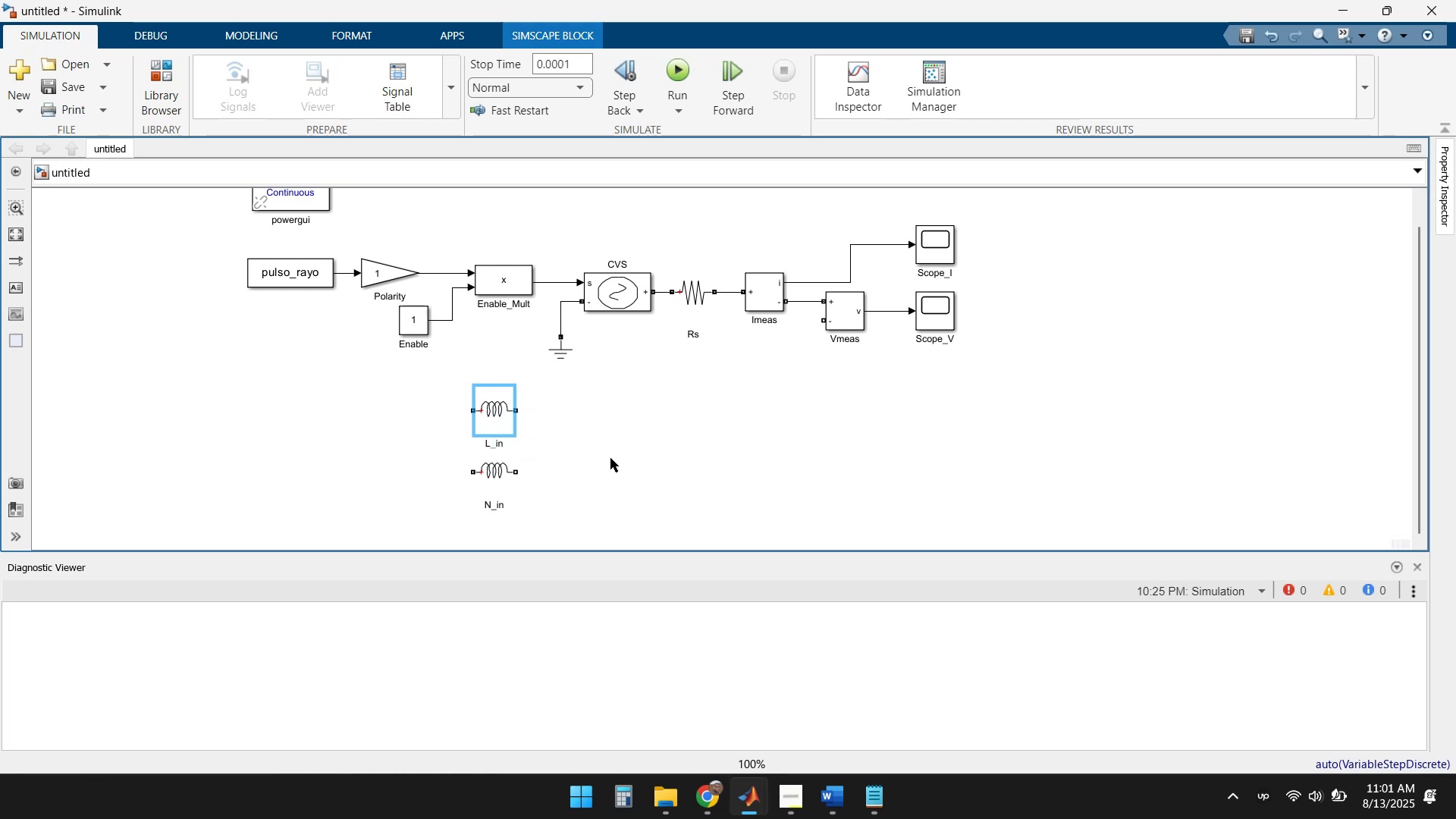 
left_click([618, 459])
 